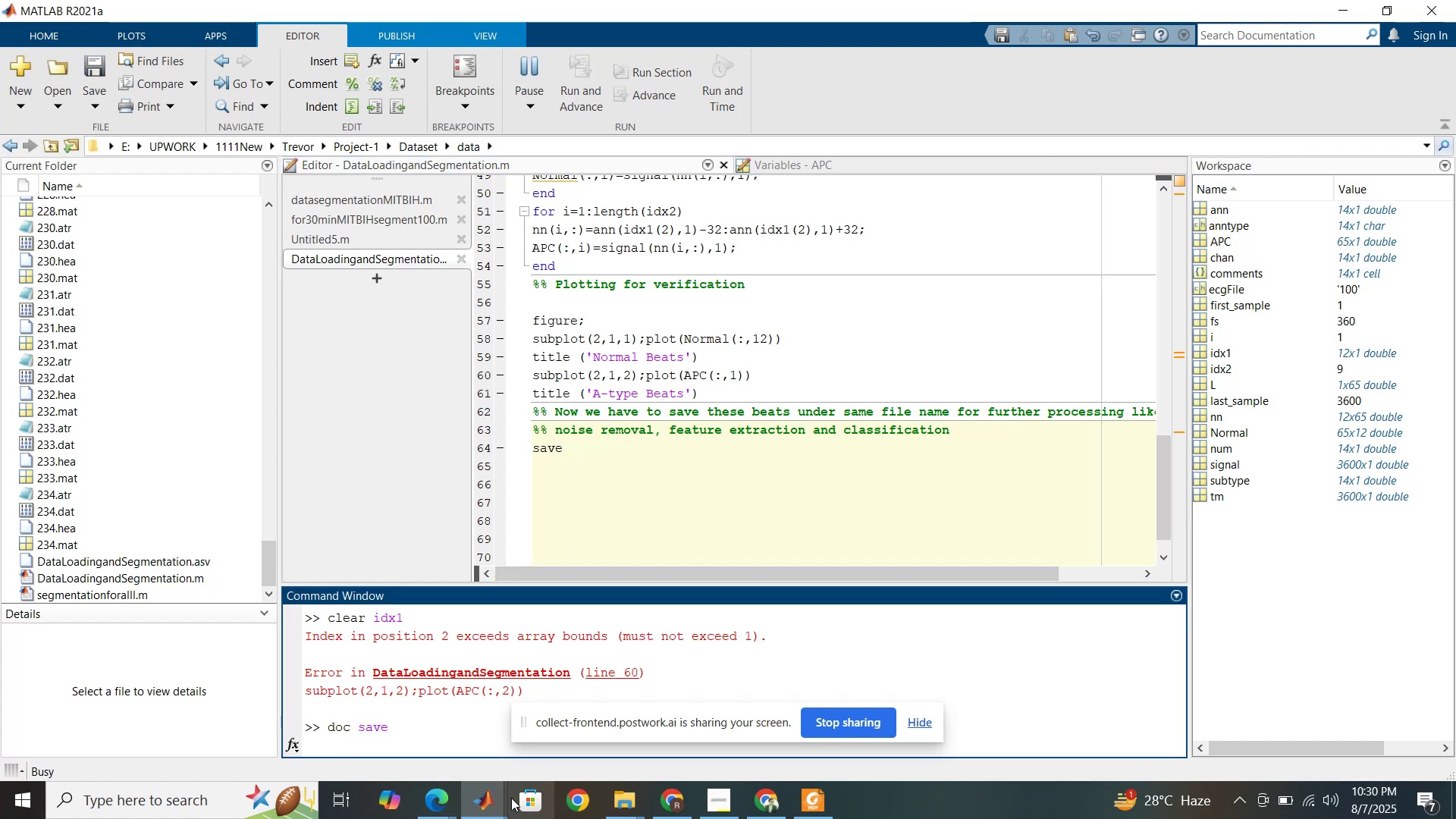 
left_click([447, 802])
 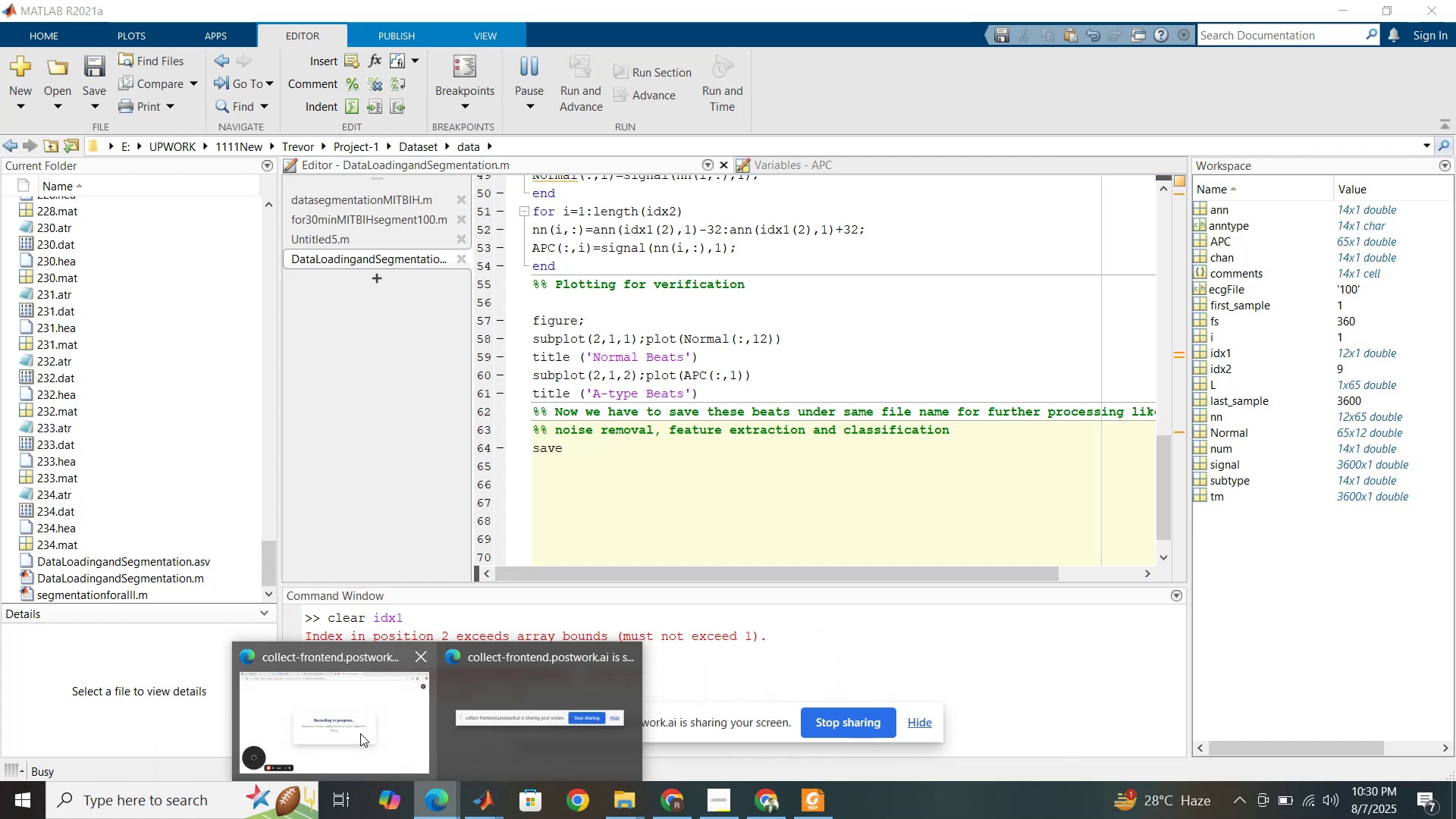 
left_click([361, 732])
 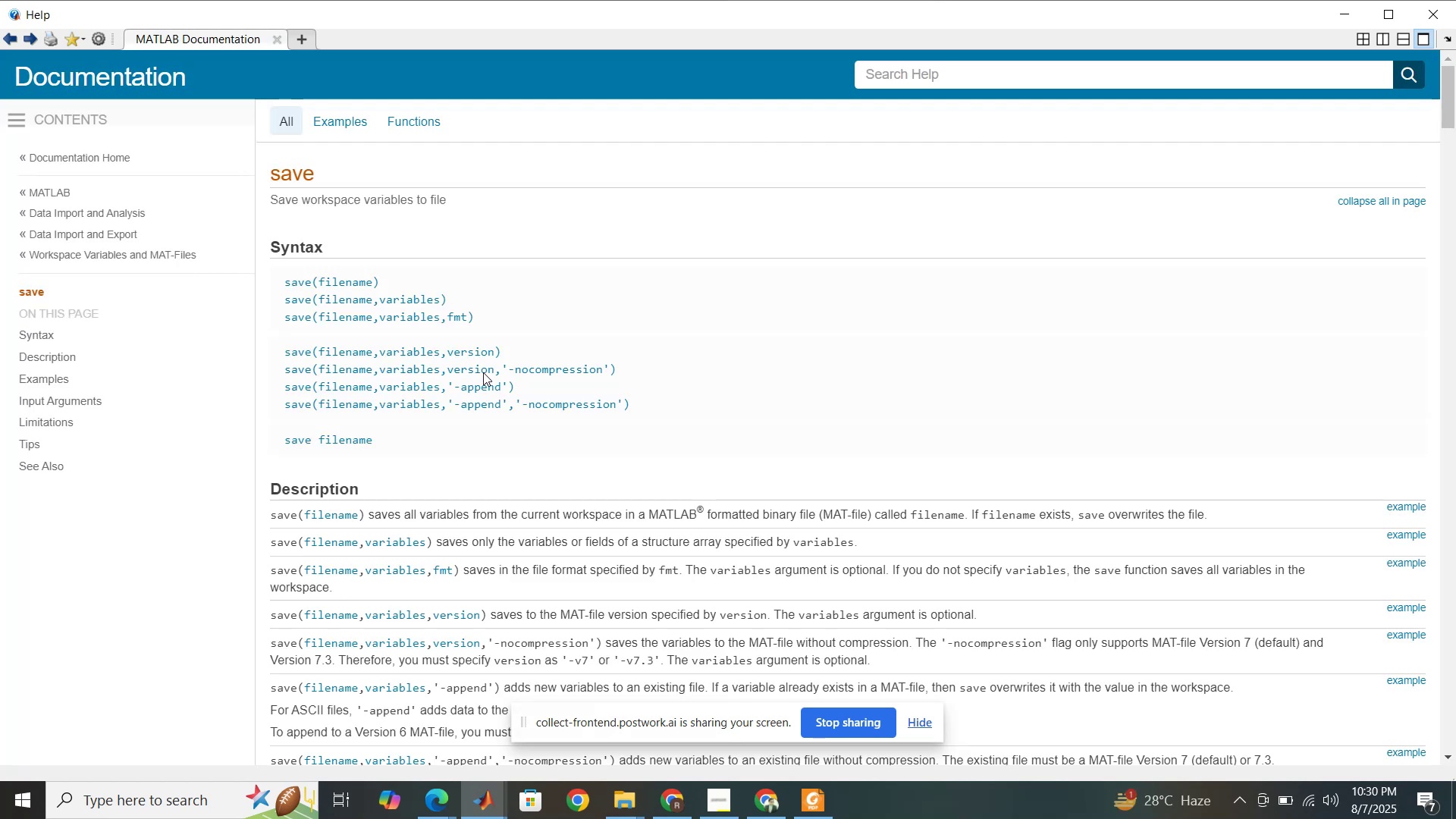 
wait(7.35)
 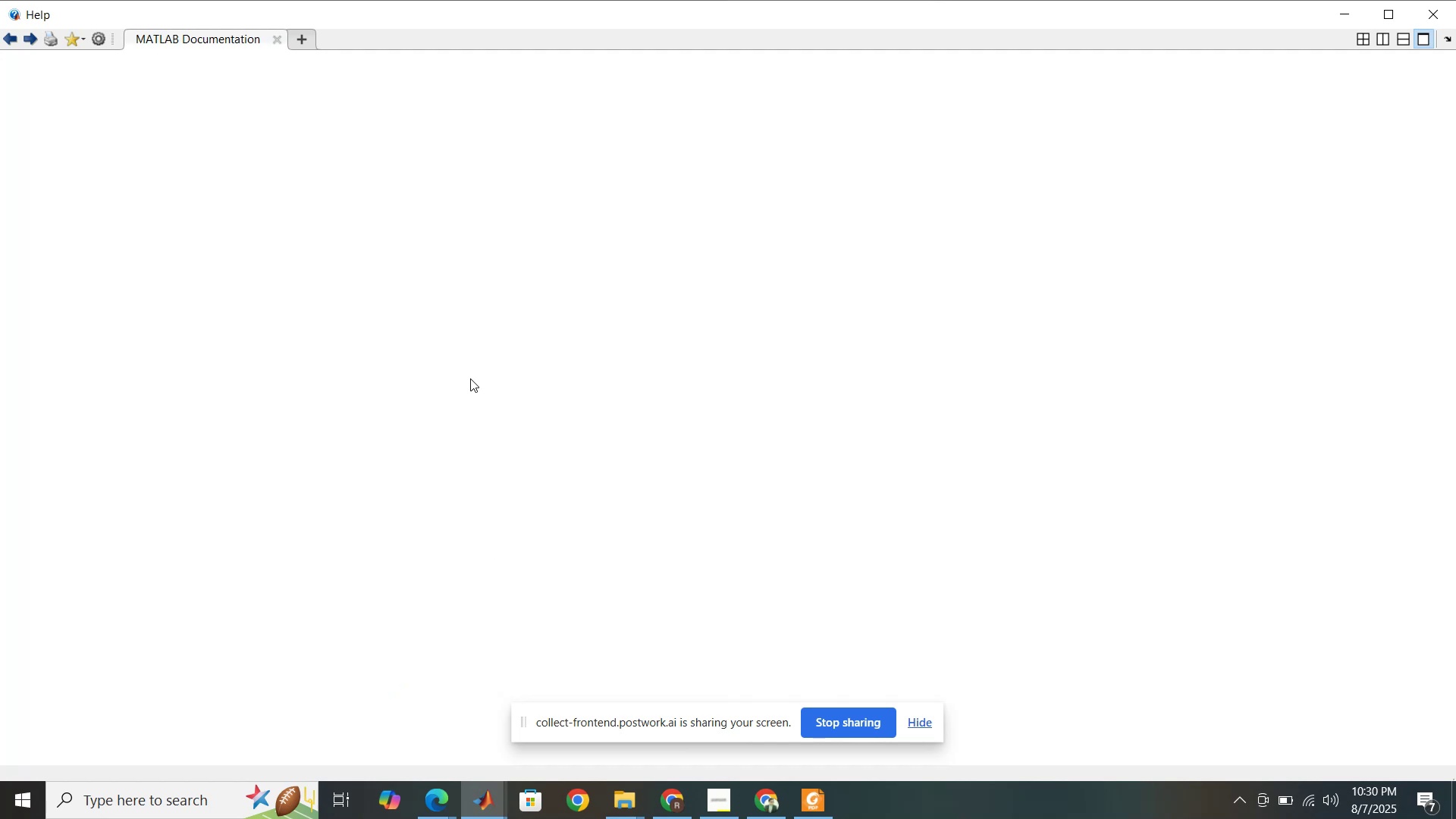 
scroll: coordinate [511, 388], scroll_direction: down, amount: 5.0
 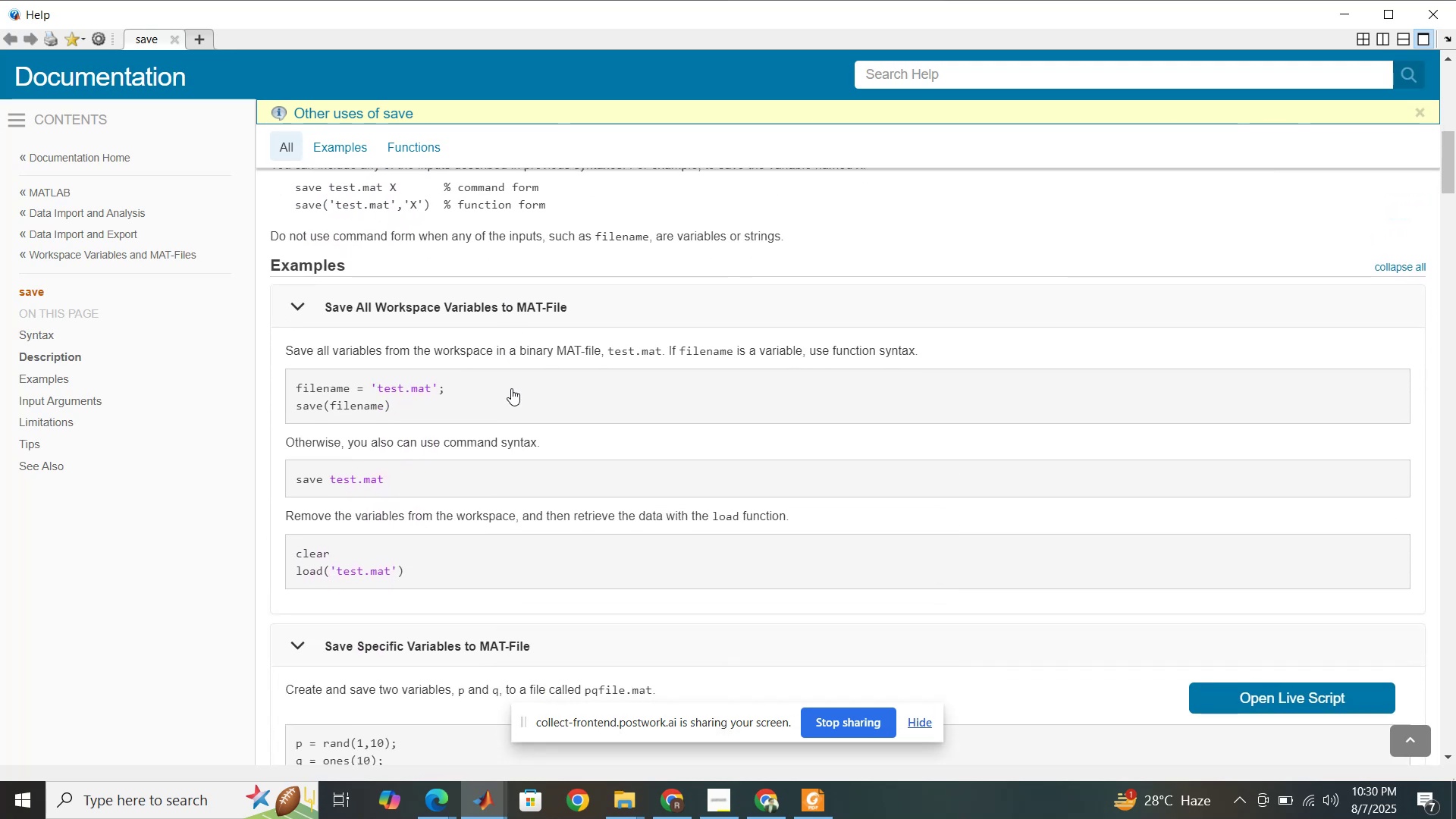 
scroll: coordinate [511, 388], scroll_direction: up, amount: 3.0
 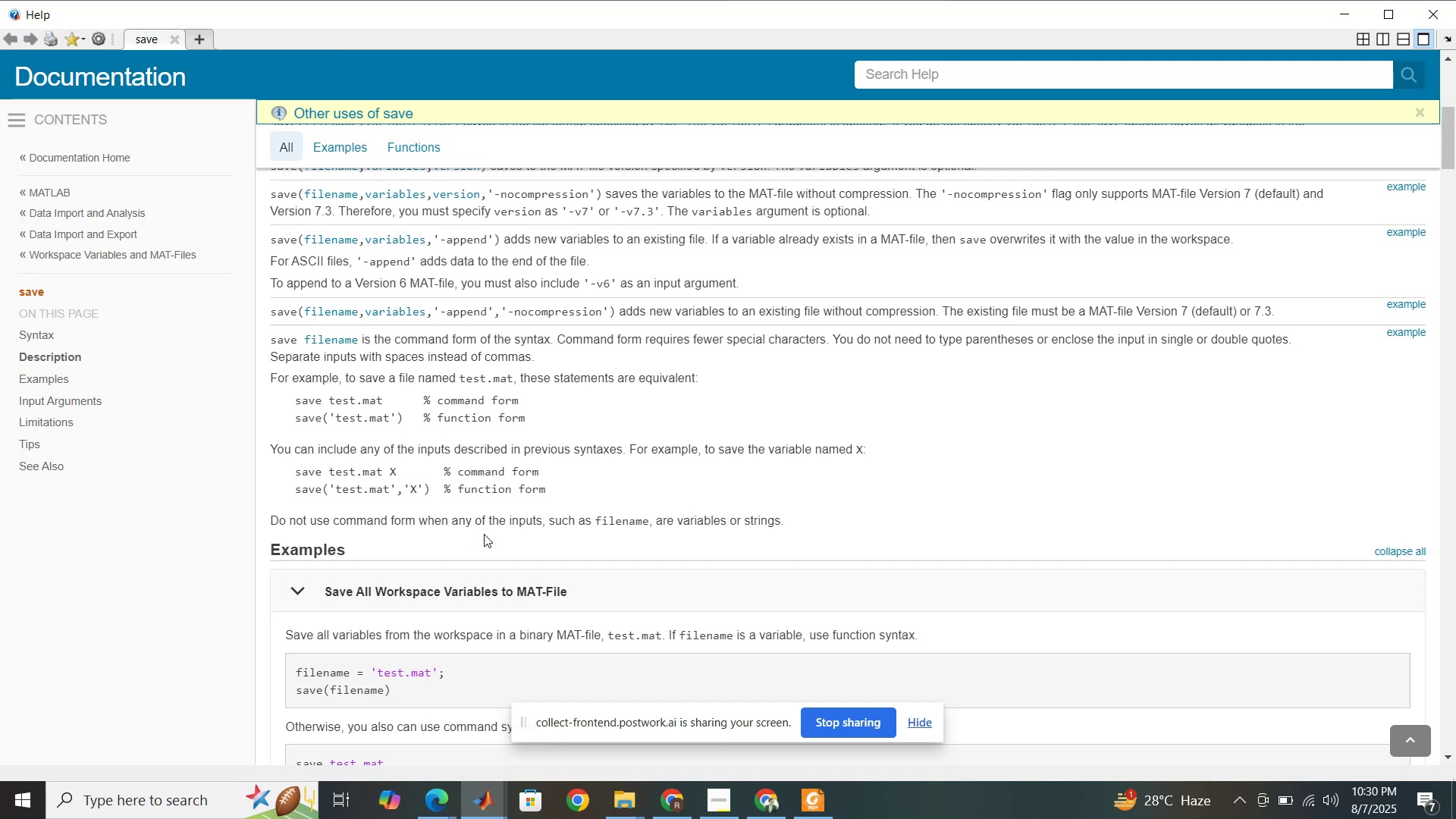 
mouse_move([482, 796])
 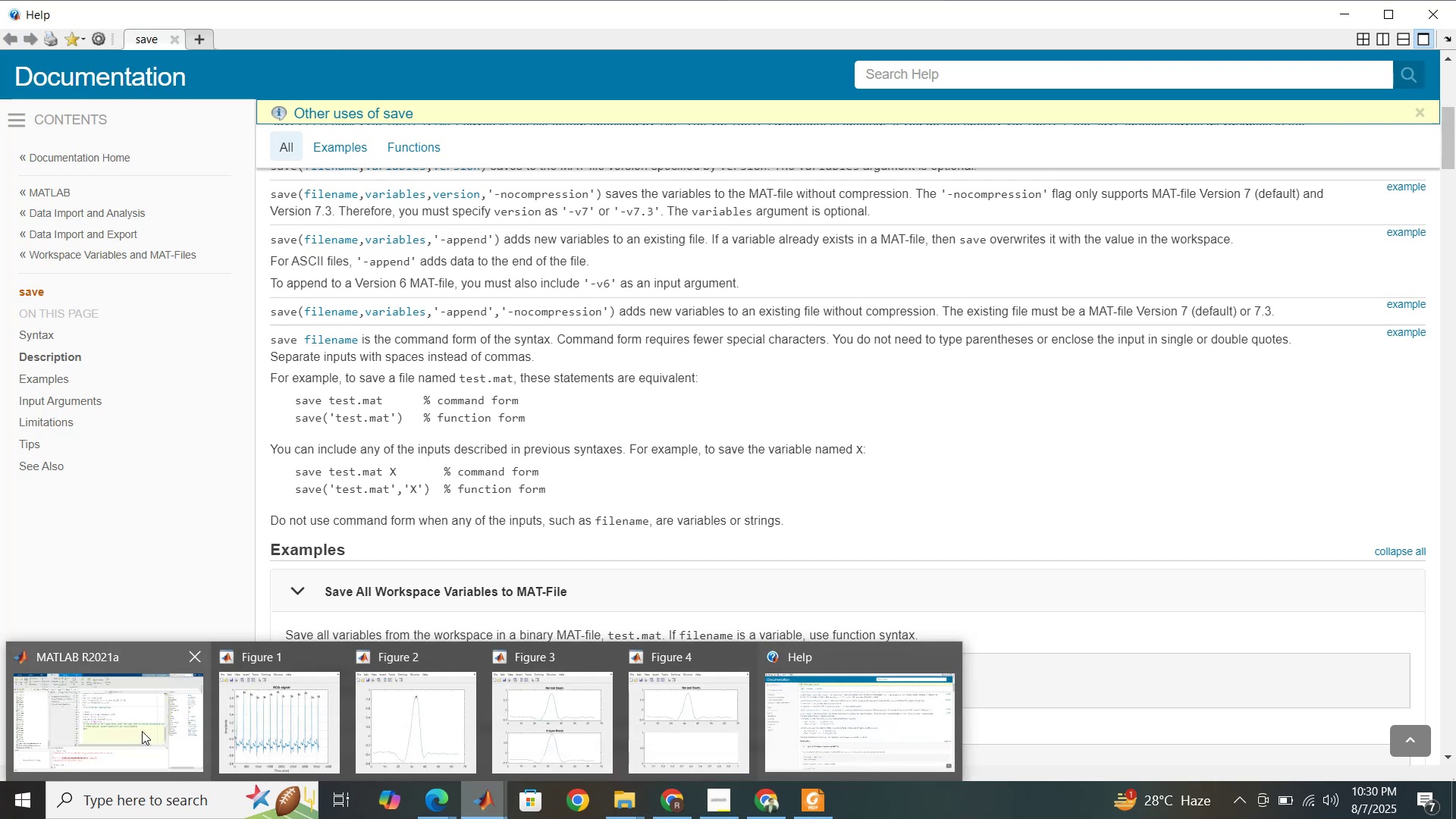 
left_click([142, 731])
 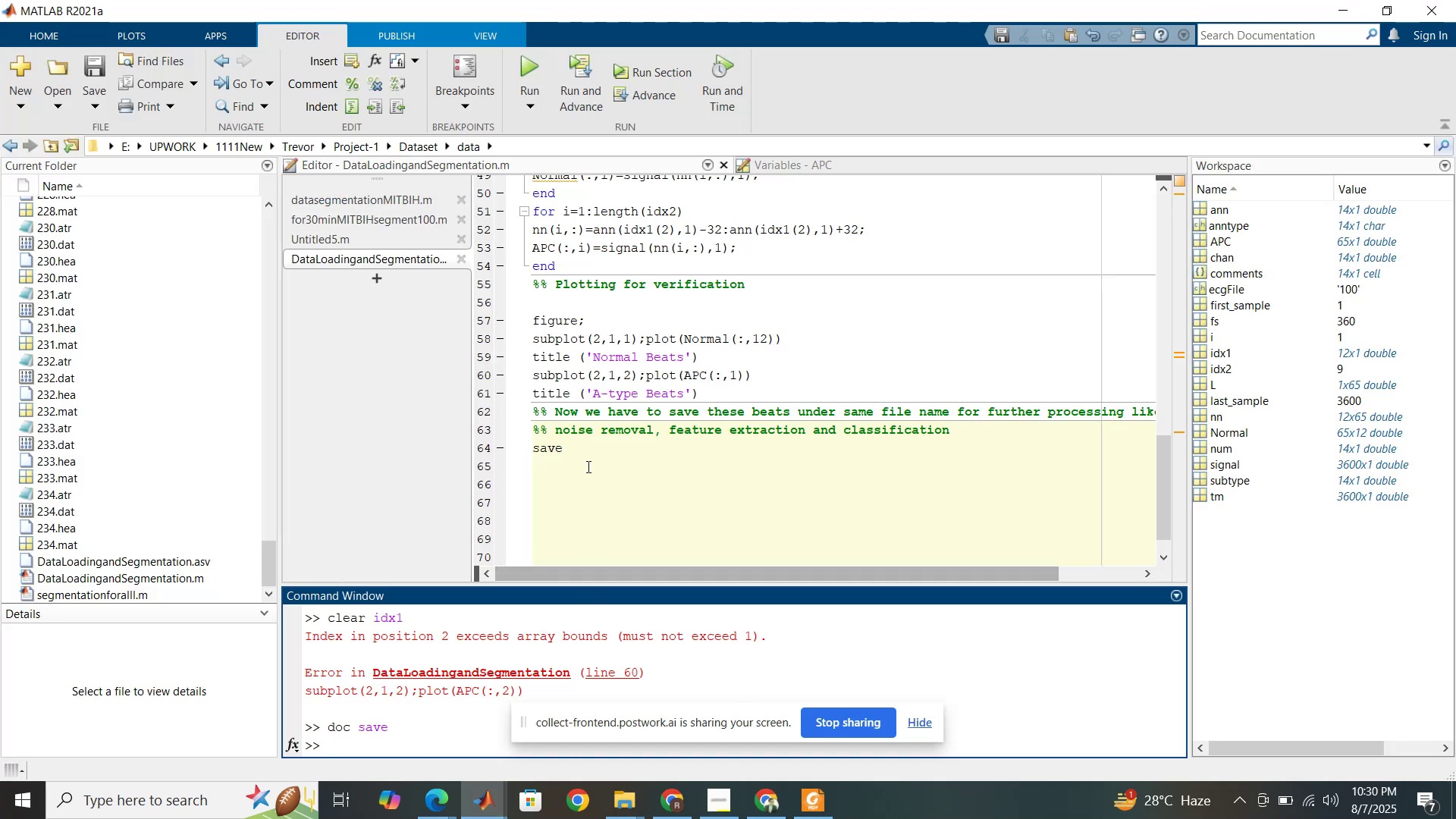 
left_click([593, 457])
 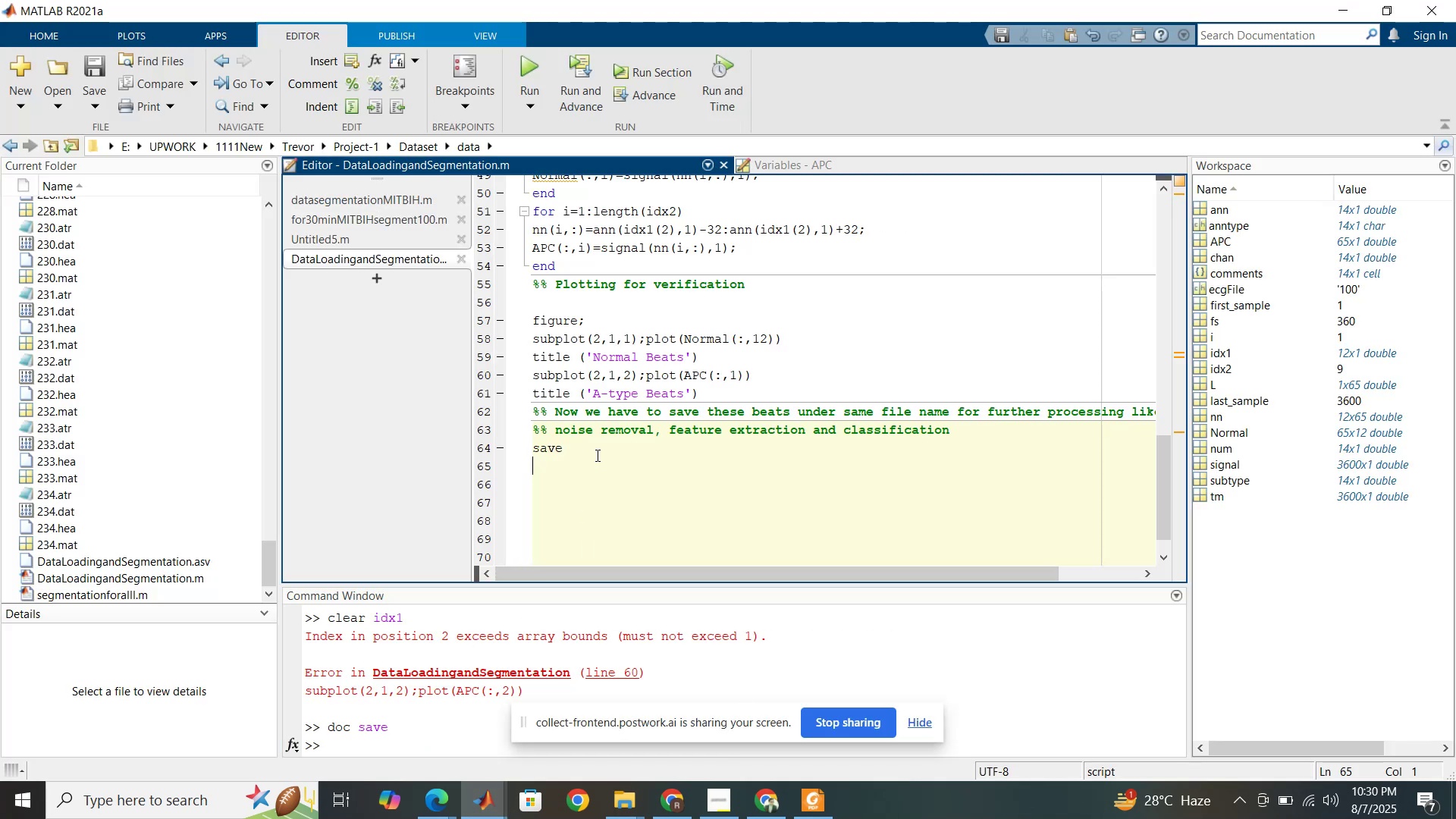 
double_click([597, 448])
 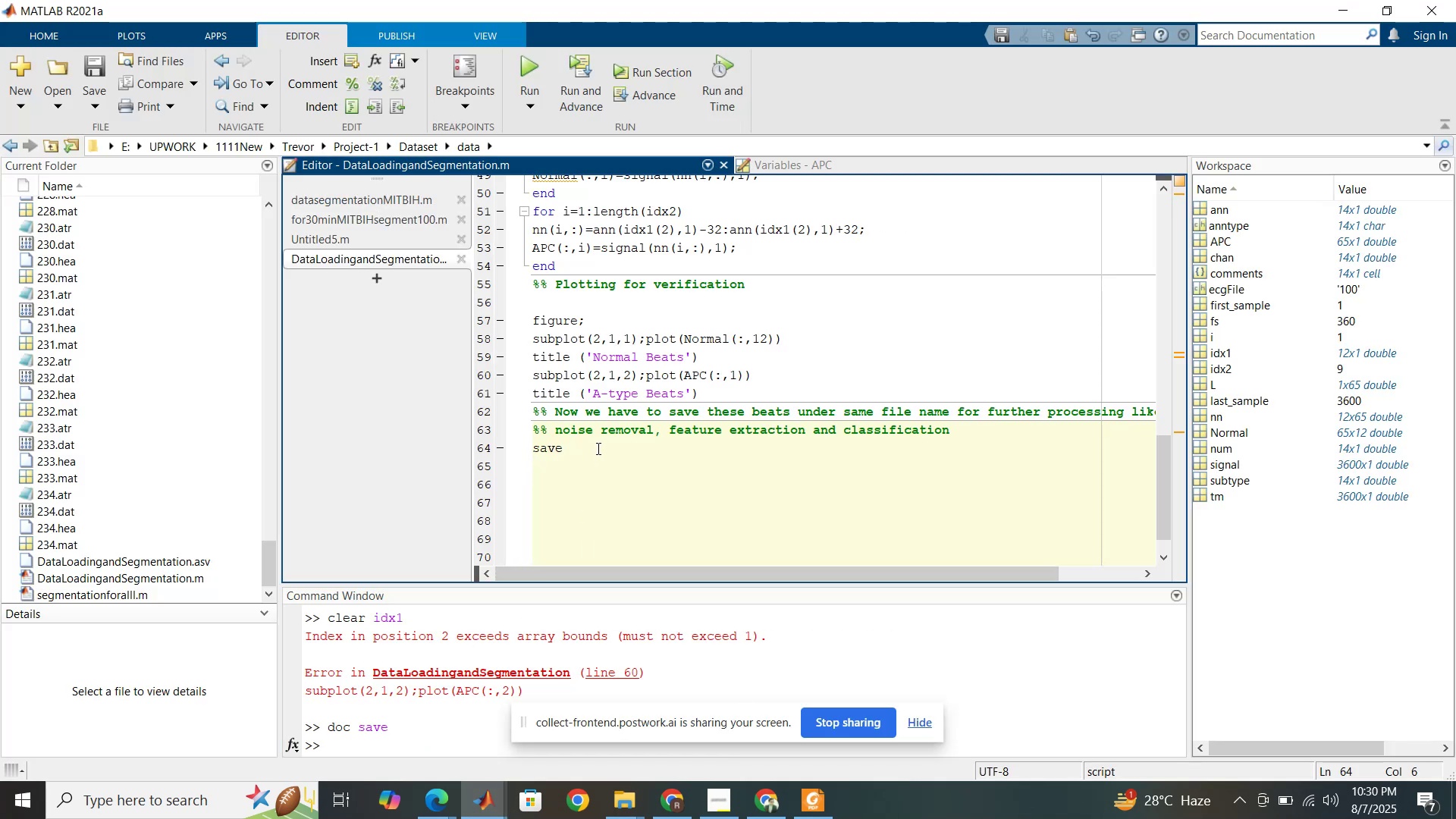 
type((0))
 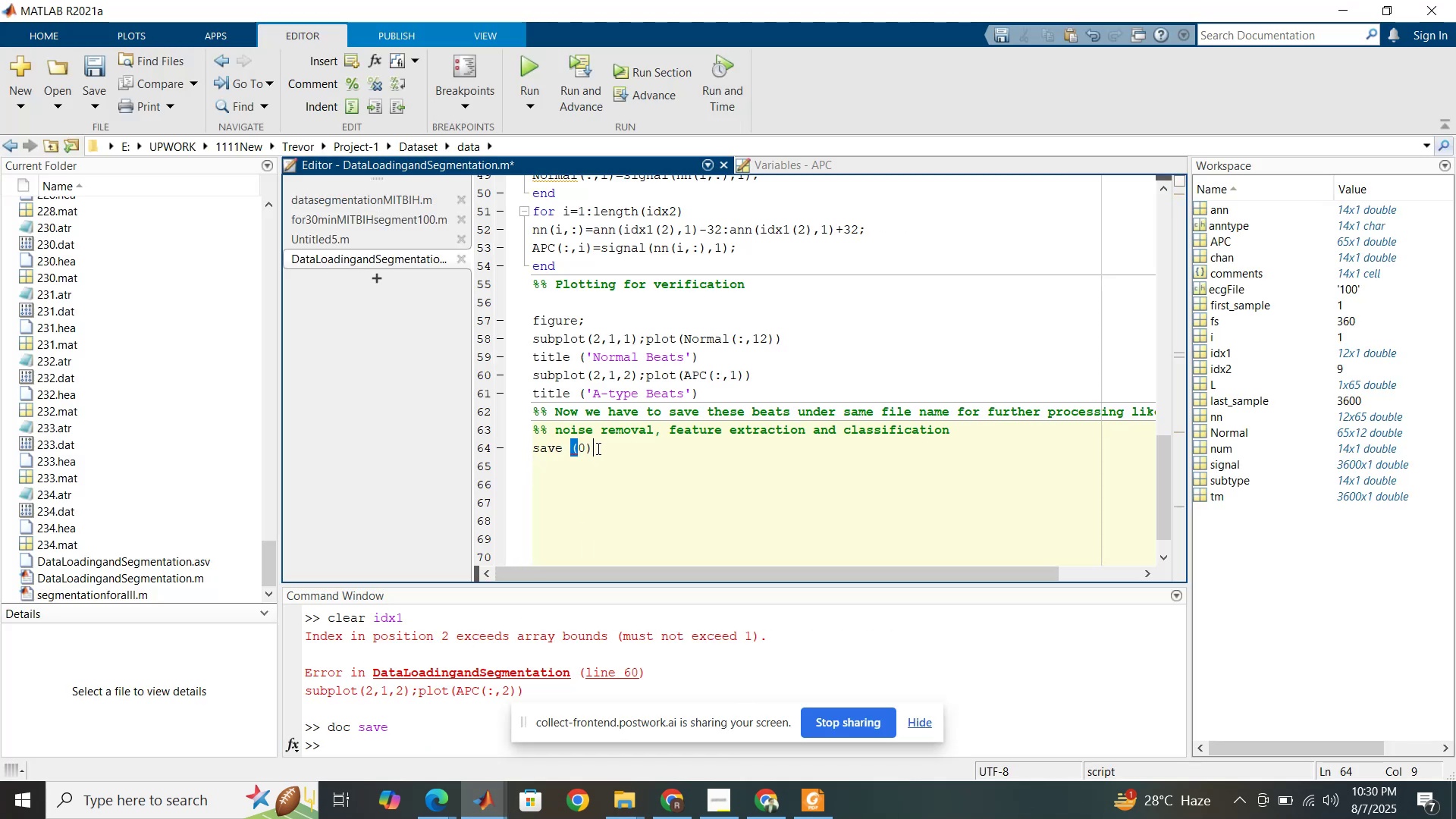 
key(ArrowLeft)
 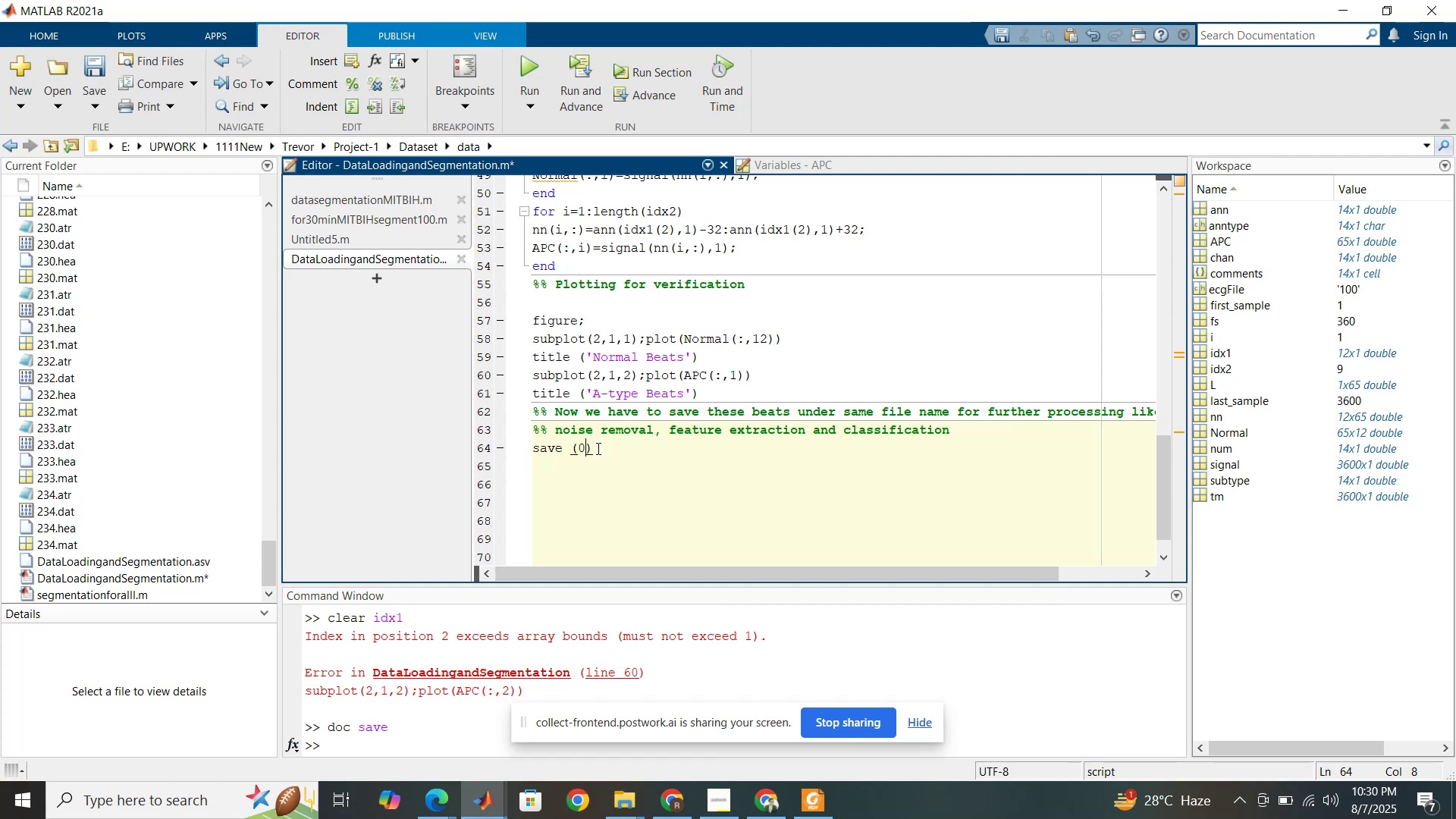 
key(Backspace)
type(test)
 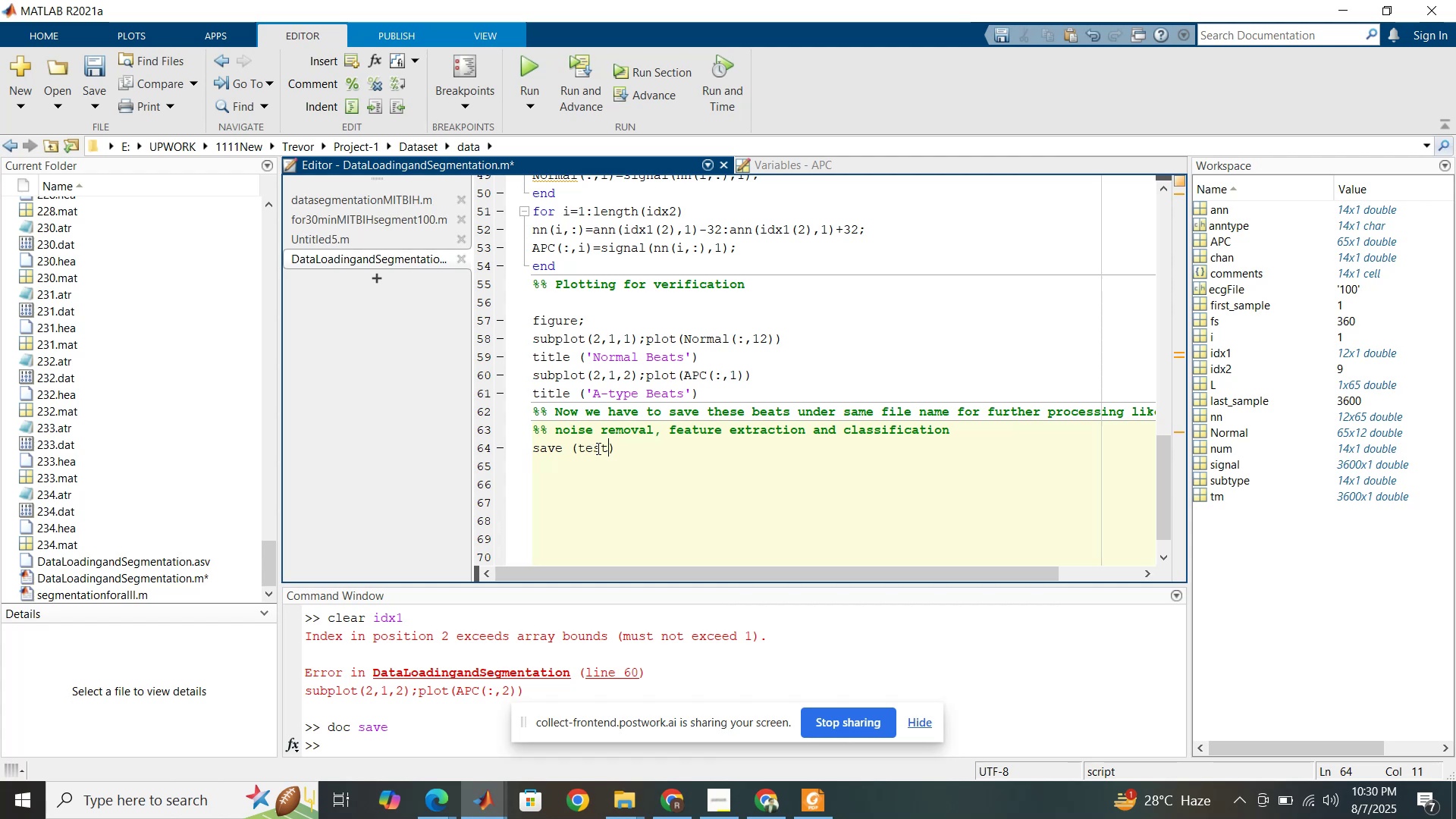 
wait(6.38)
 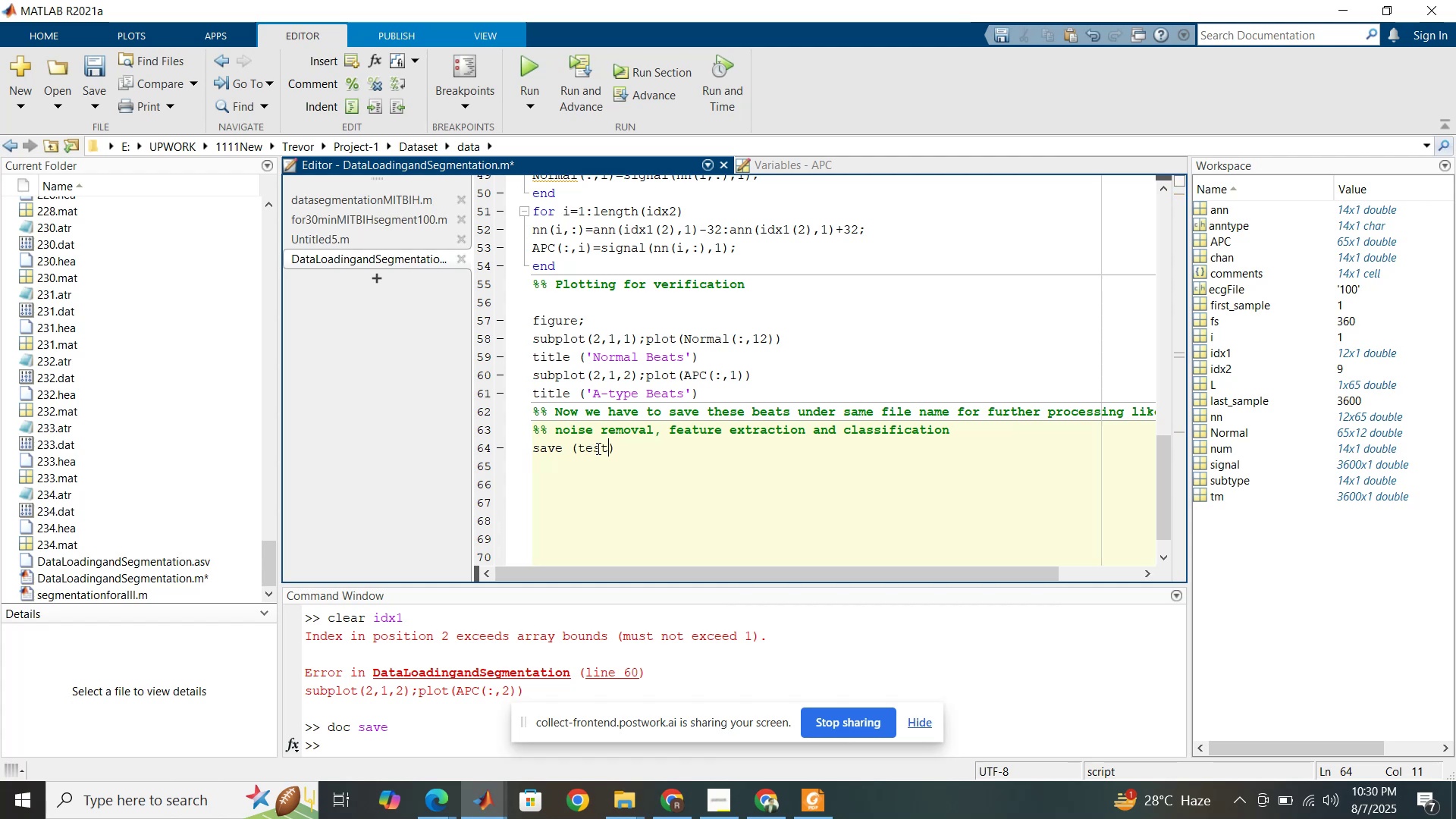 
key(ArrowLeft)
 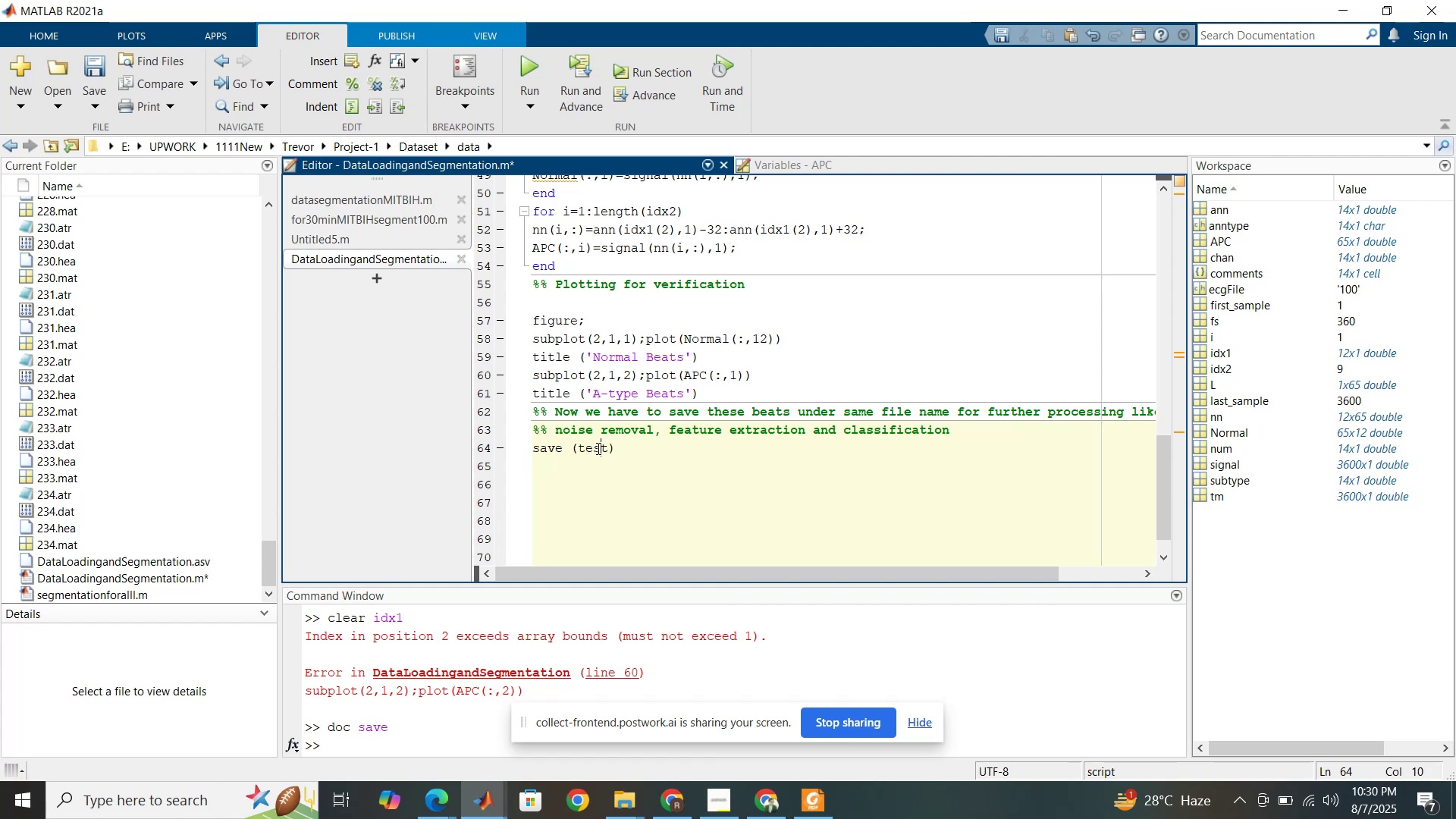 
key(ArrowLeft)
 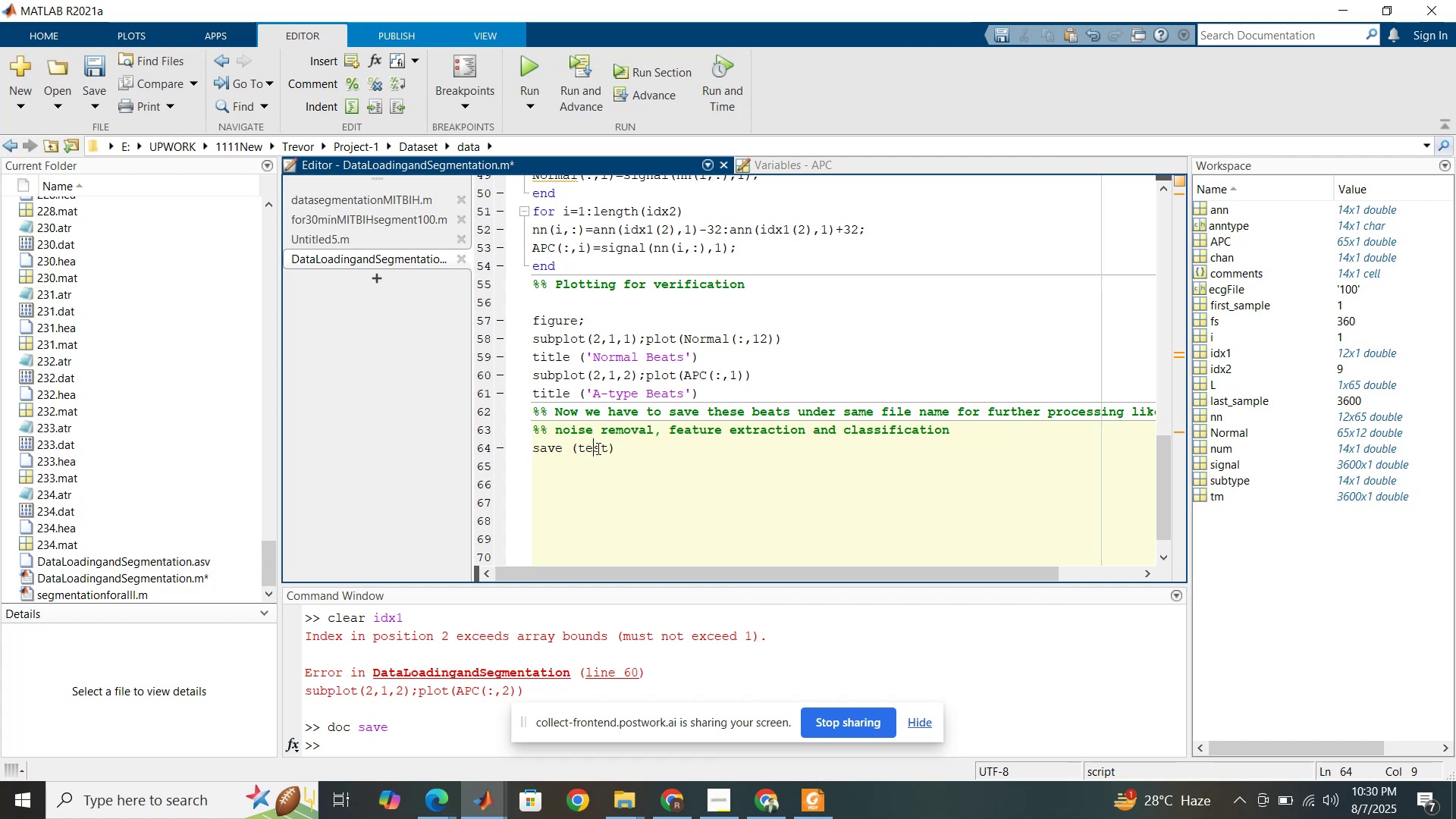 
key(ArrowLeft)
 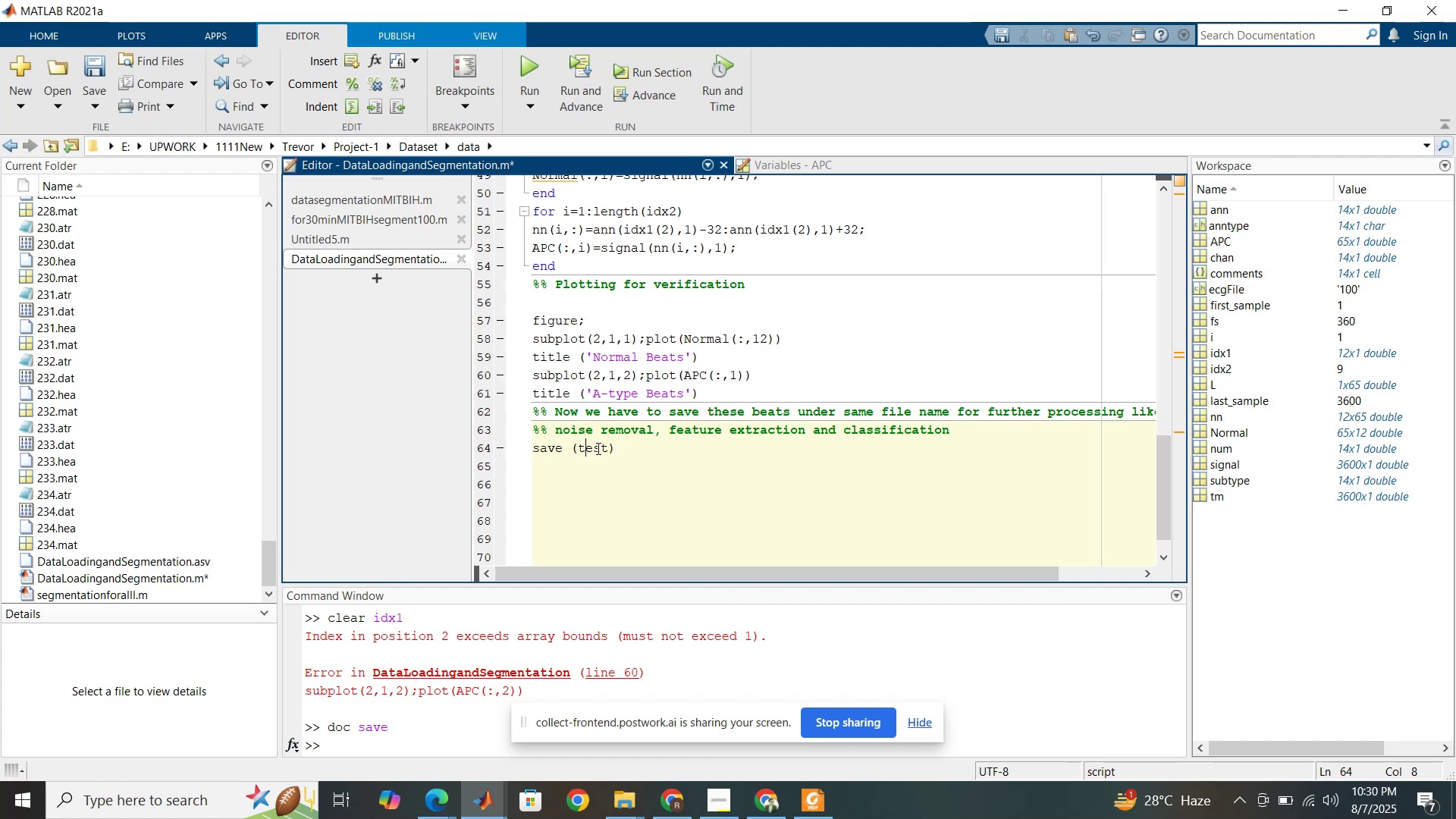 
key(ArrowLeft)
 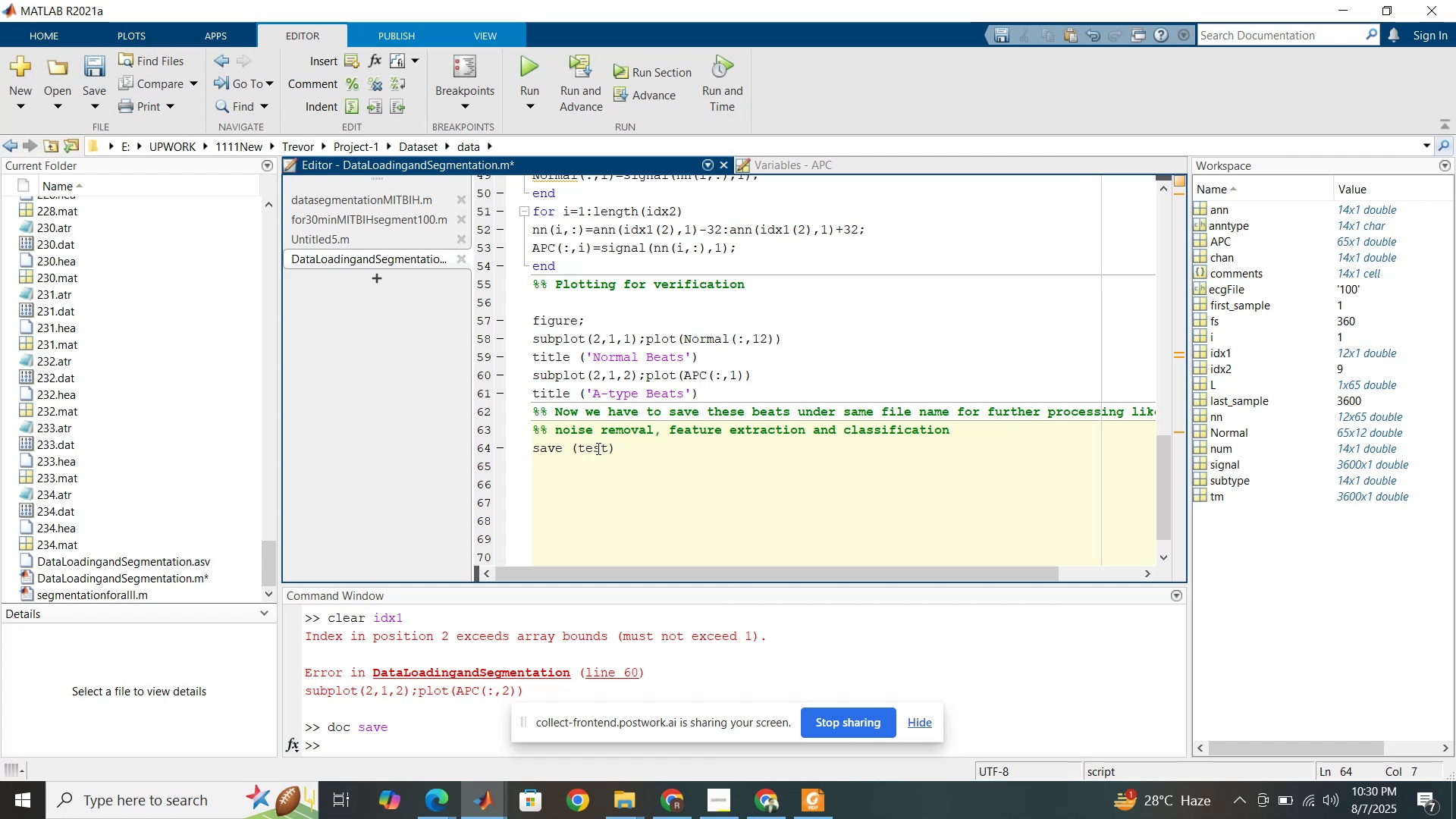 
key(Delete)
 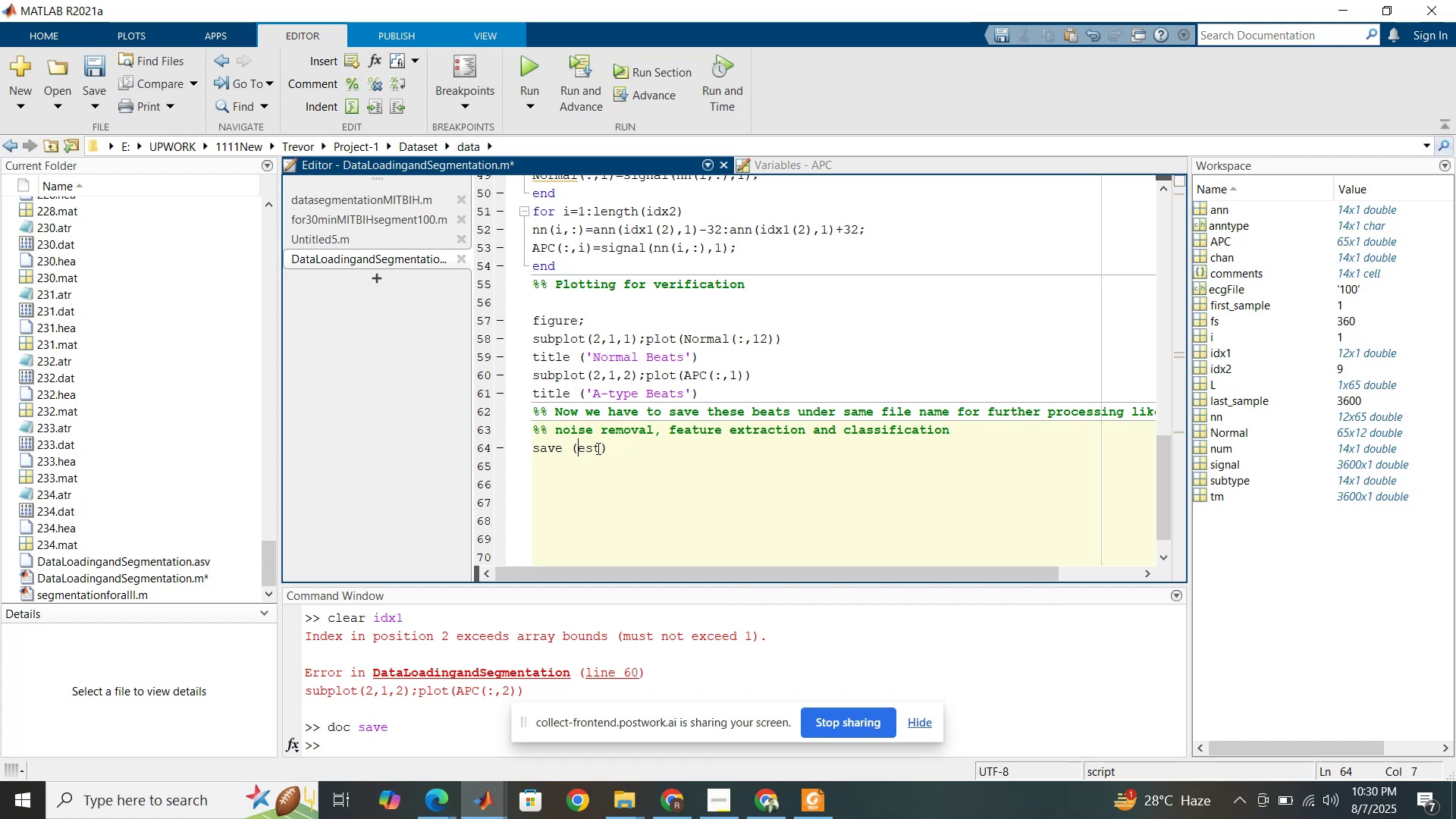 
key(Delete)
 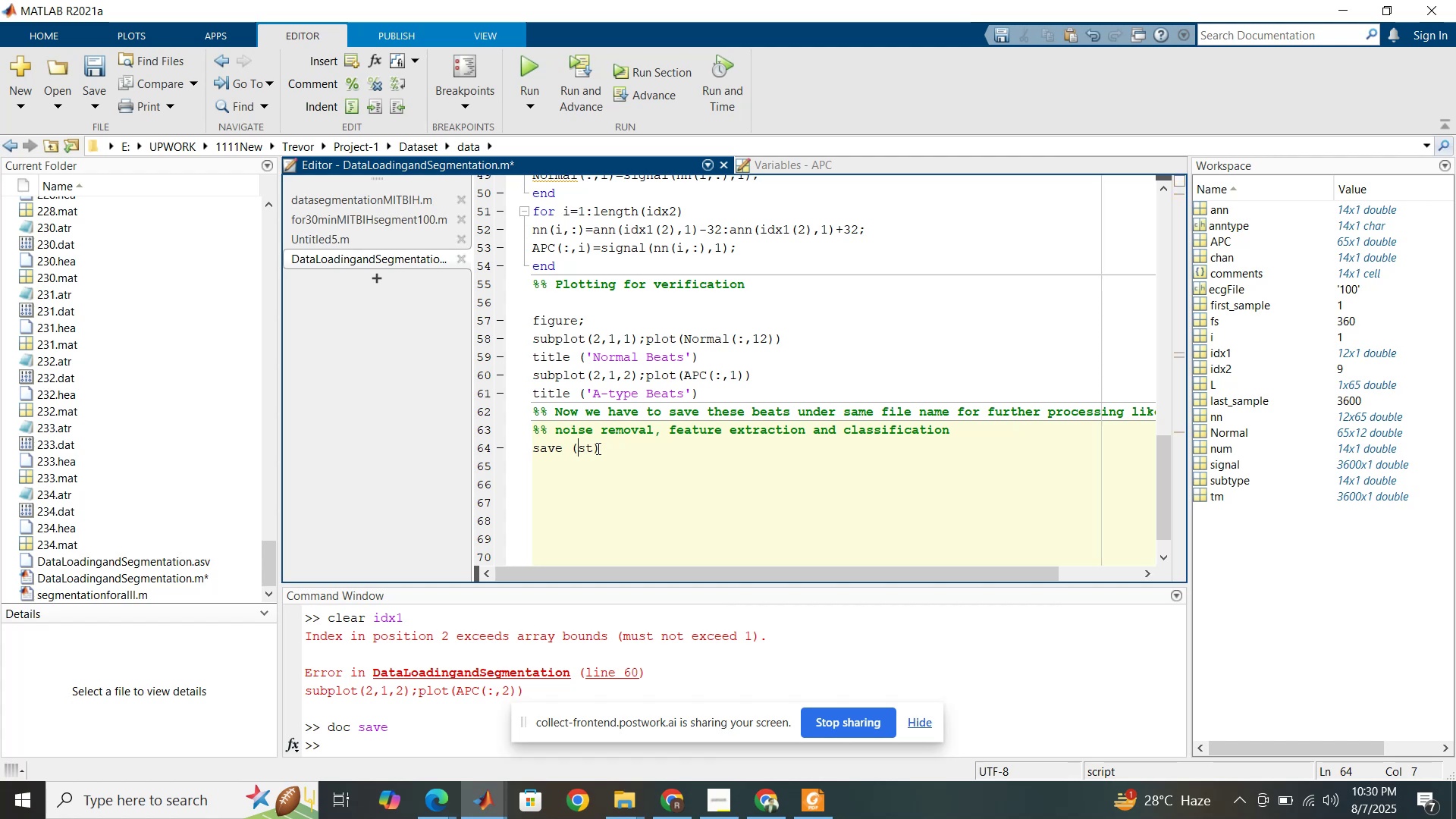 
key(Delete)
 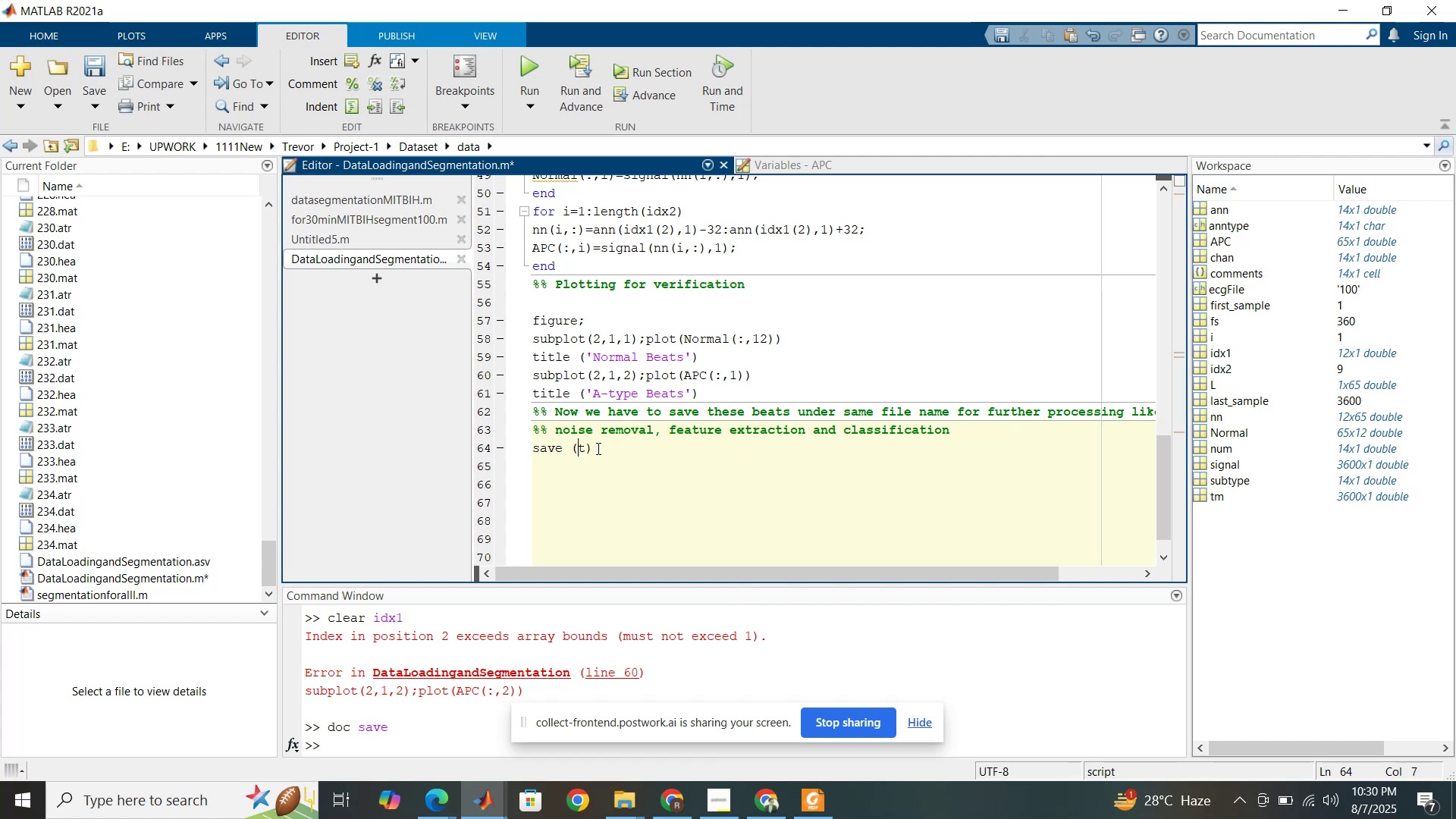 
key(Delete)
 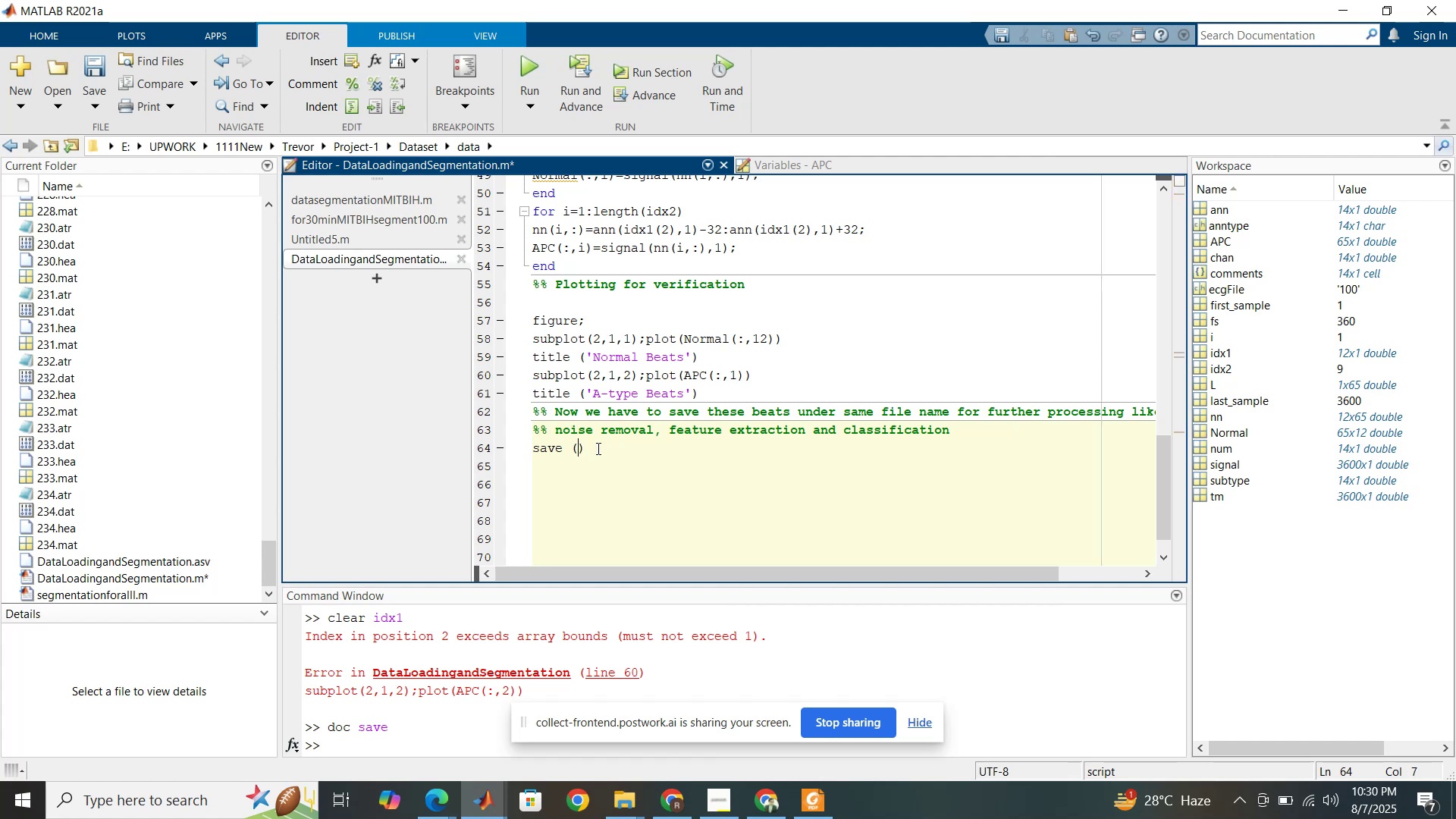 
key(Quote)
 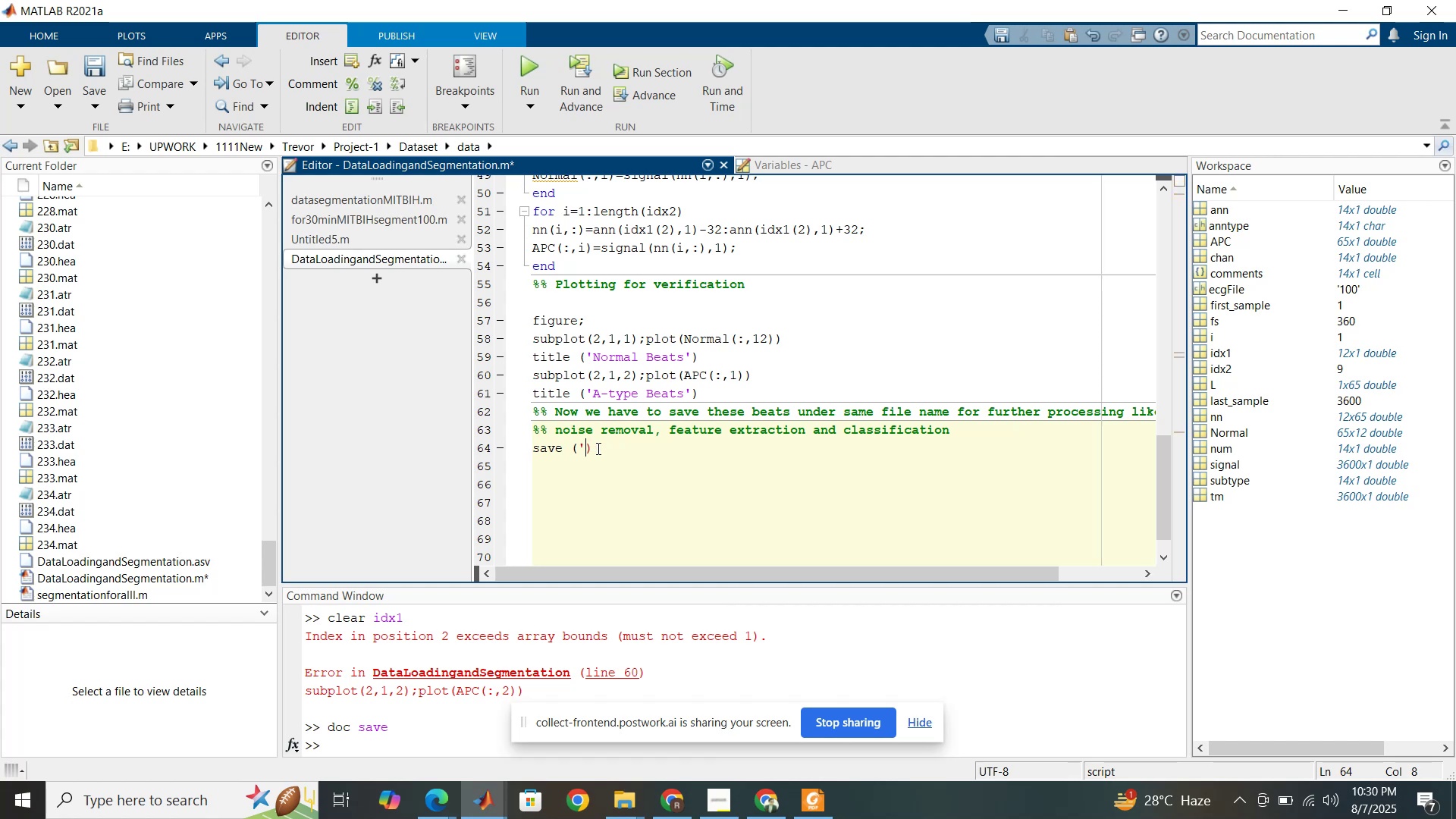 
key(Quote)
 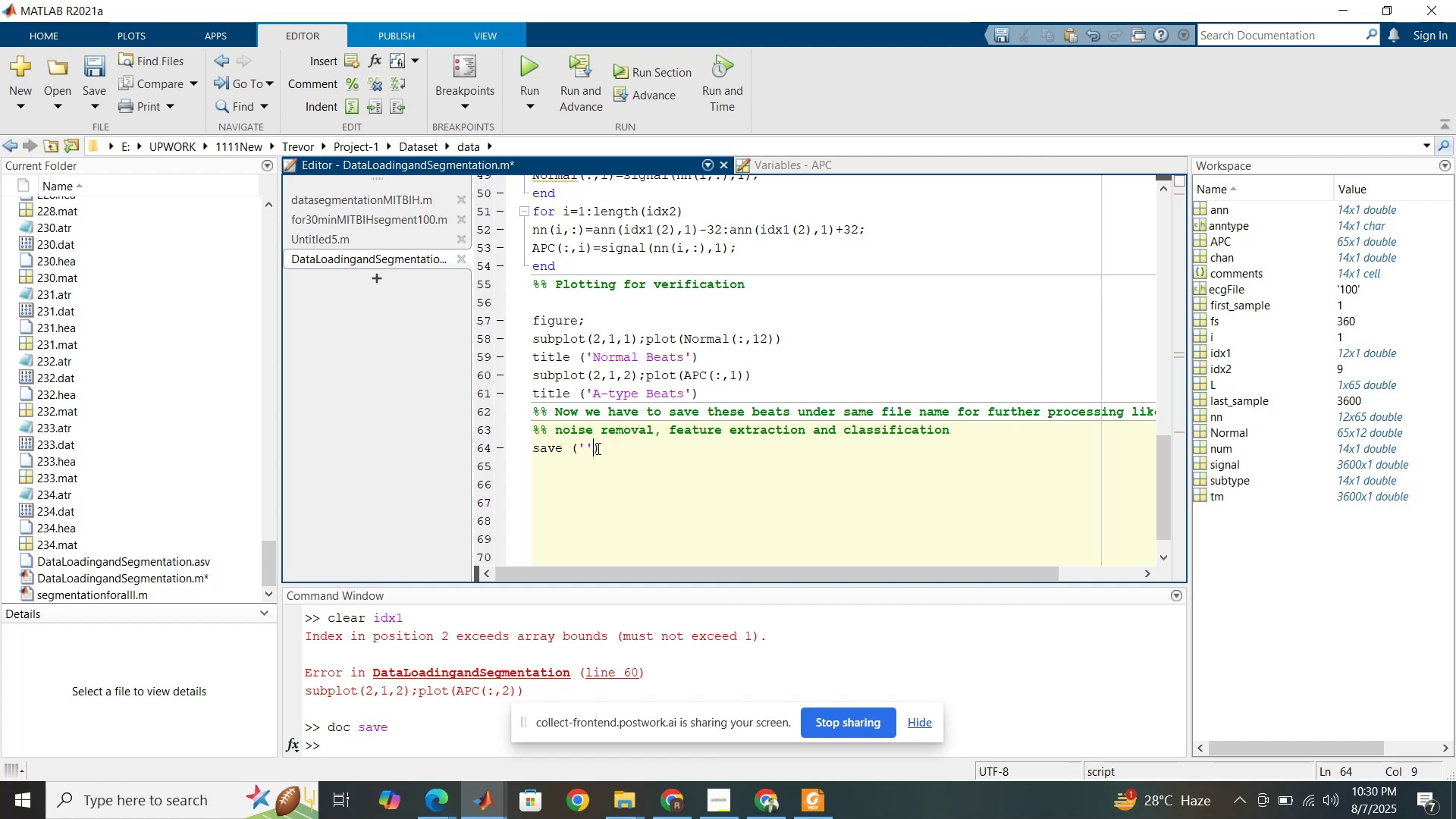 
key(ArrowLeft)
 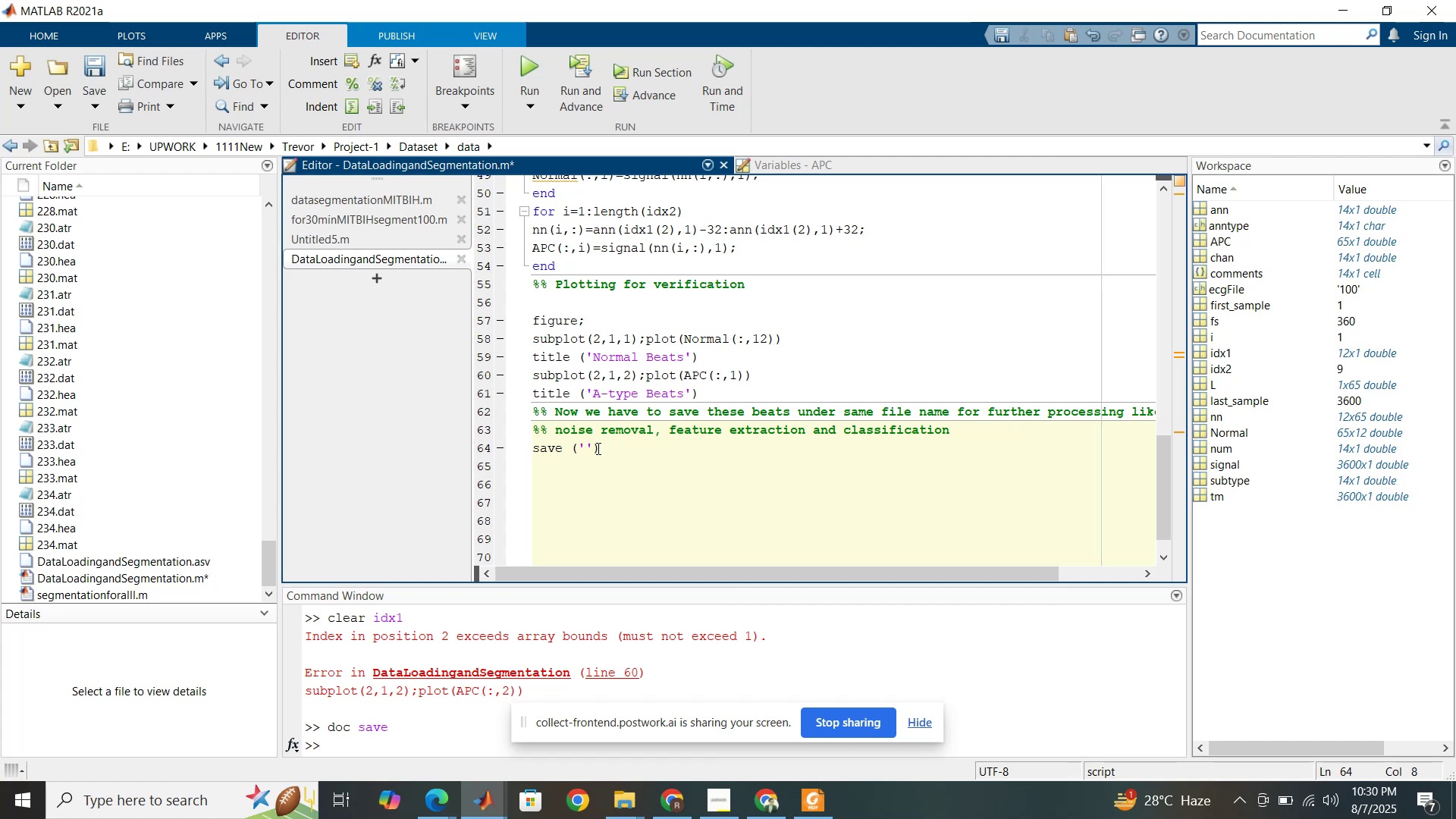 
type(test_100)
 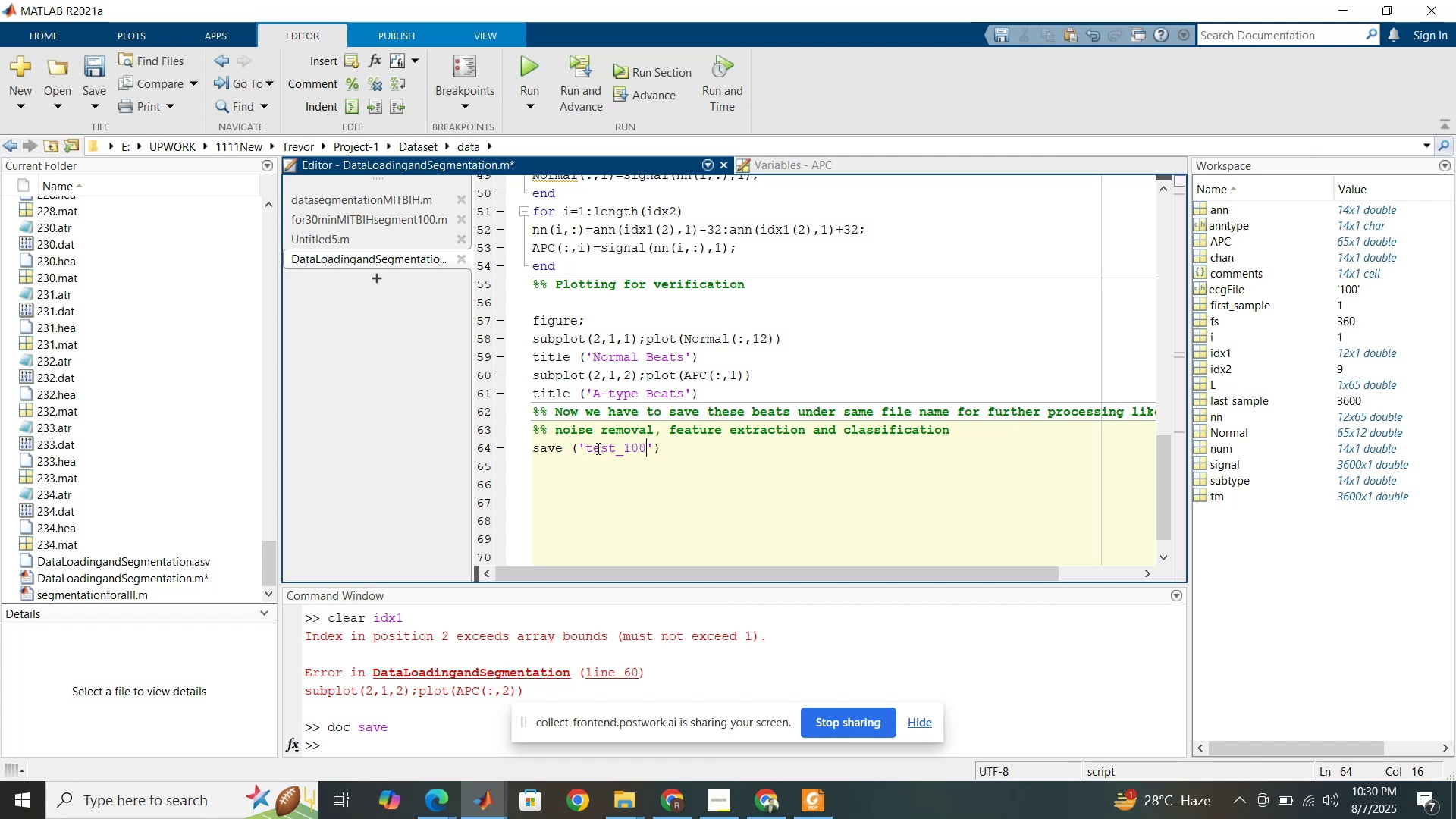 
type(.mat)
 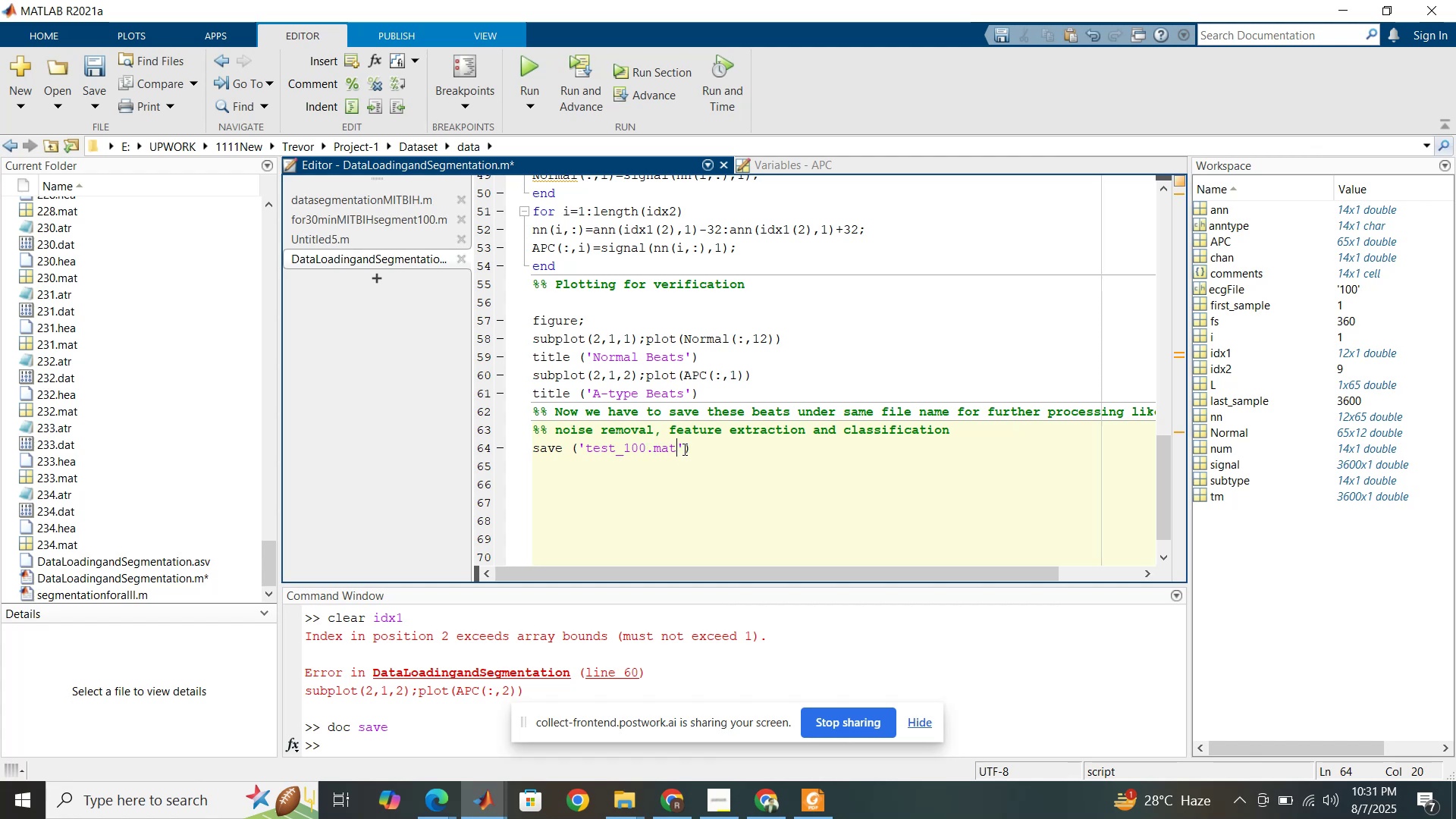 
left_click([683, 449])
 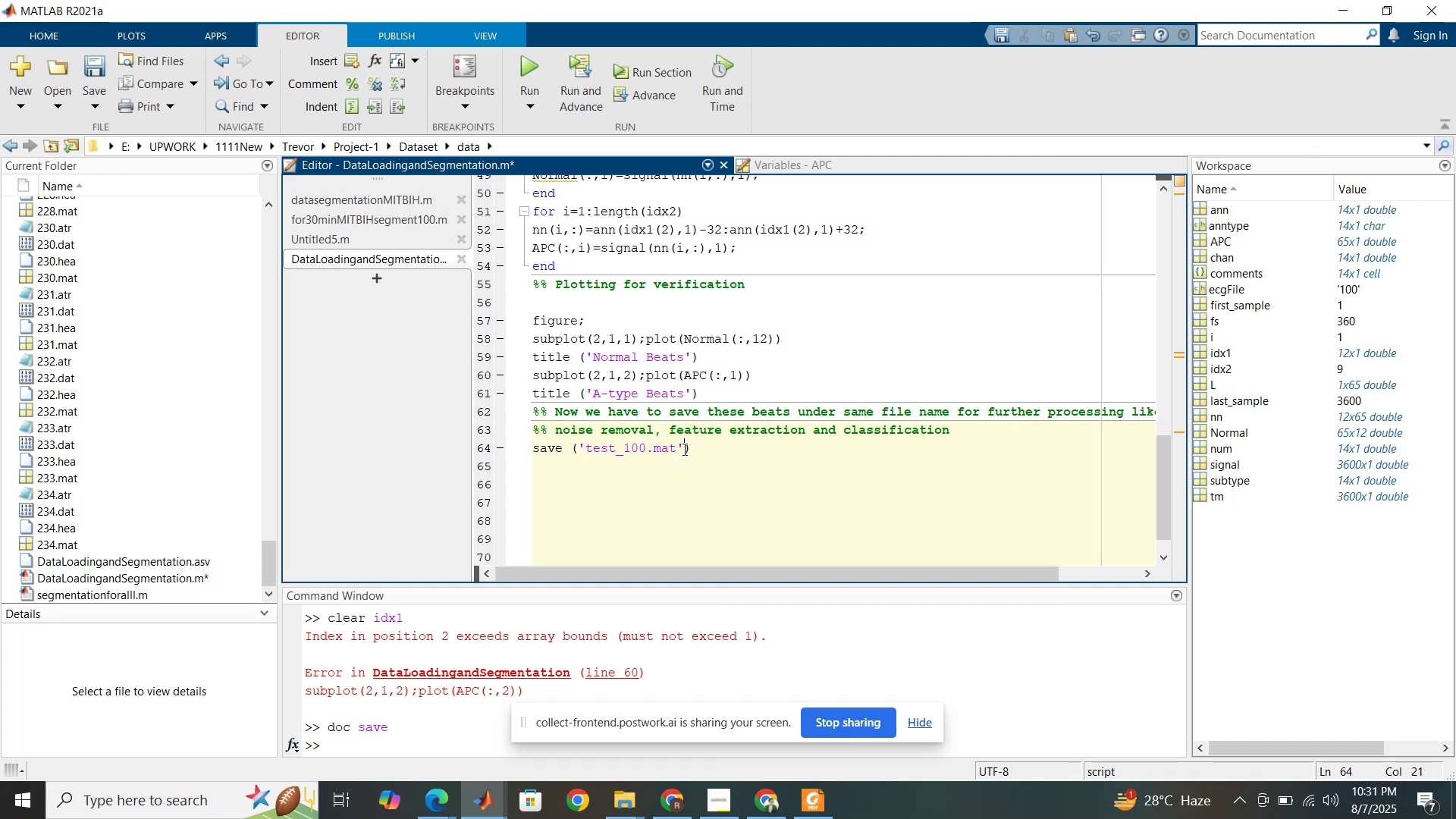 
key(Comma)
 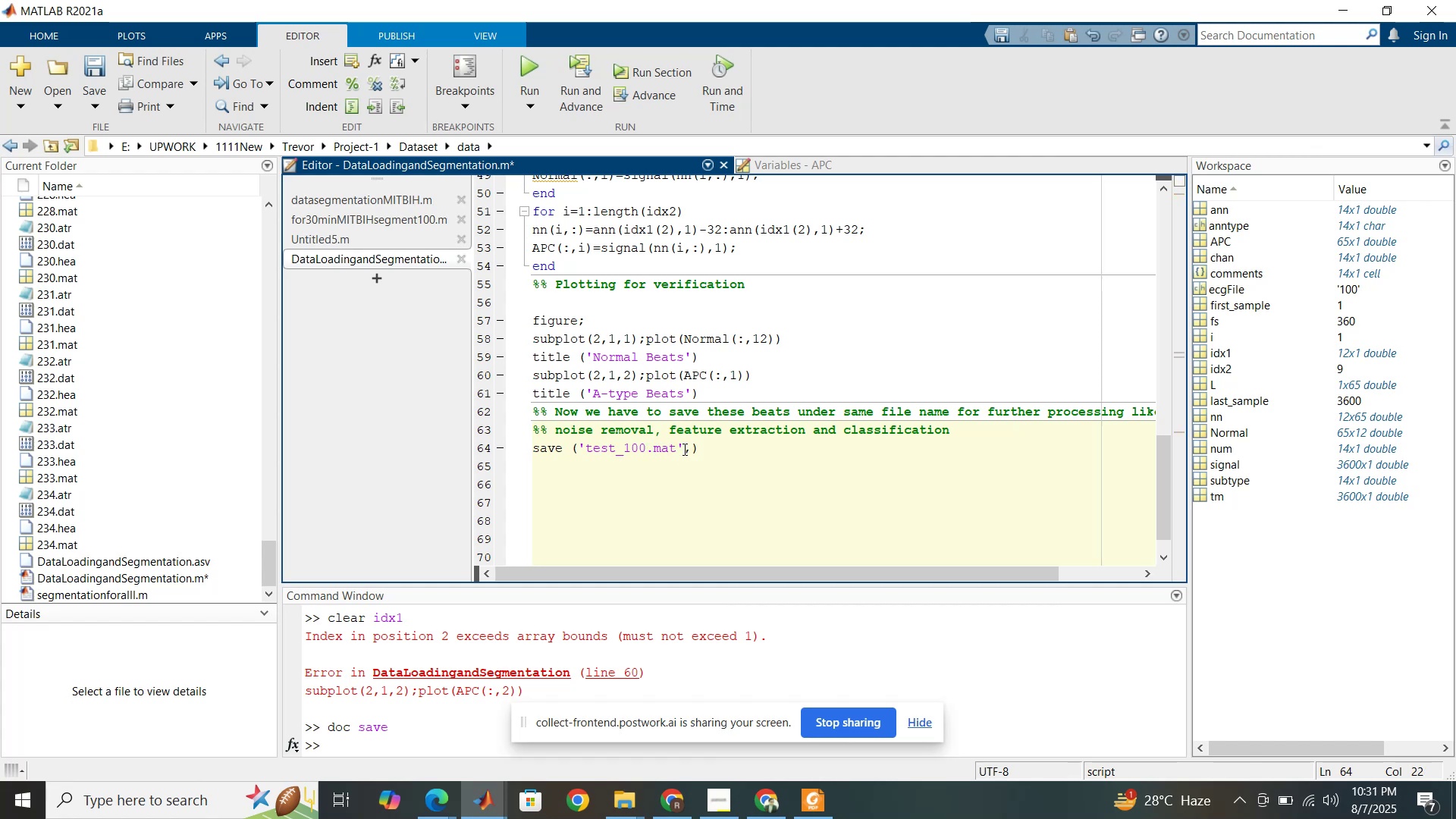 
hold_key(key=ShiftRight, duration=0.58)
 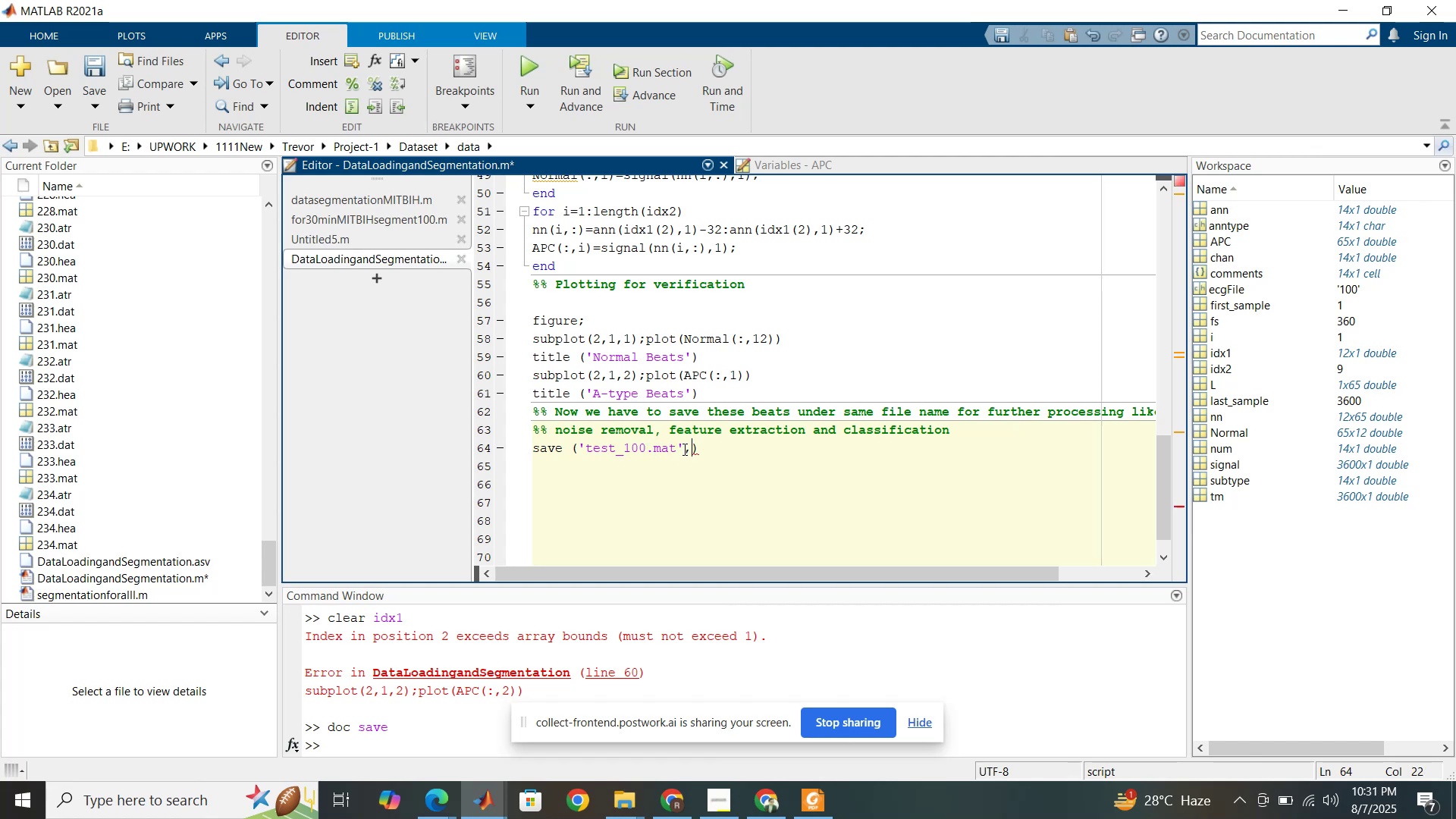 
key(Shift+ShiftRight)
 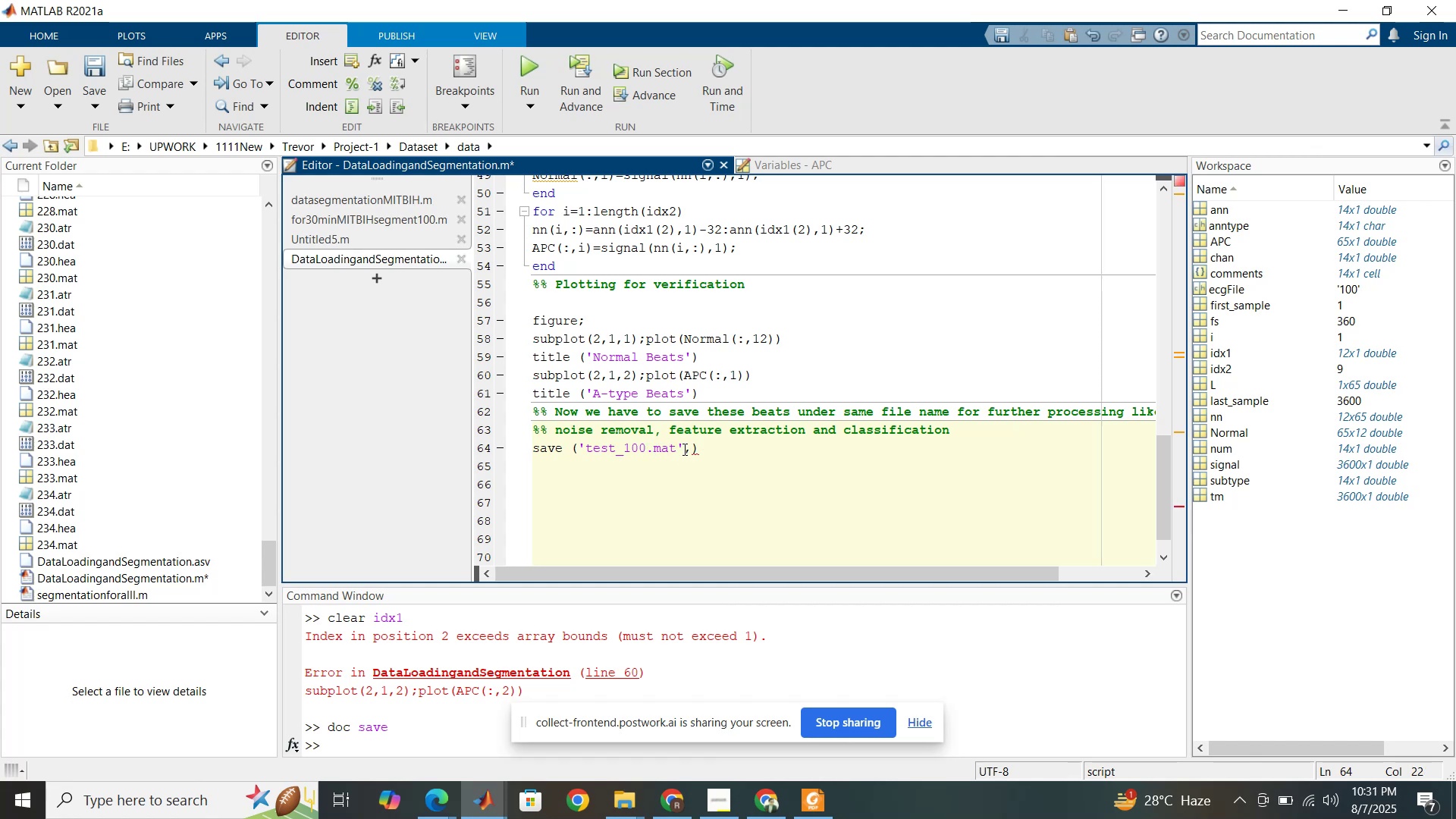 
key(Quote)
 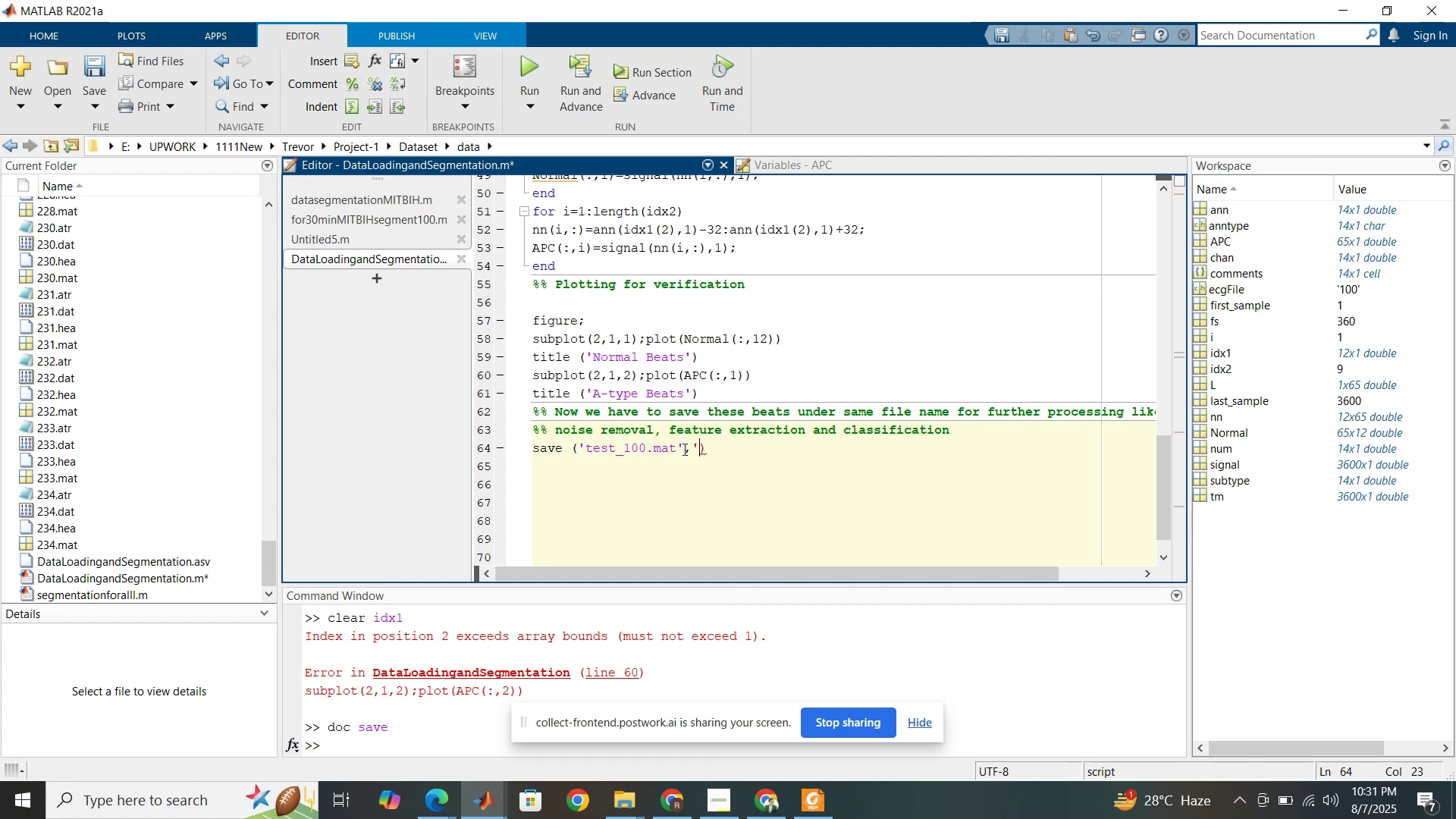 
key(Quote)
 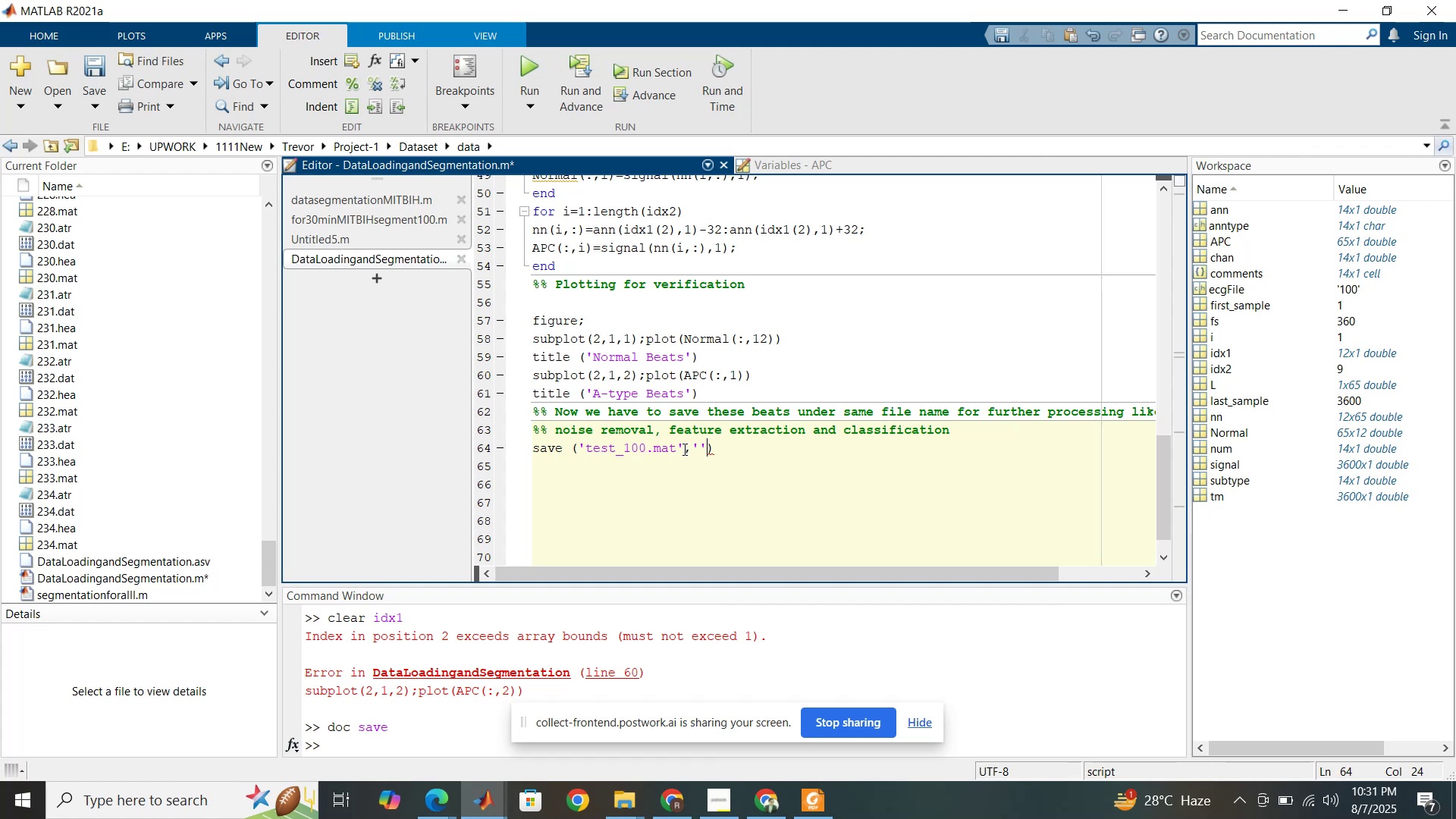 
key(ArrowLeft)
 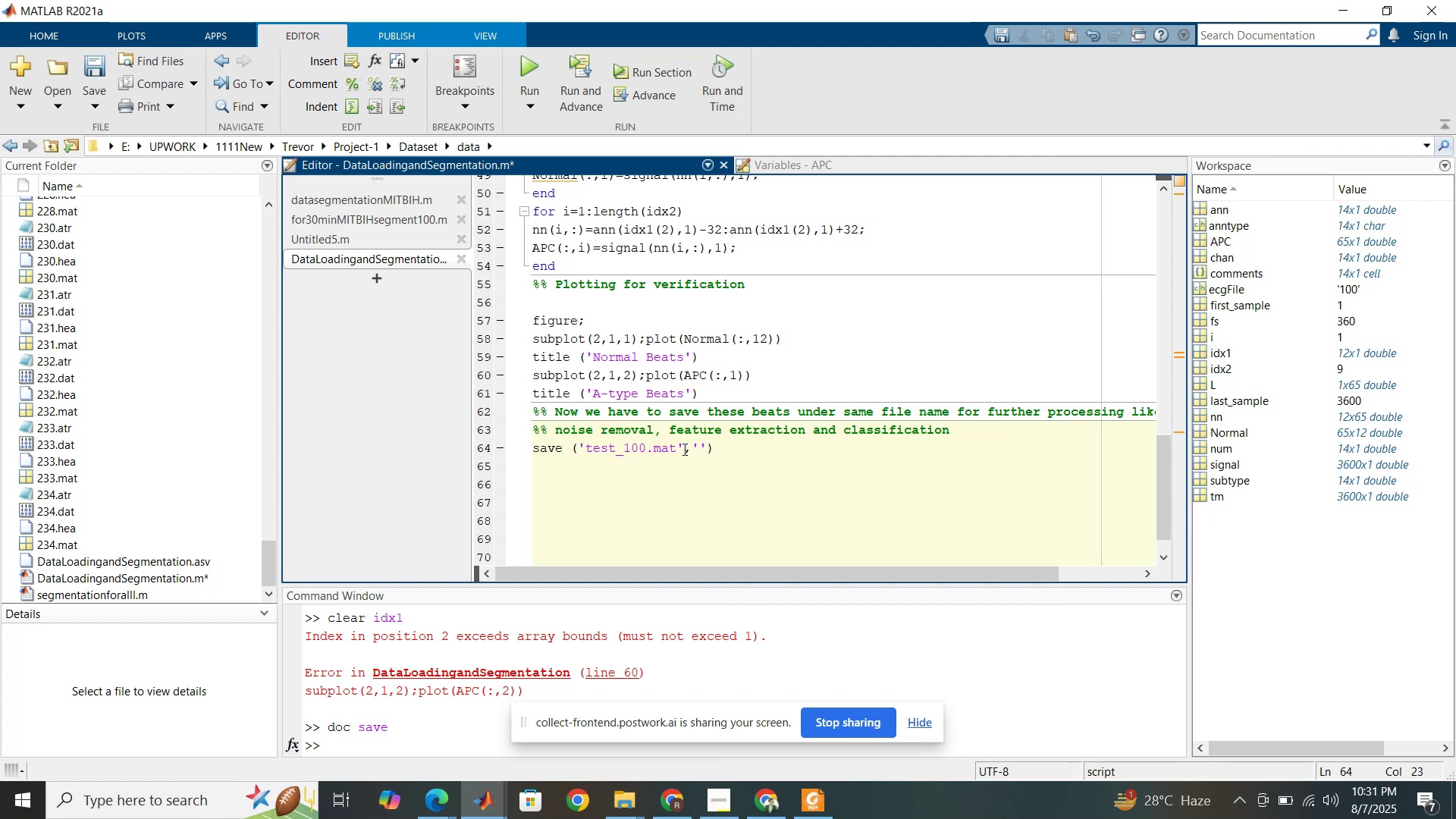 
type(Normal)
 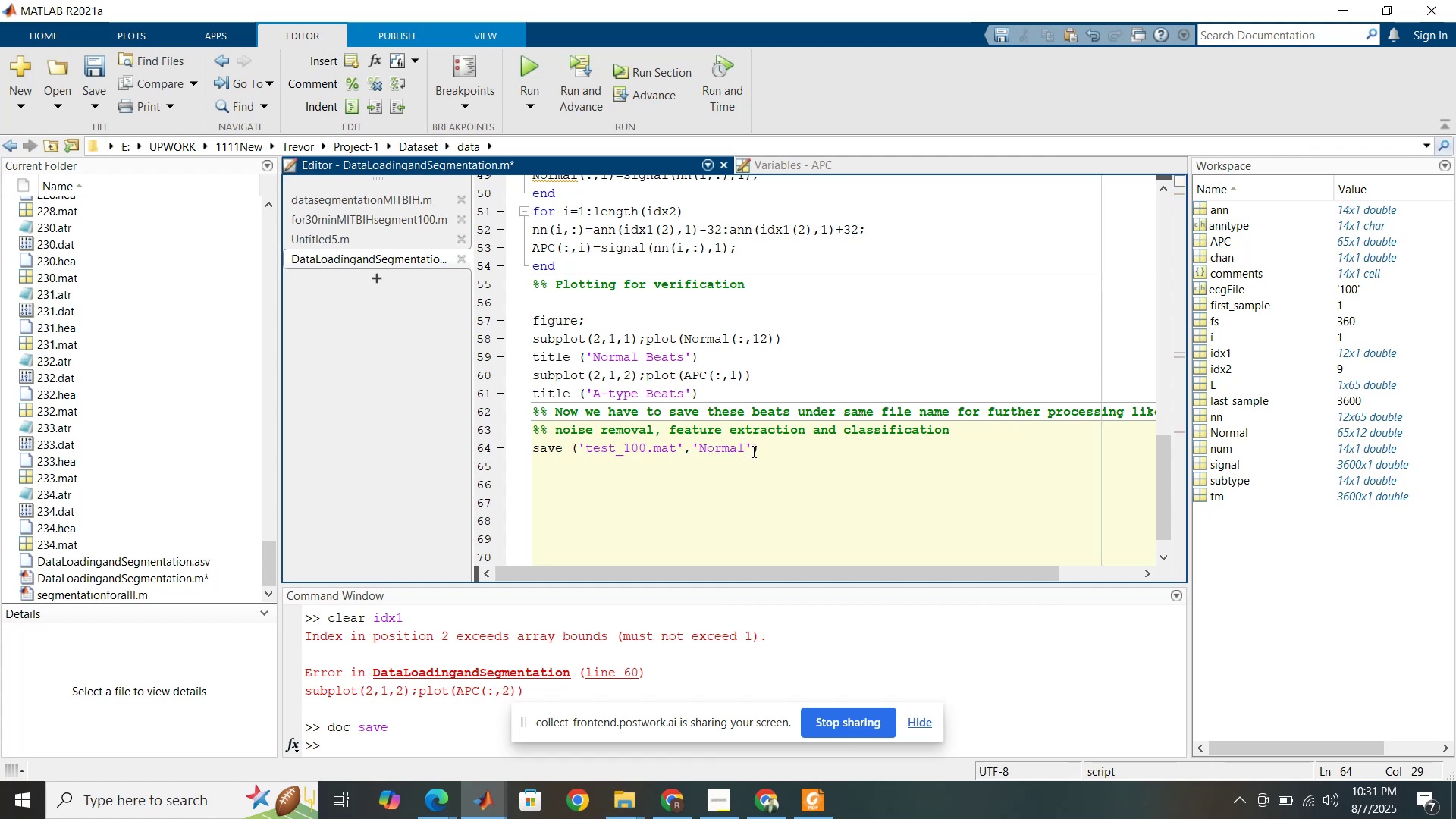 
left_click([752, 451])
 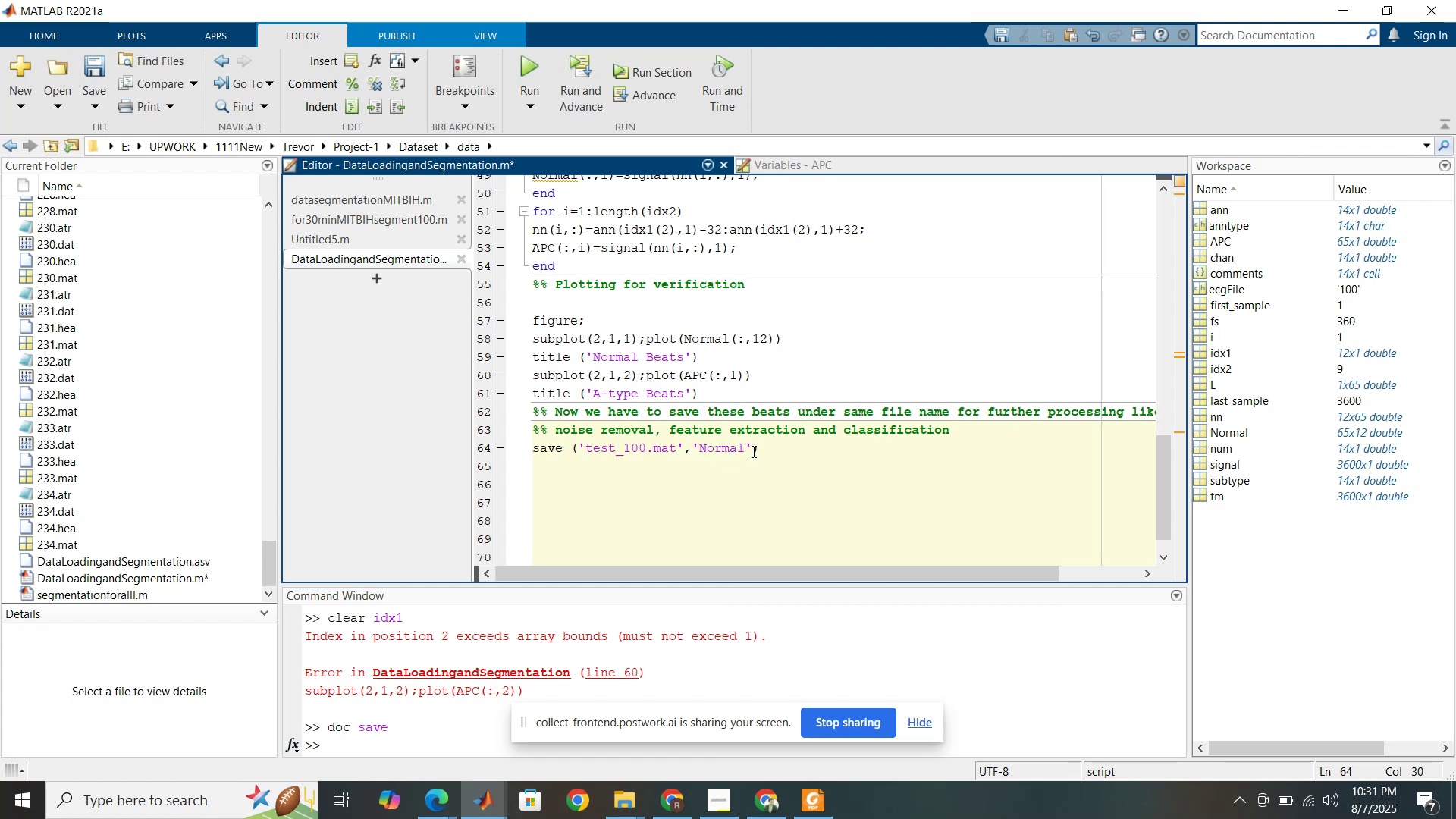 
key(Comma)
 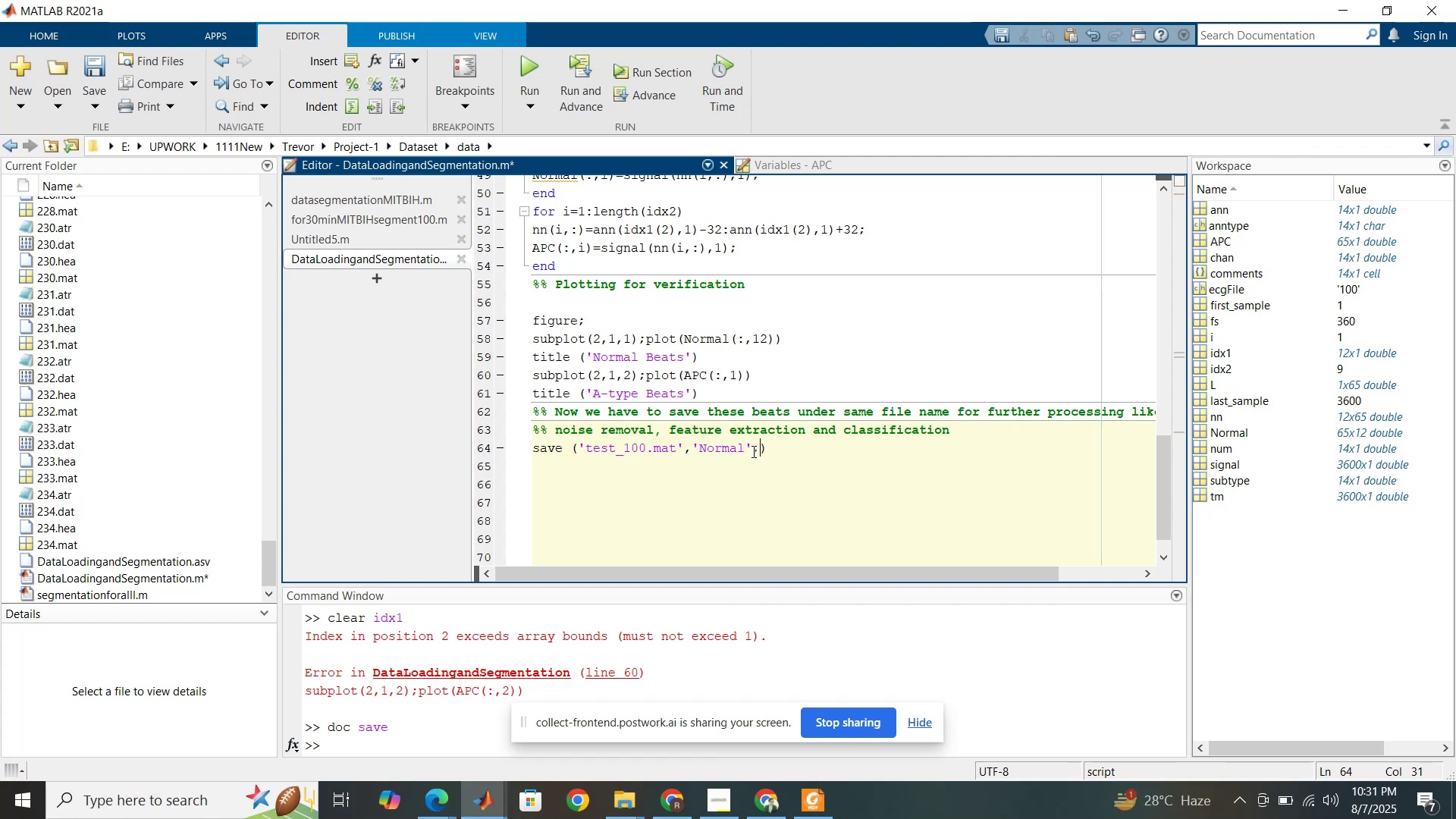 
key(Space)
 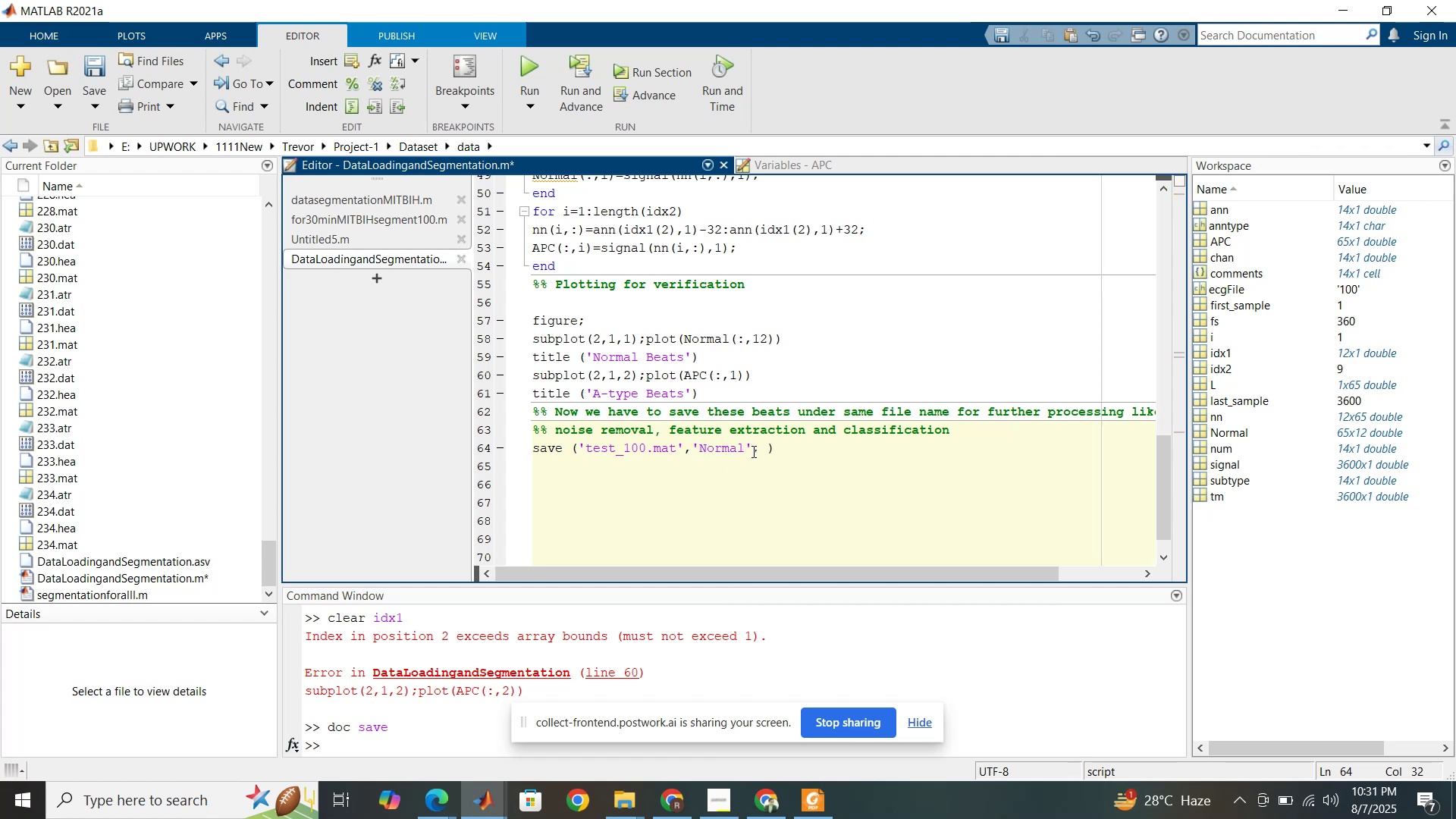 
key(Quote)
 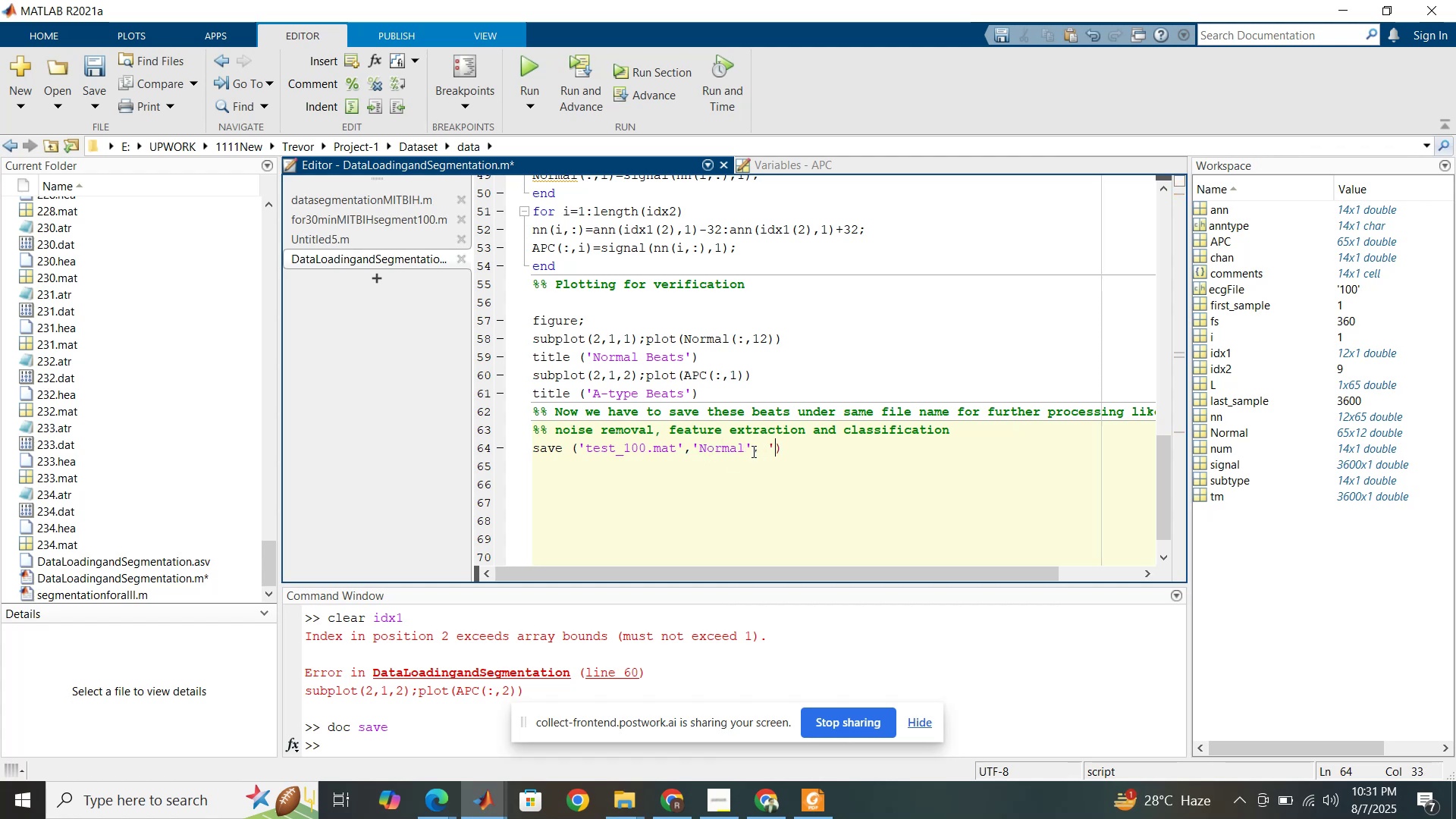 
key(Quote)
 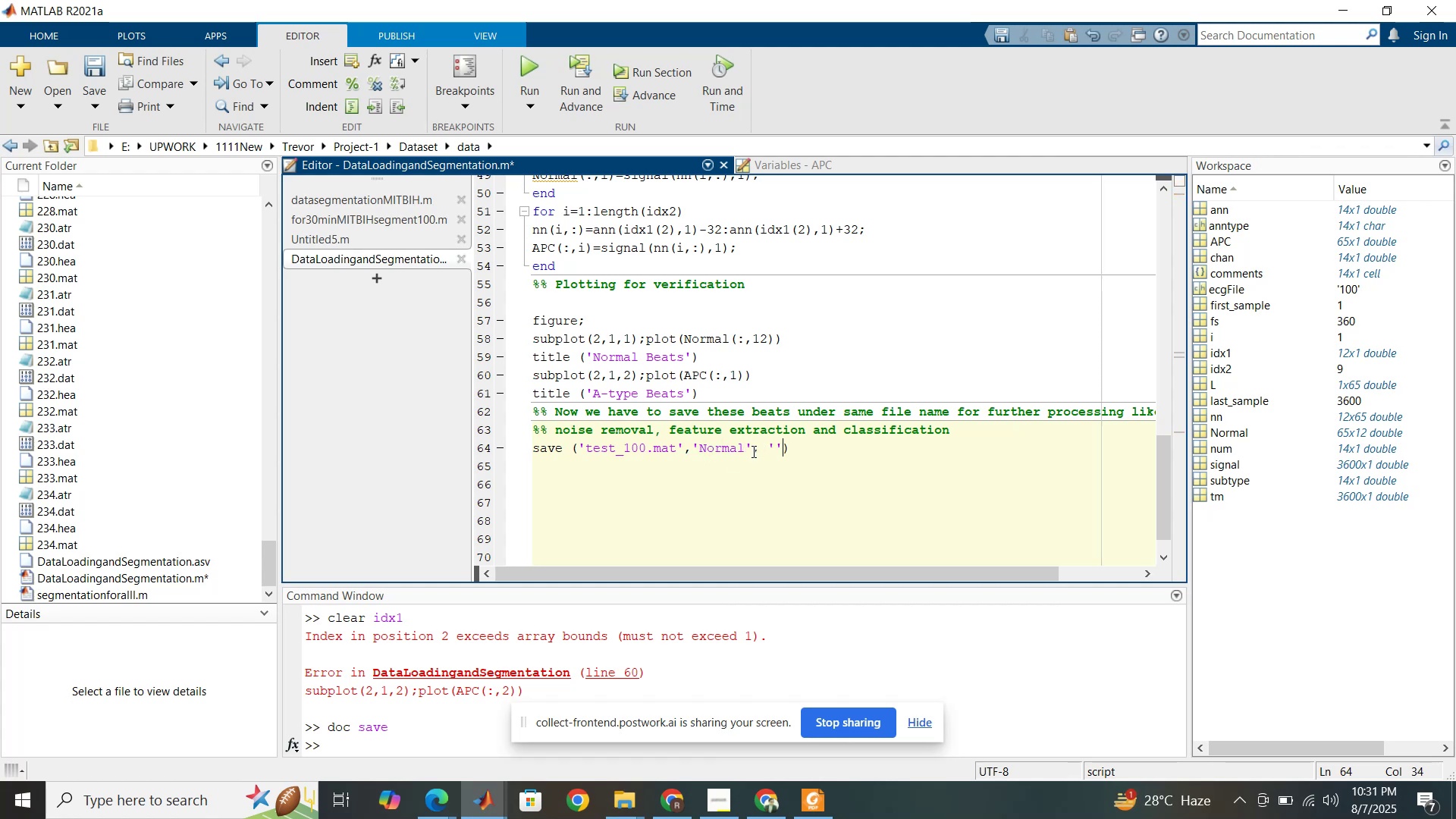 
key(ArrowLeft)
 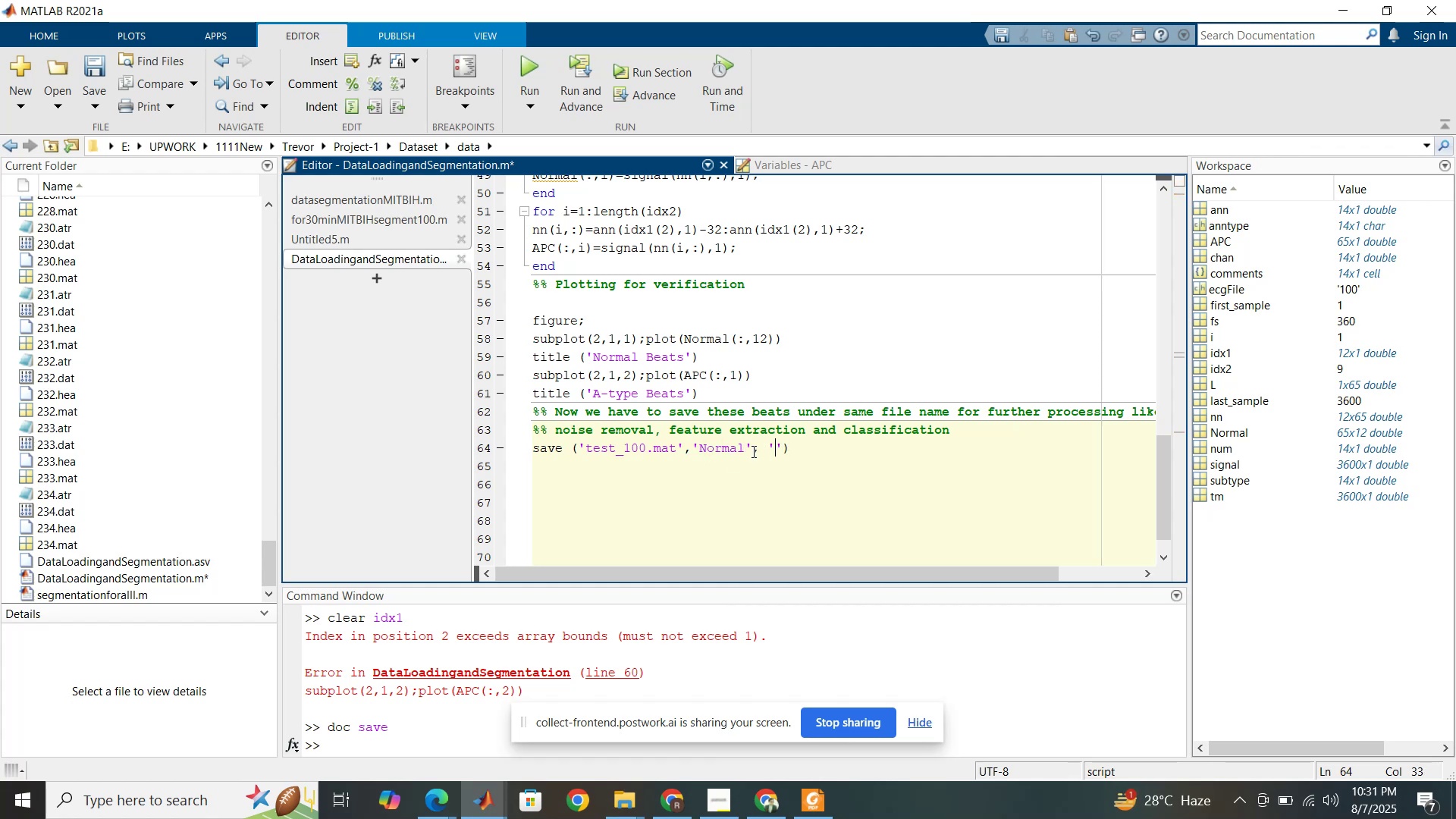 
type(APC)
 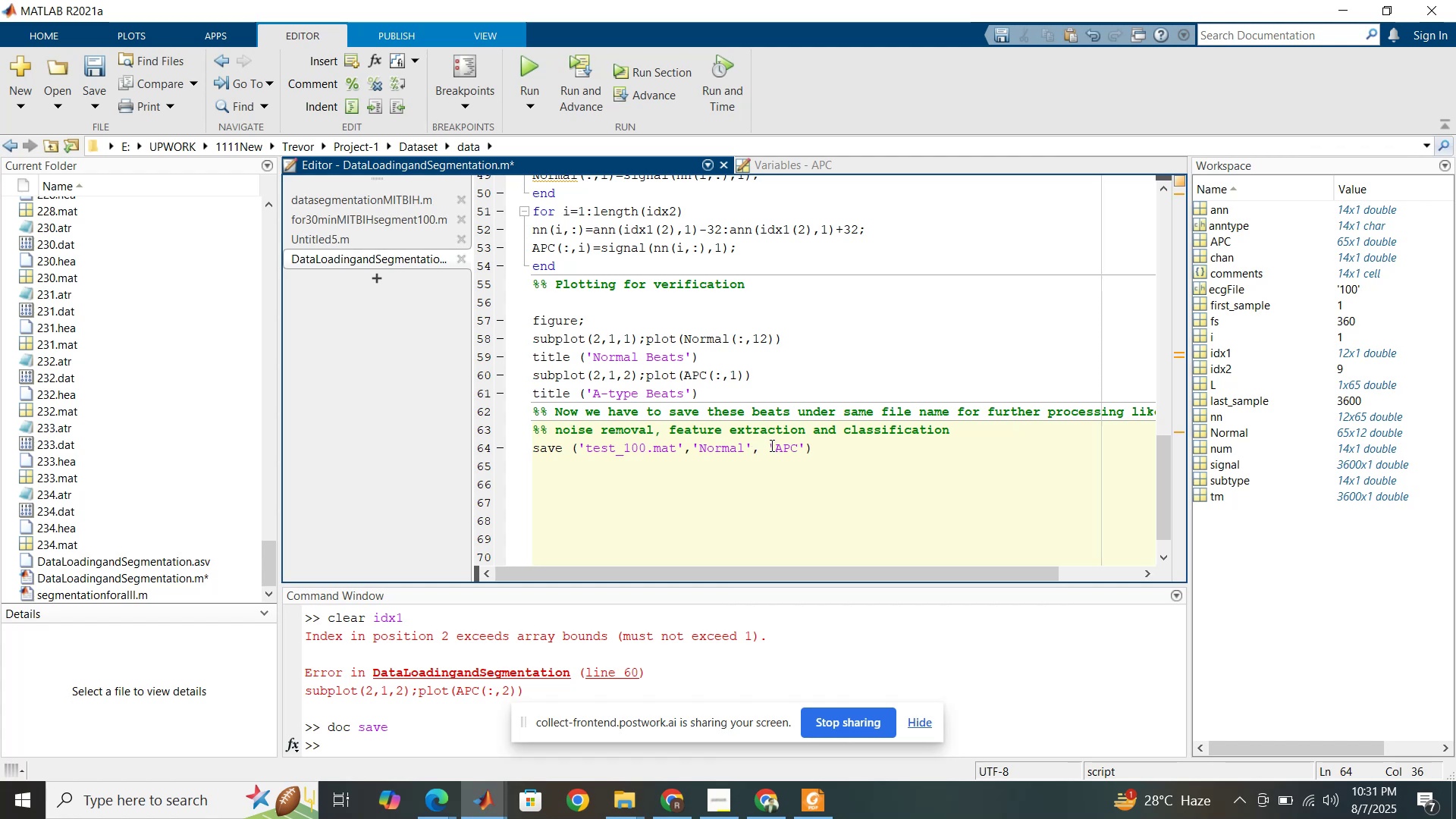 
left_click([829, 456])
 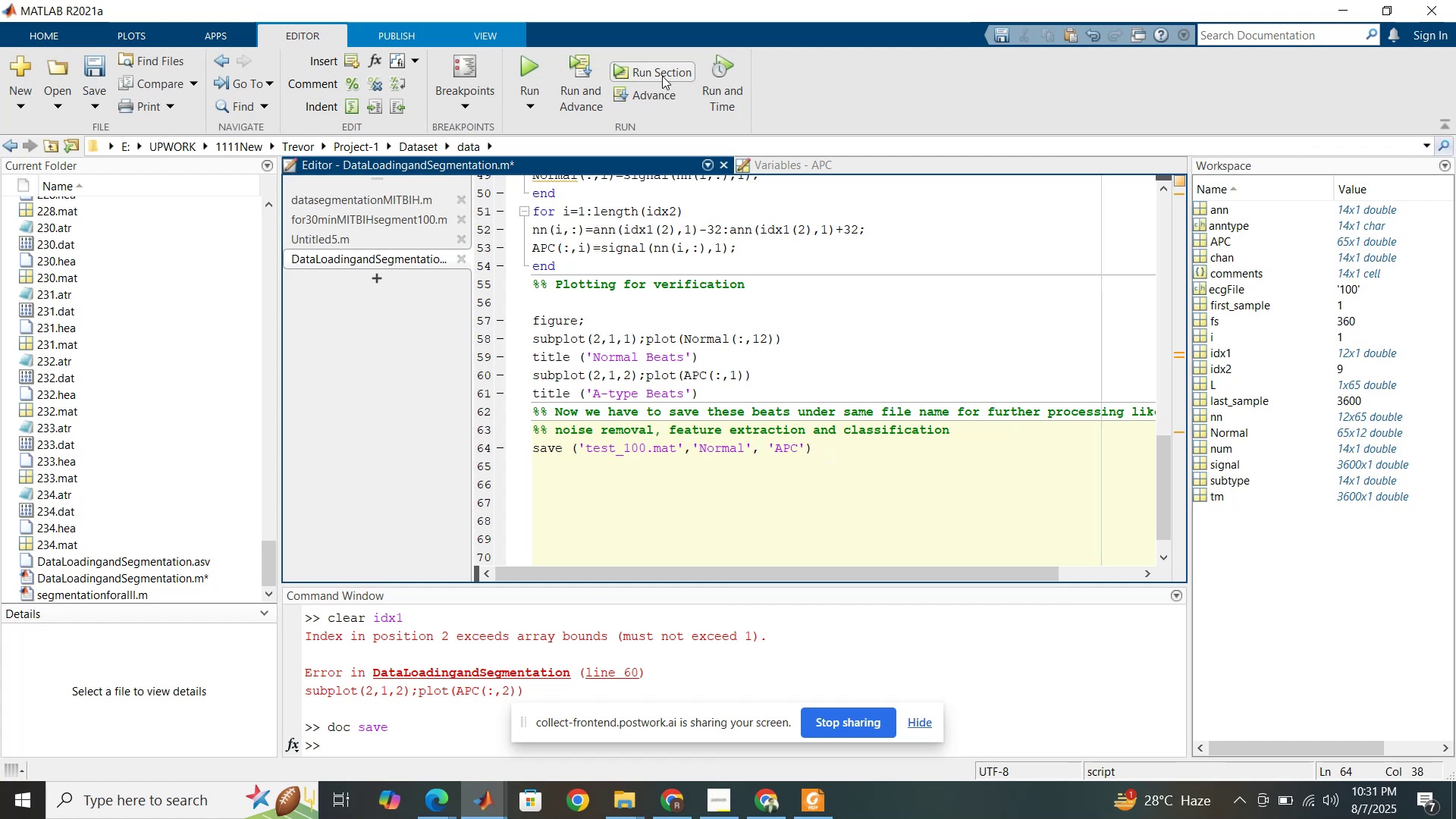 
left_click([662, 74])
 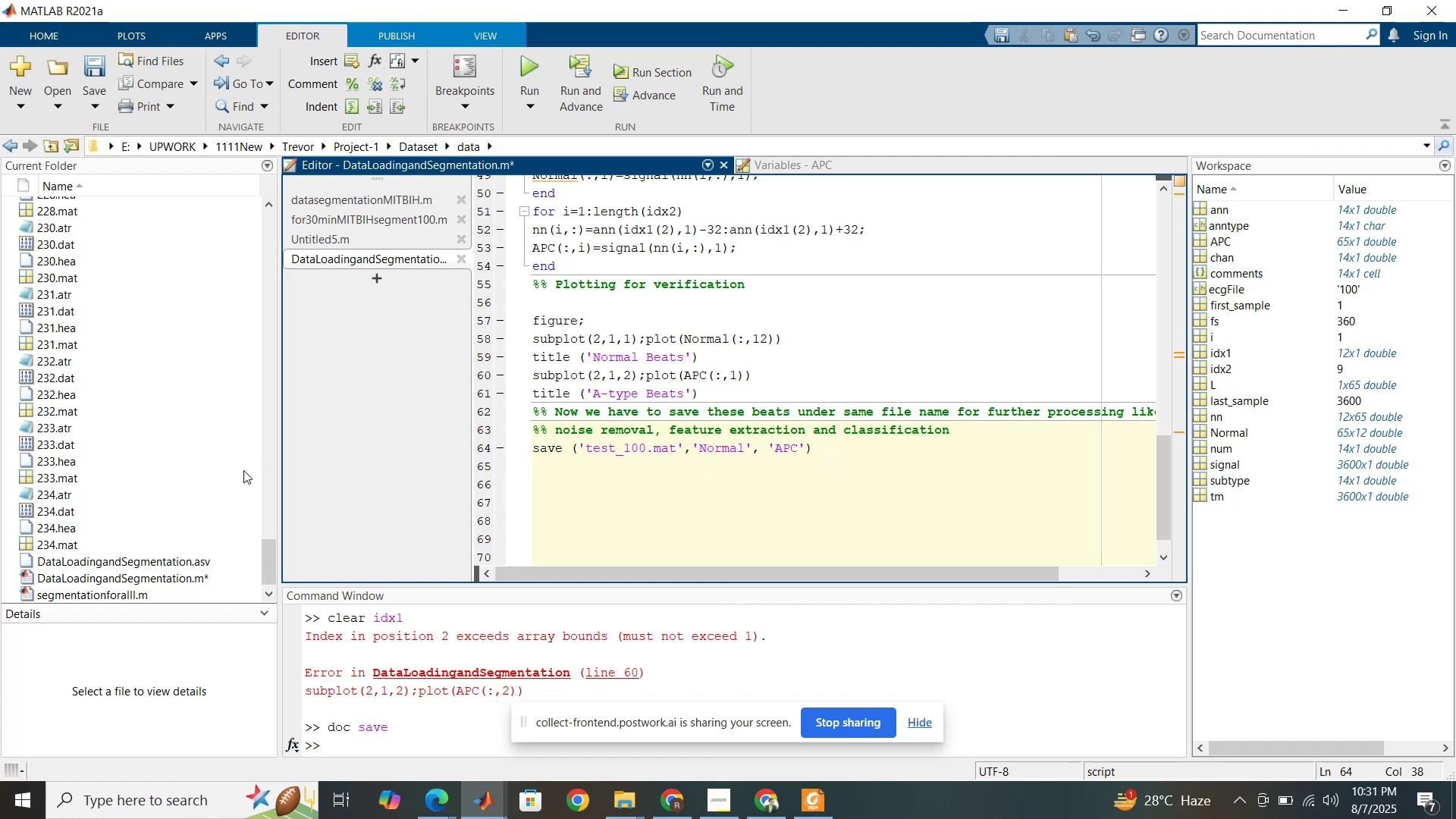 
left_click_drag(start_coordinate=[264, 557], to_coordinate=[250, 202])
 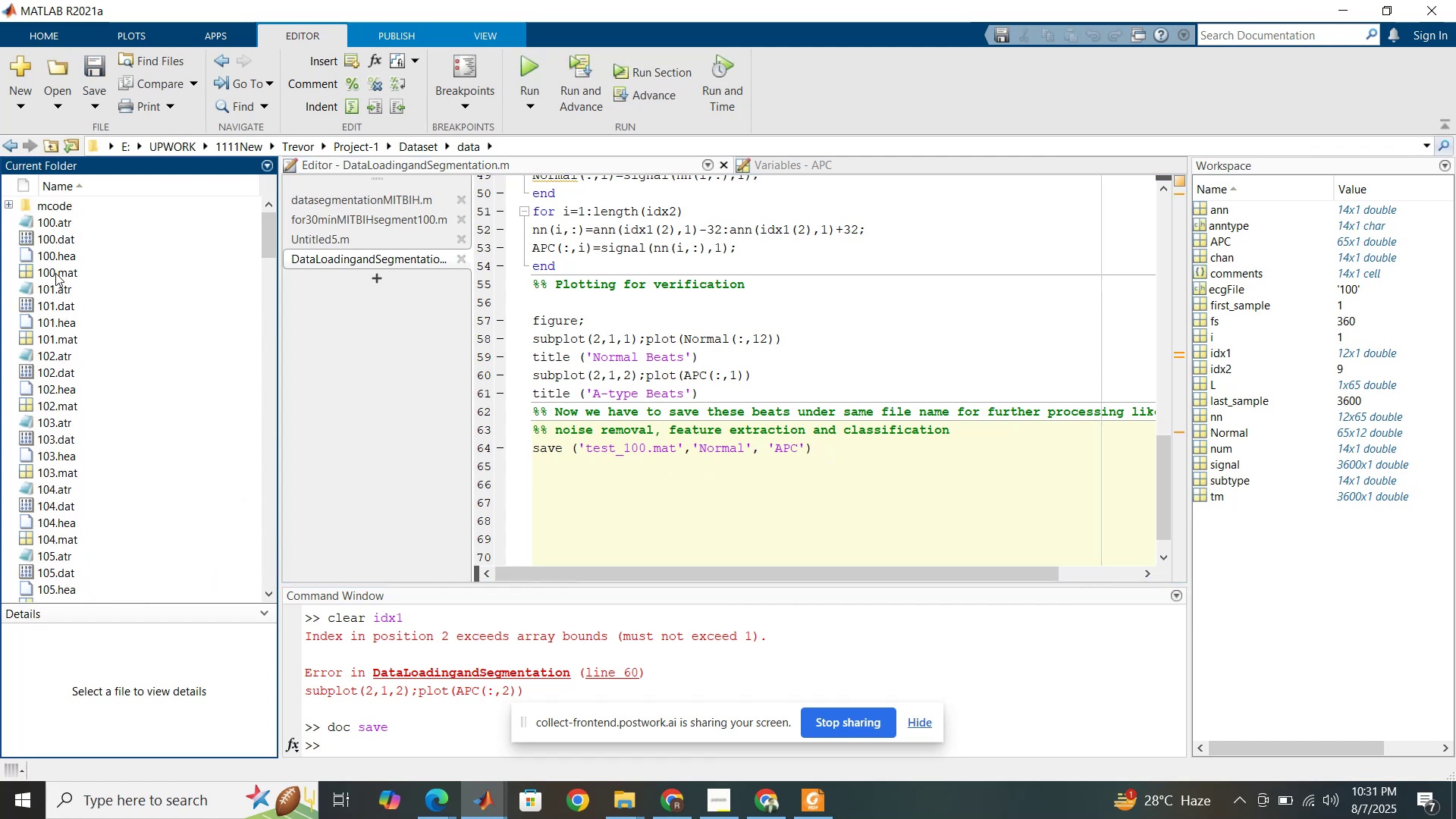 
left_click([55, 273])
 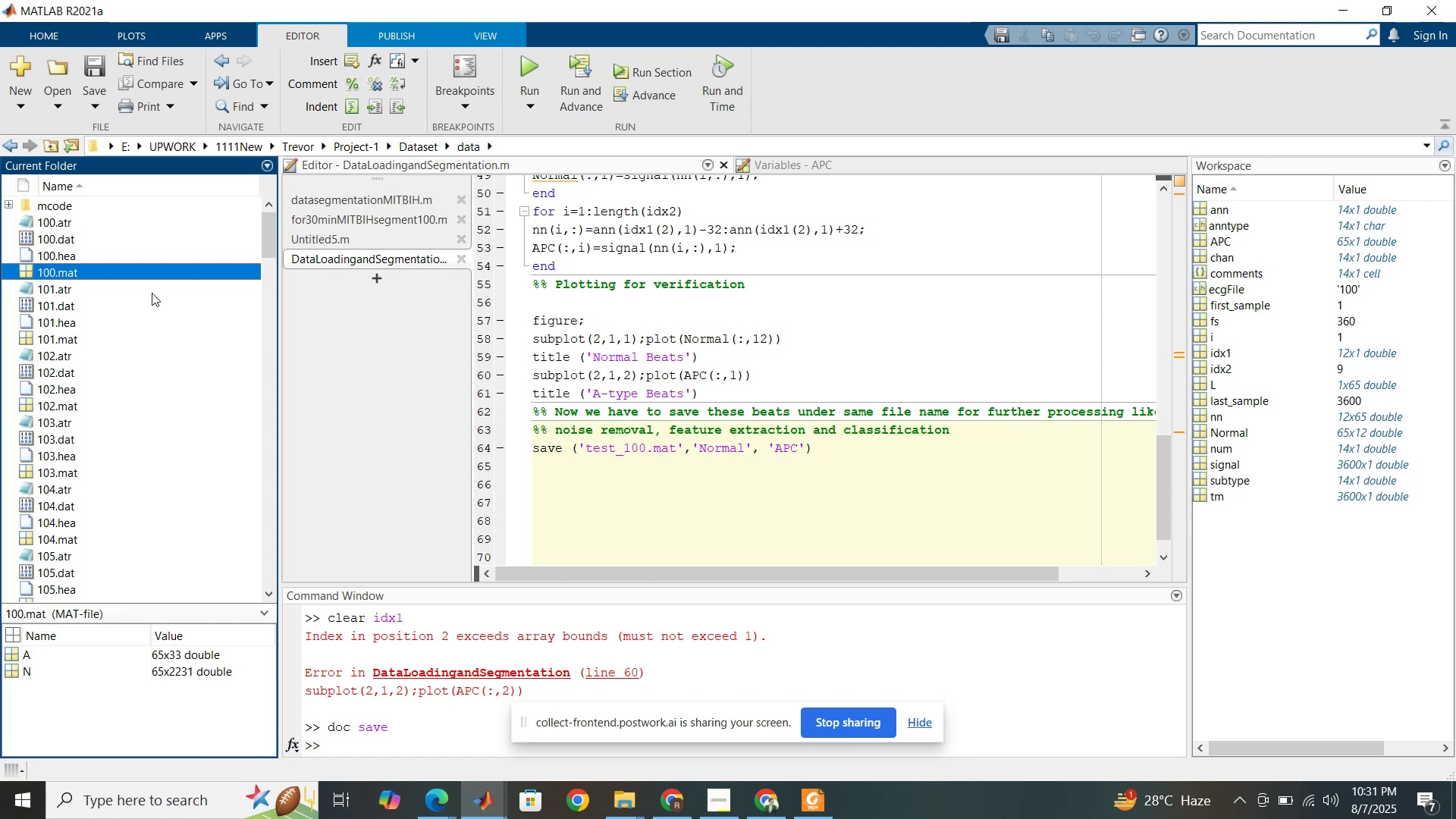 
left_click([381, 276])
 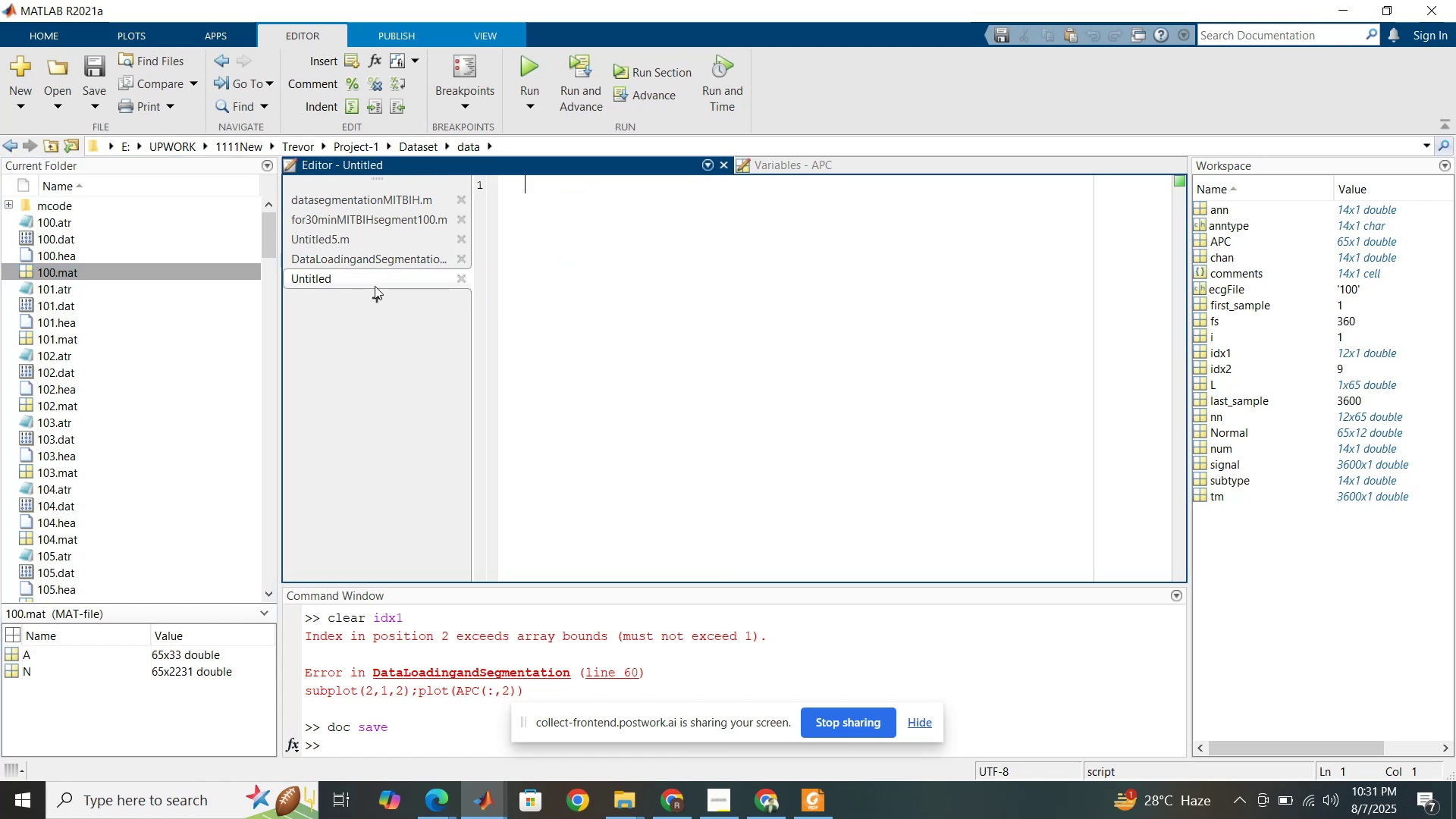 
left_click([375, 281])
 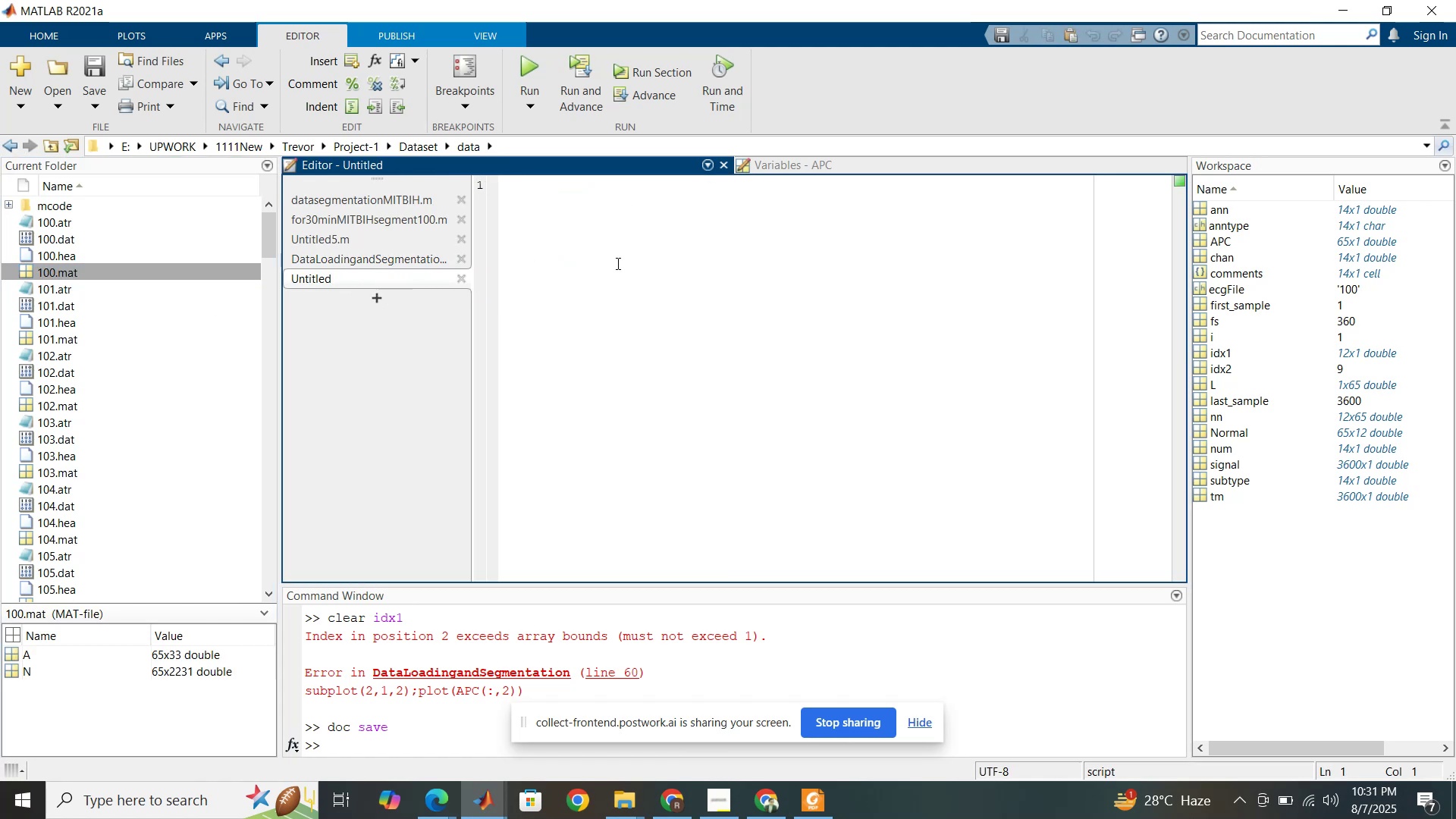 
key(Control+S)
 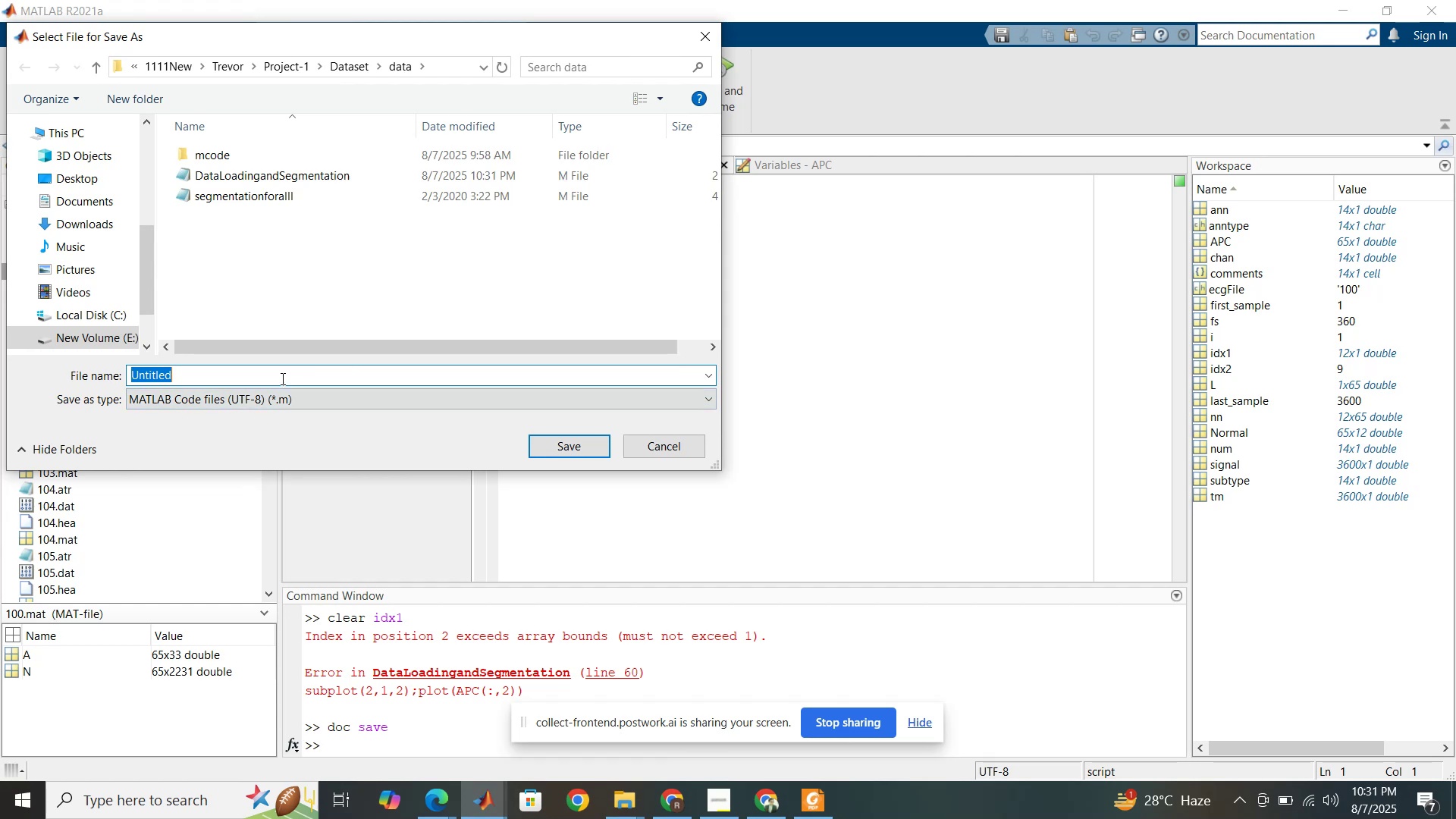 
hold_key(key=ShiftRight, duration=0.33)
 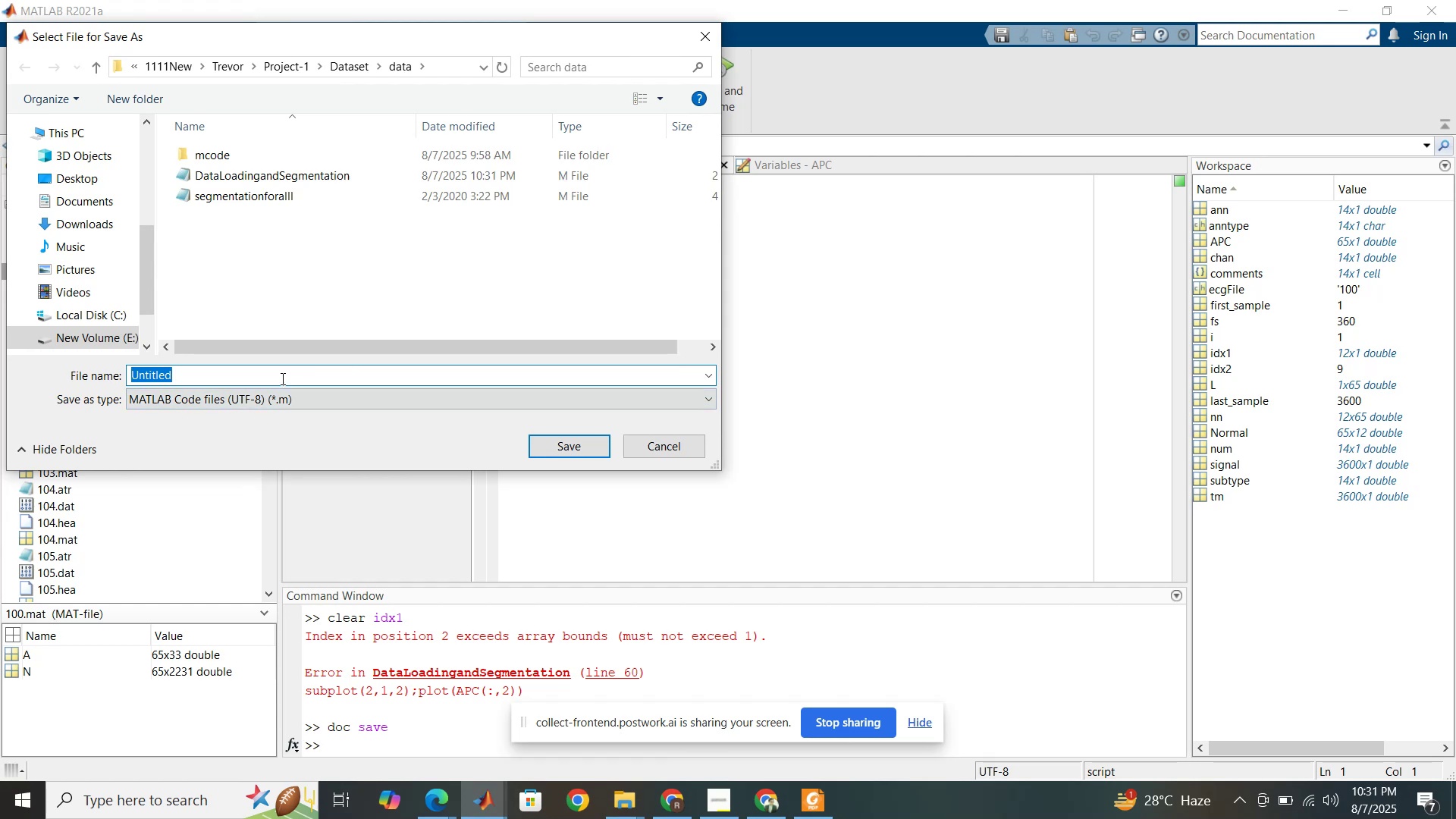 
type(Loading)
 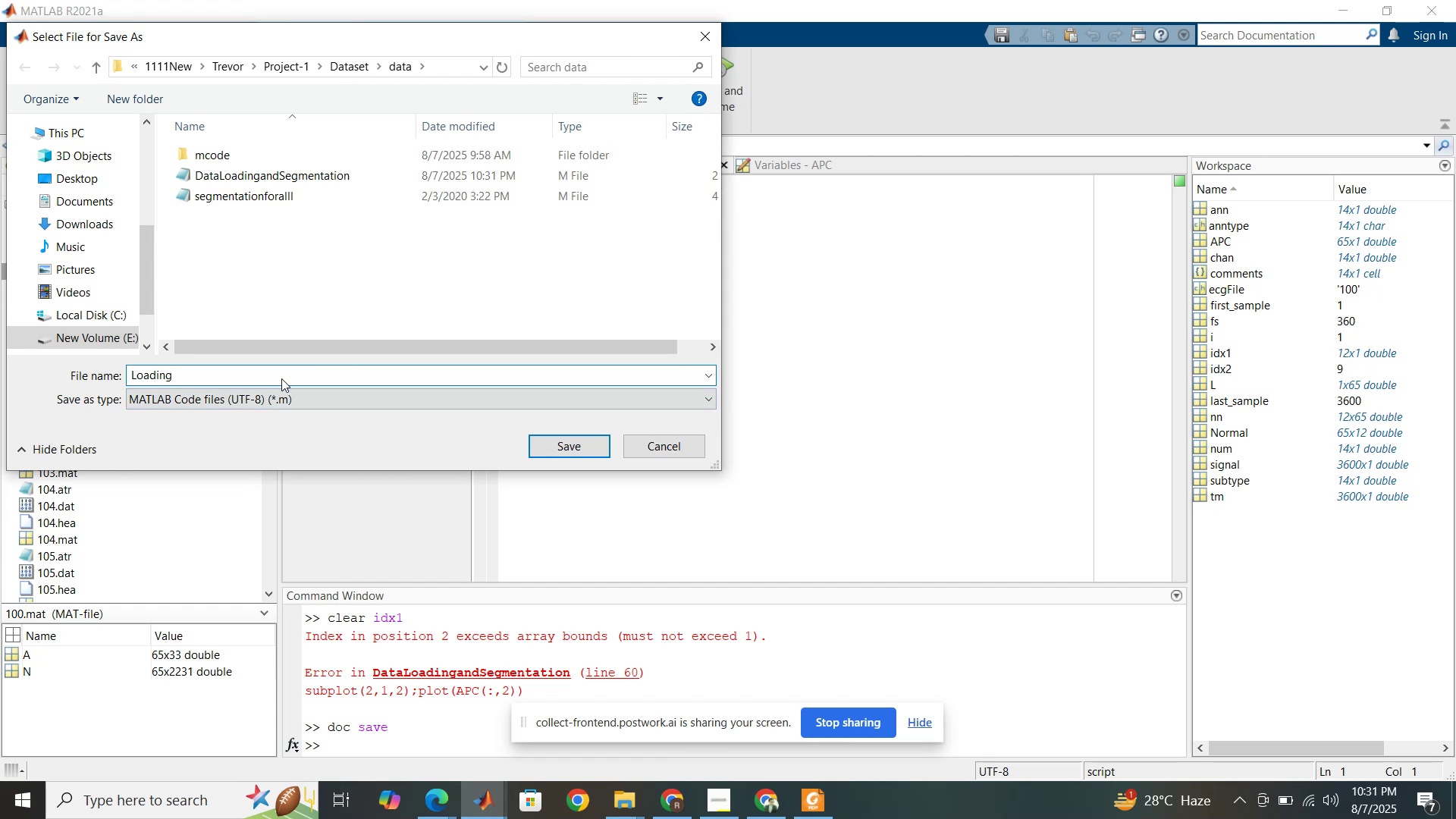 
type(MATfiles)
 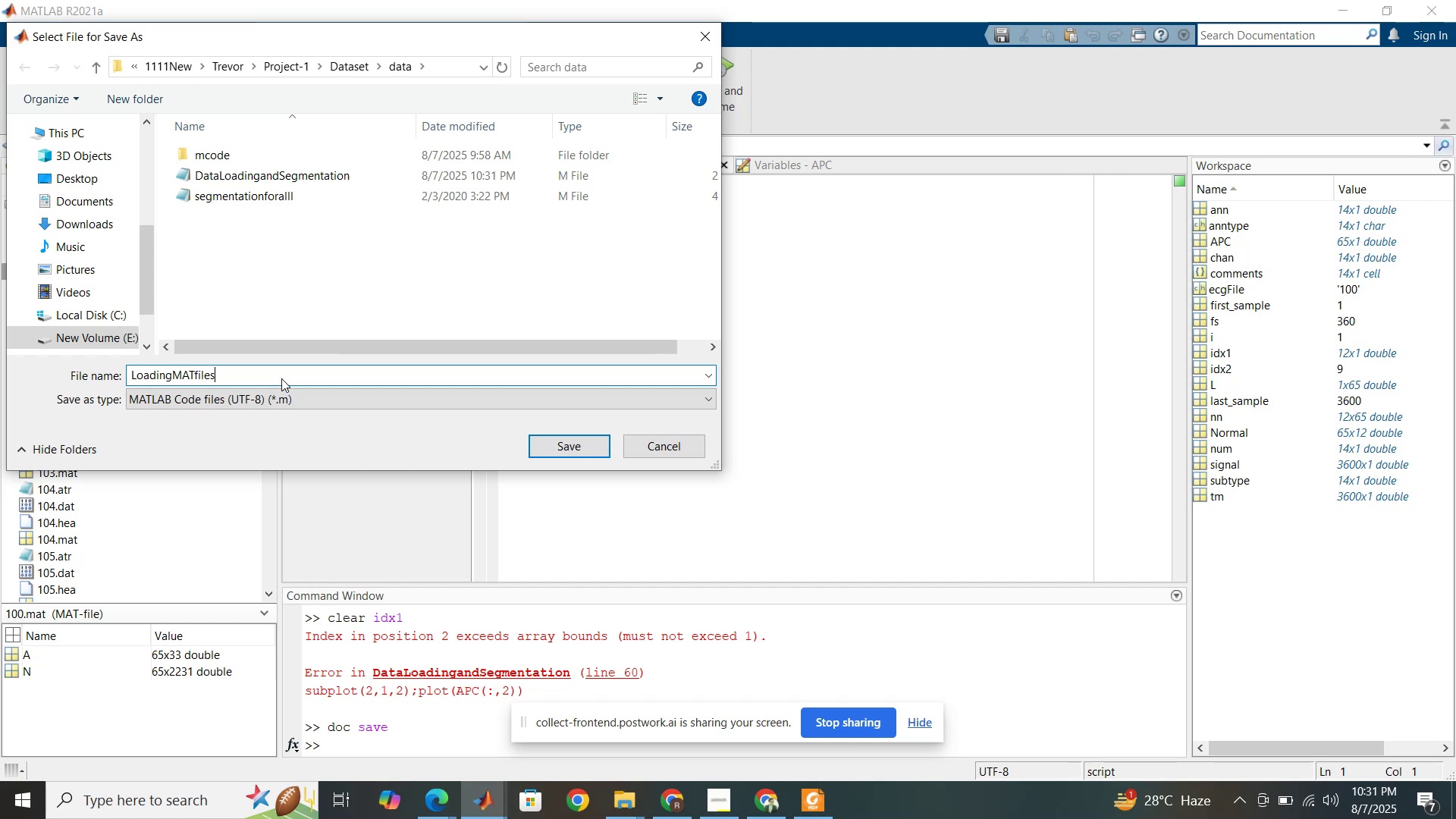 
key(Enter)
 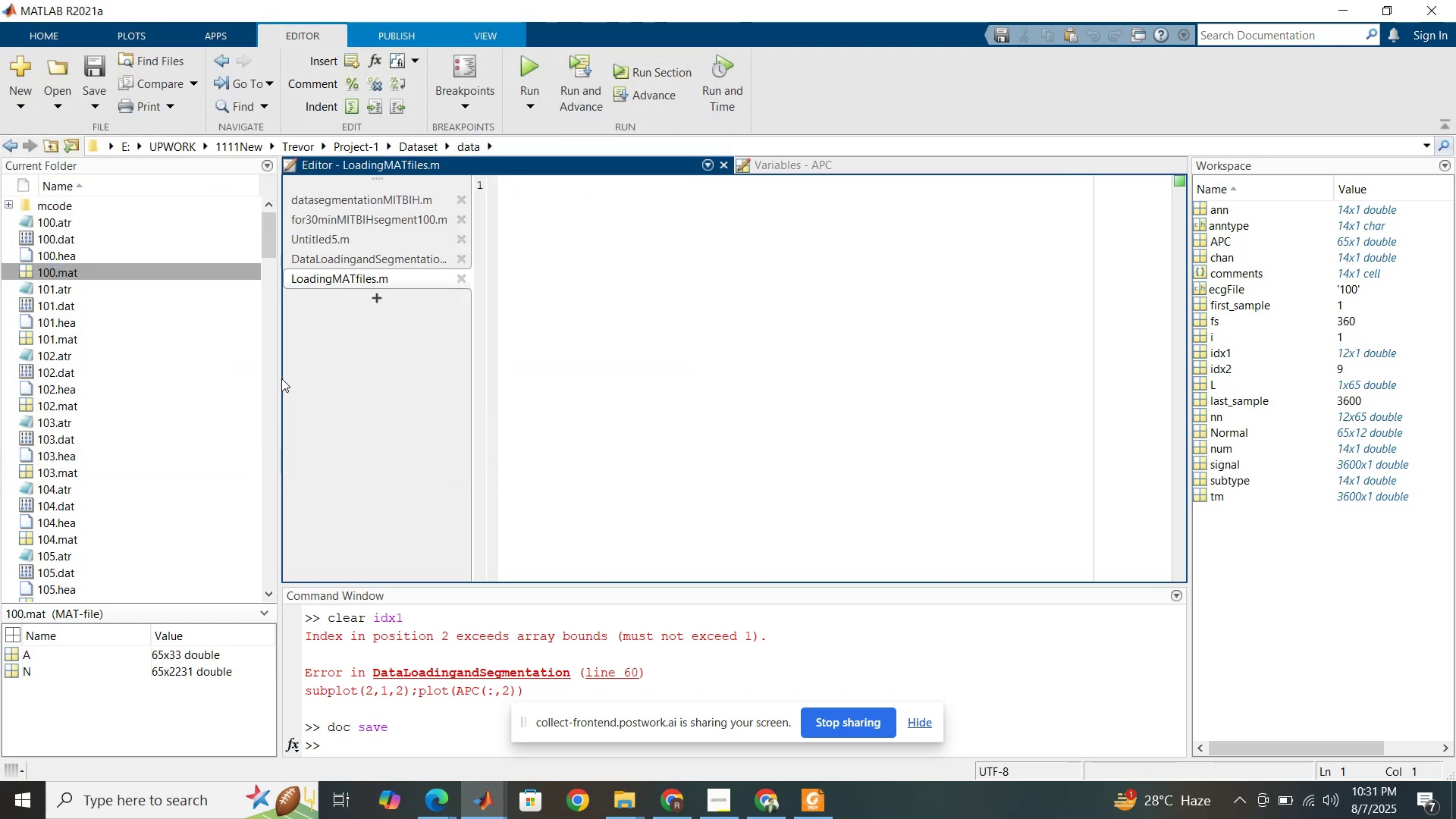 
type(clear all;close all;clc)
 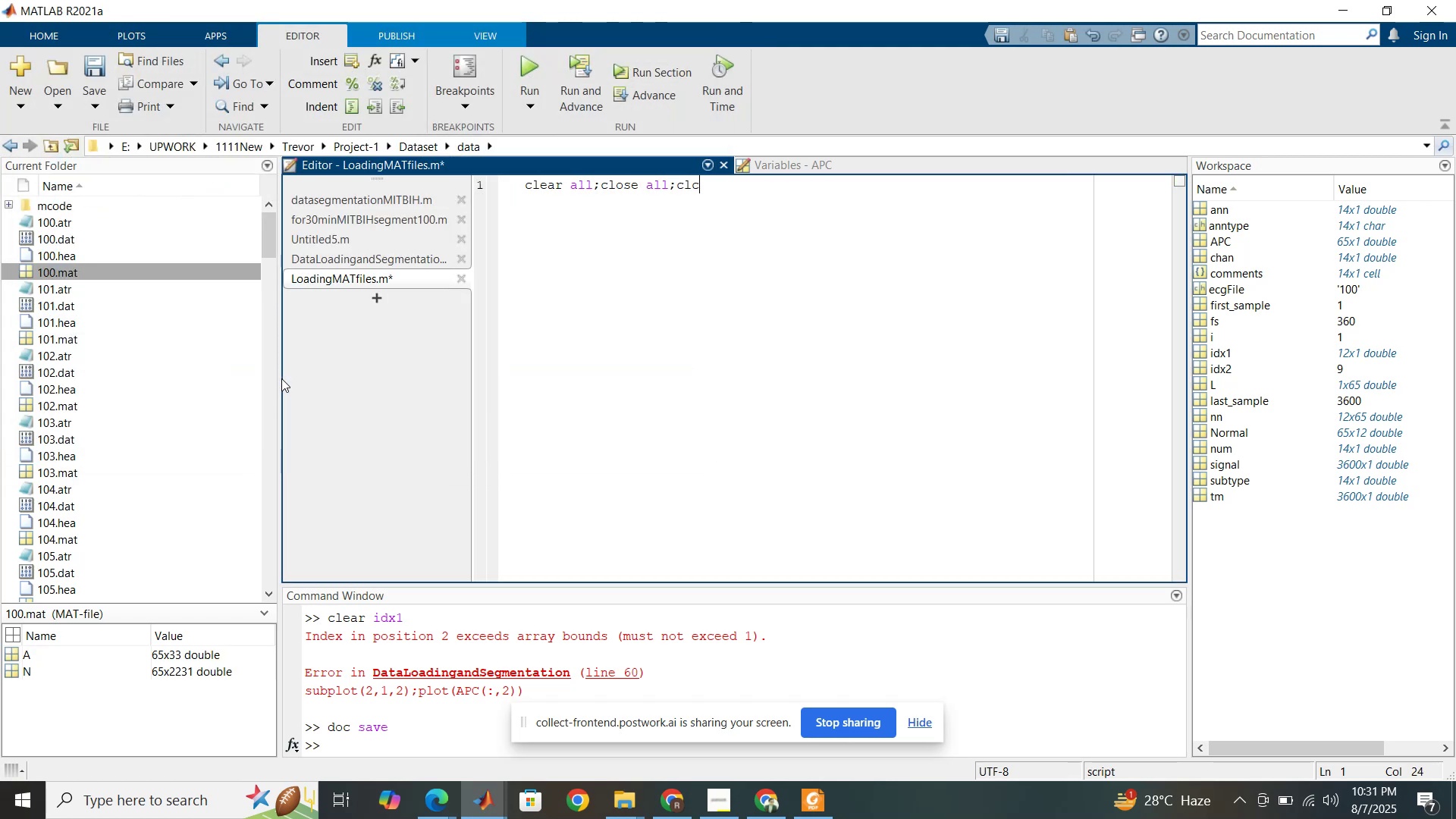 
key(Enter)
 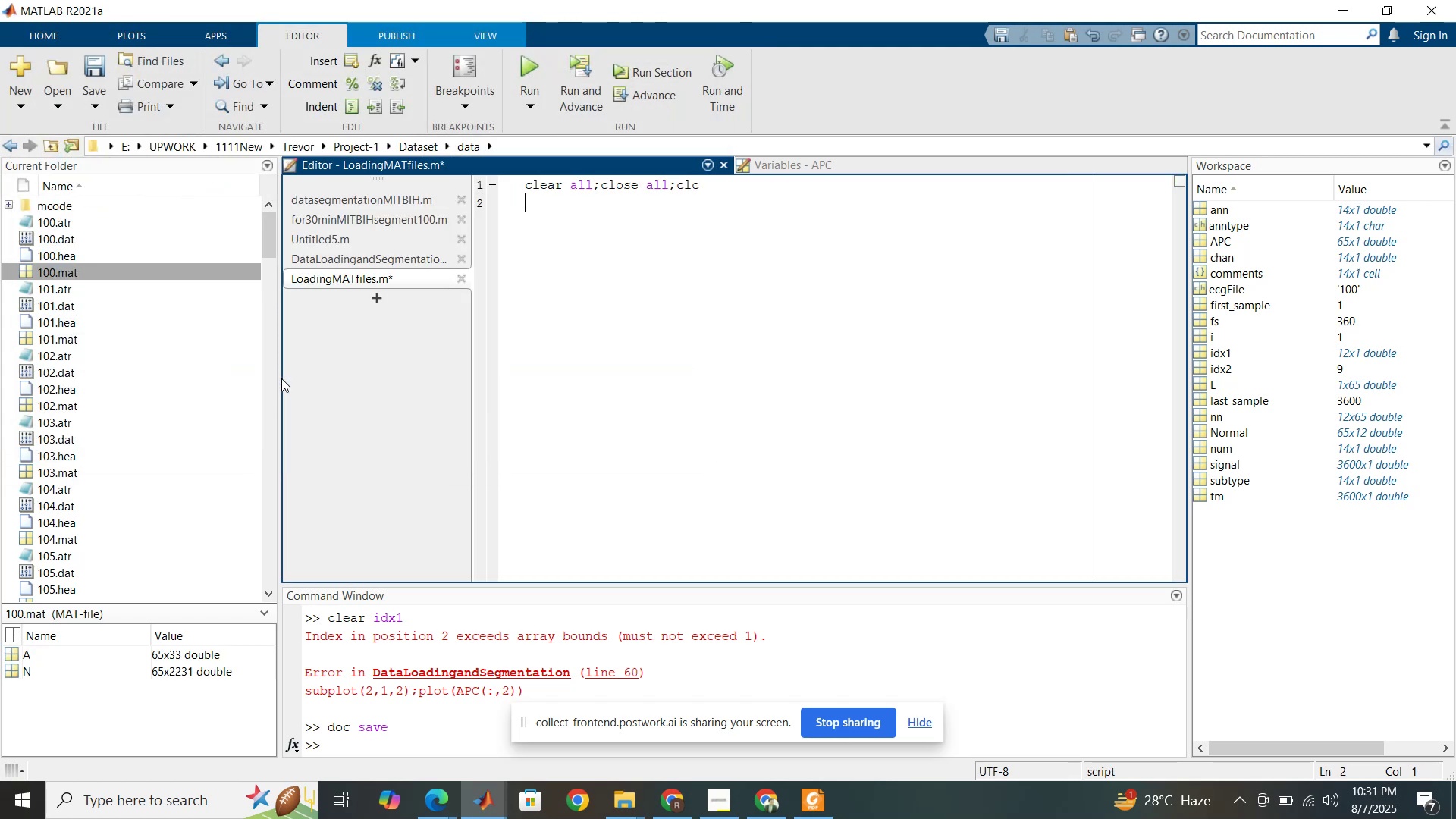 
type(%%)
 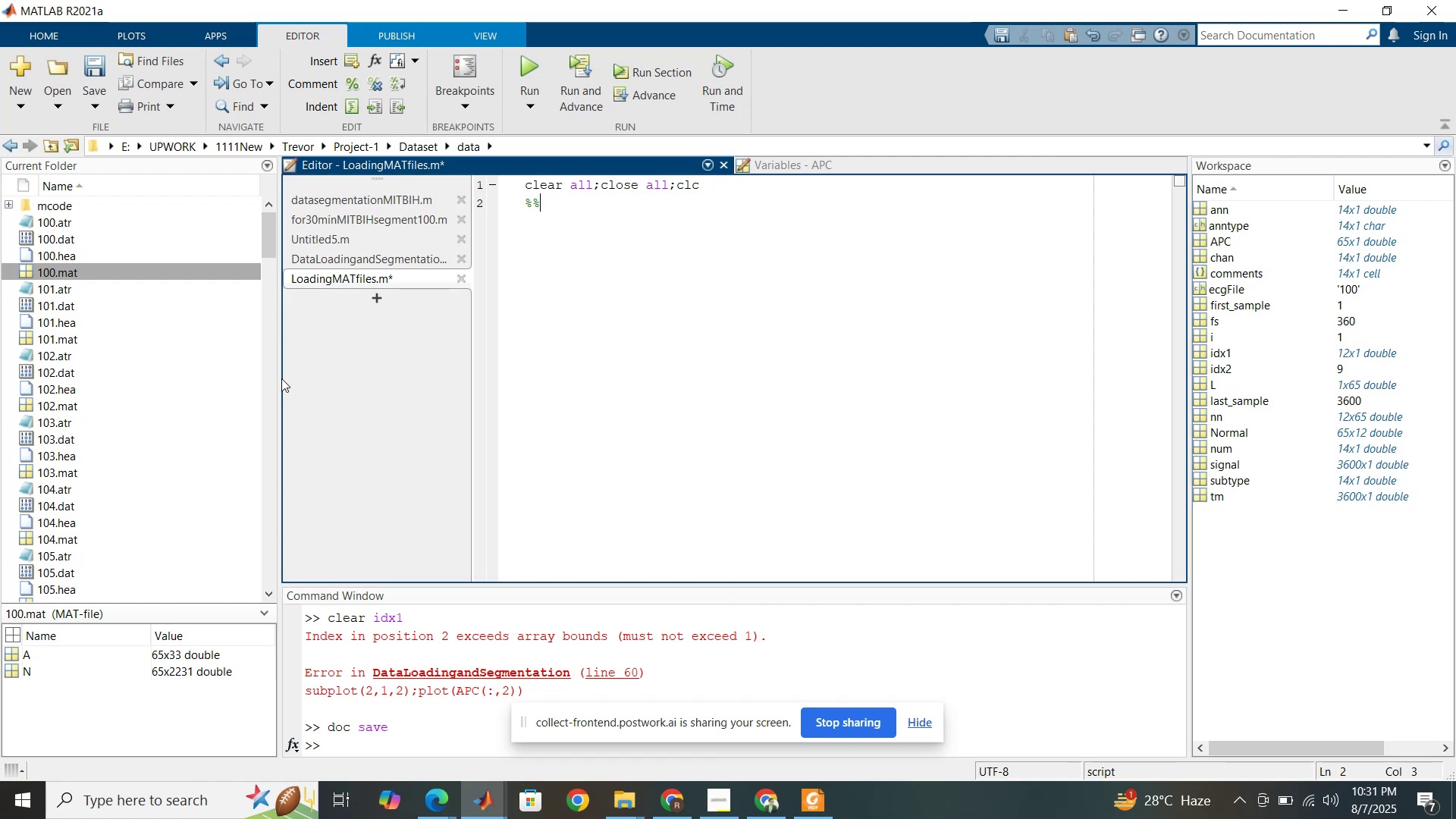 
key(Enter)
 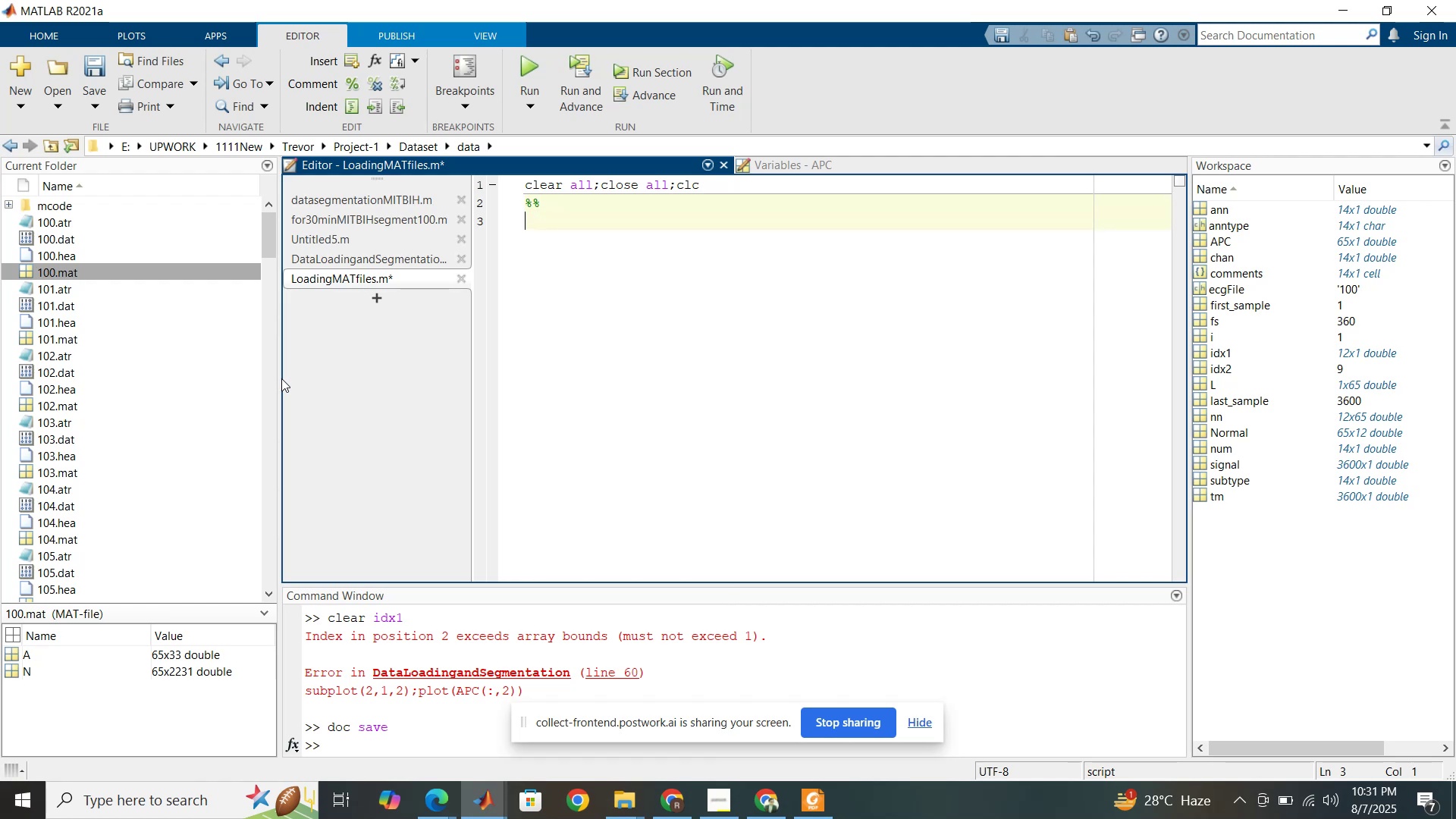 
type(load ta)
key(Backspace)
type(et)
key(Backspace)
type(st_100.mat)
 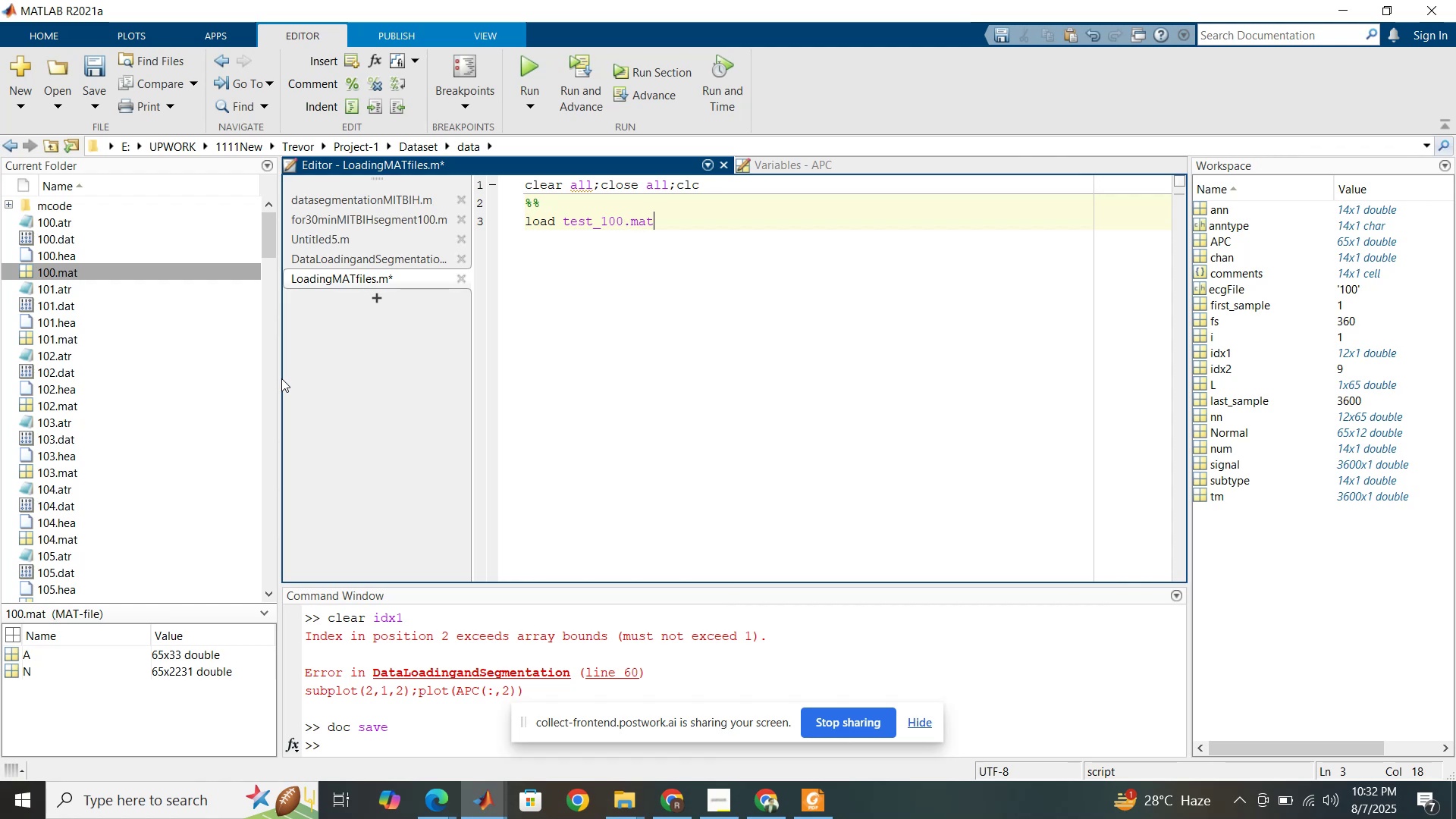 
left_click([609, 271])
 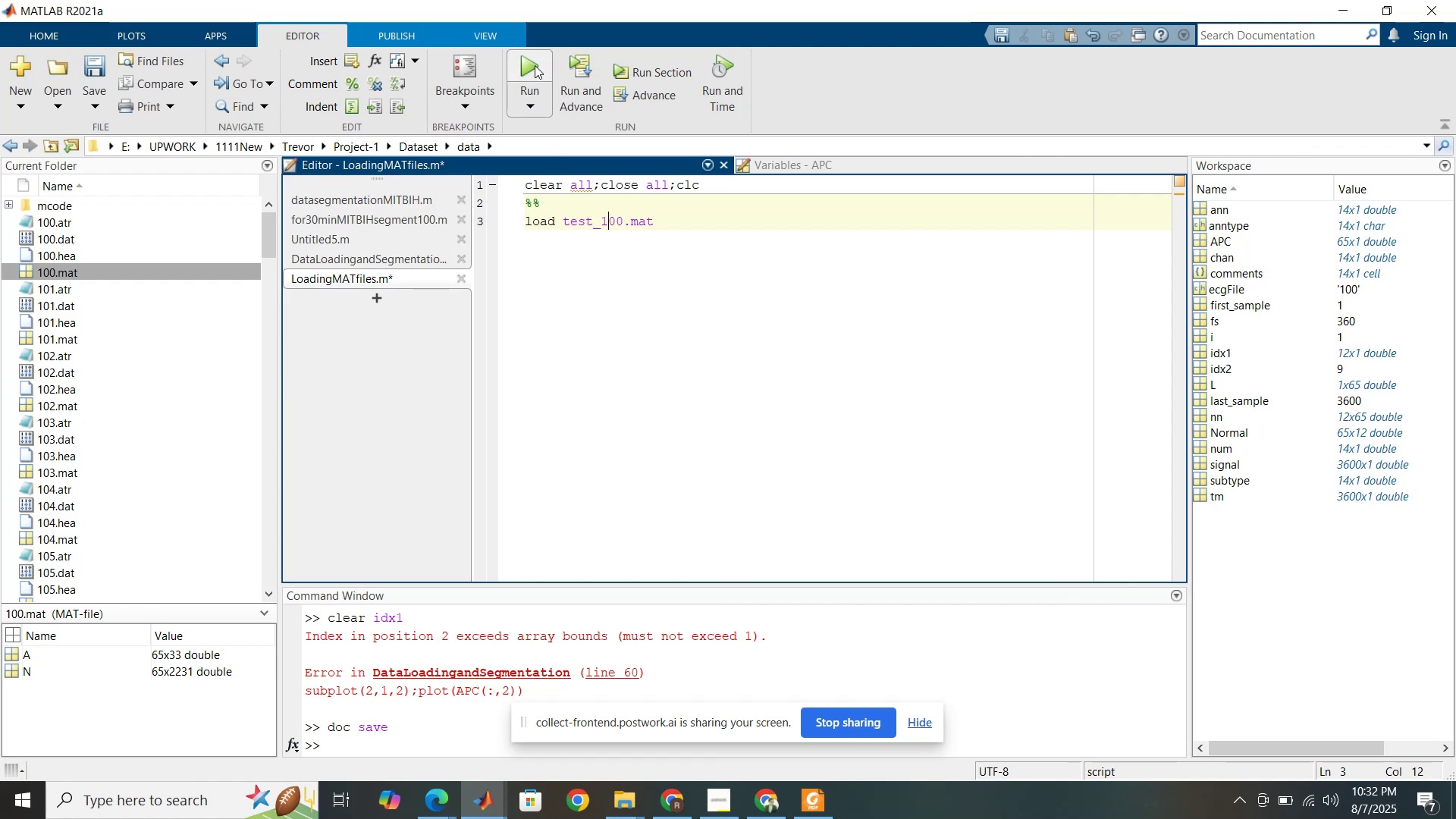 
left_click([535, 65])
 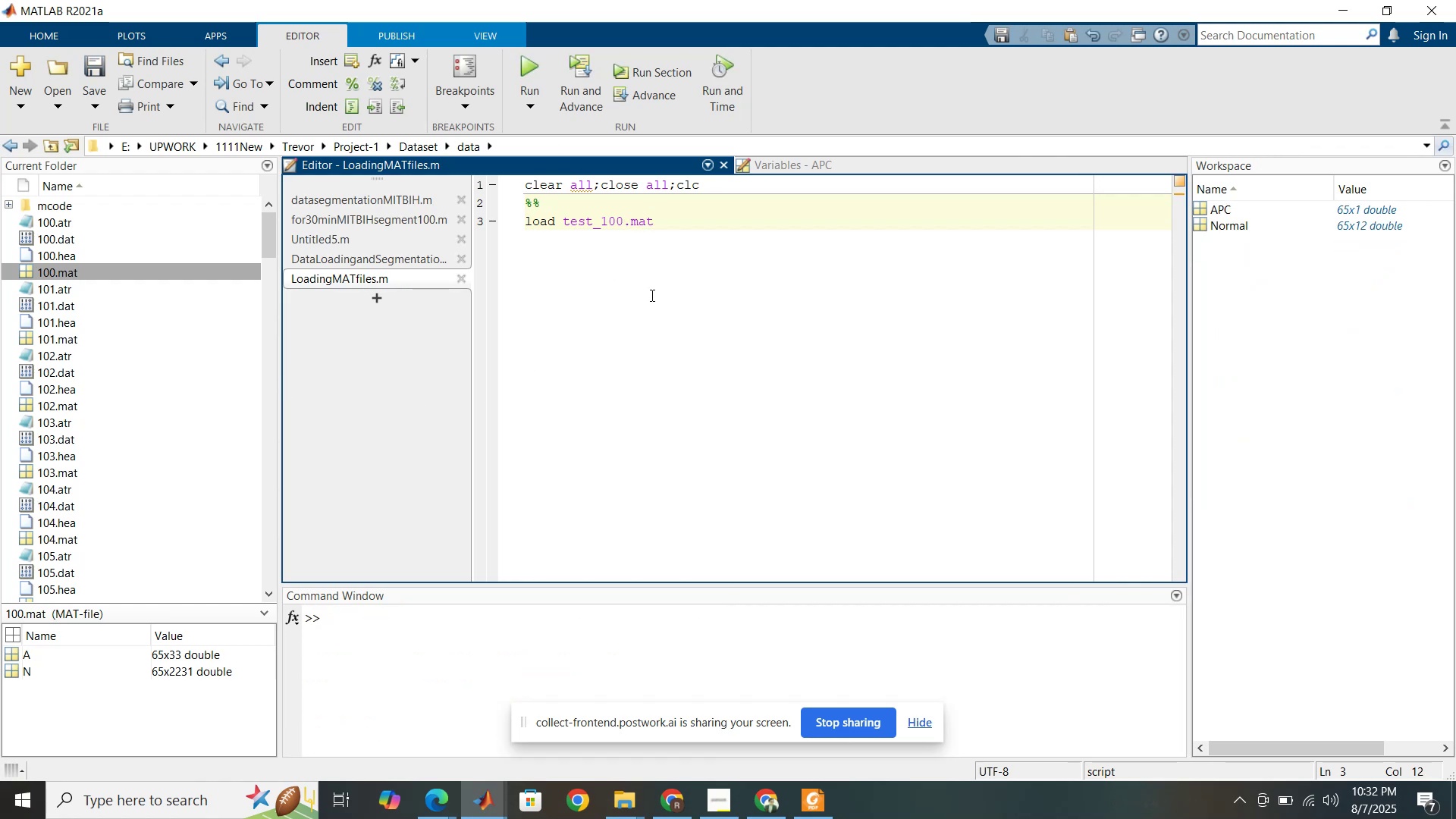 
left_click_drag(start_coordinate=[1299, 284], to_coordinate=[1215, 207])
 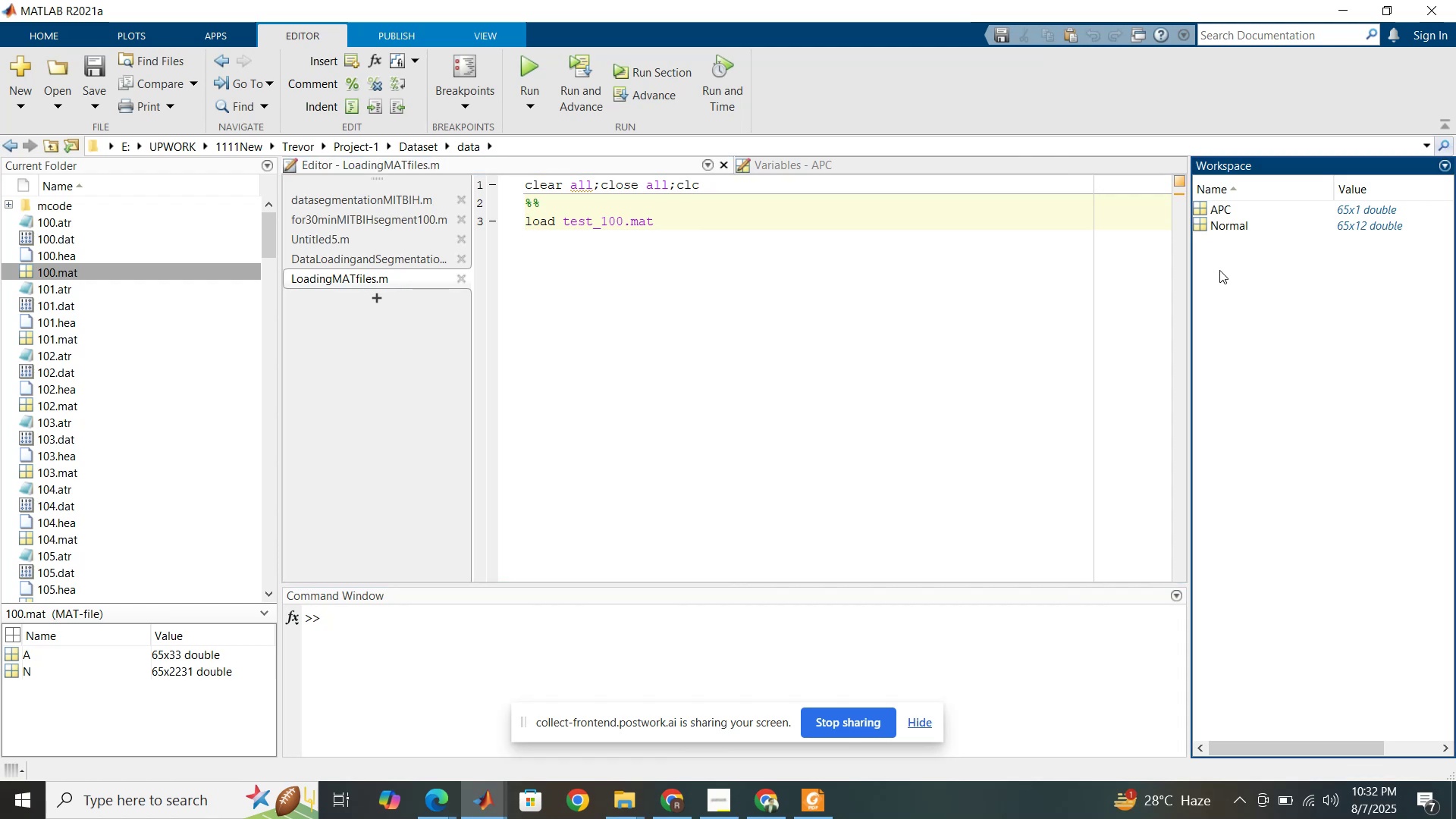 
left_click_drag(start_coordinate=[1216, 253], to_coordinate=[1200, 205])
 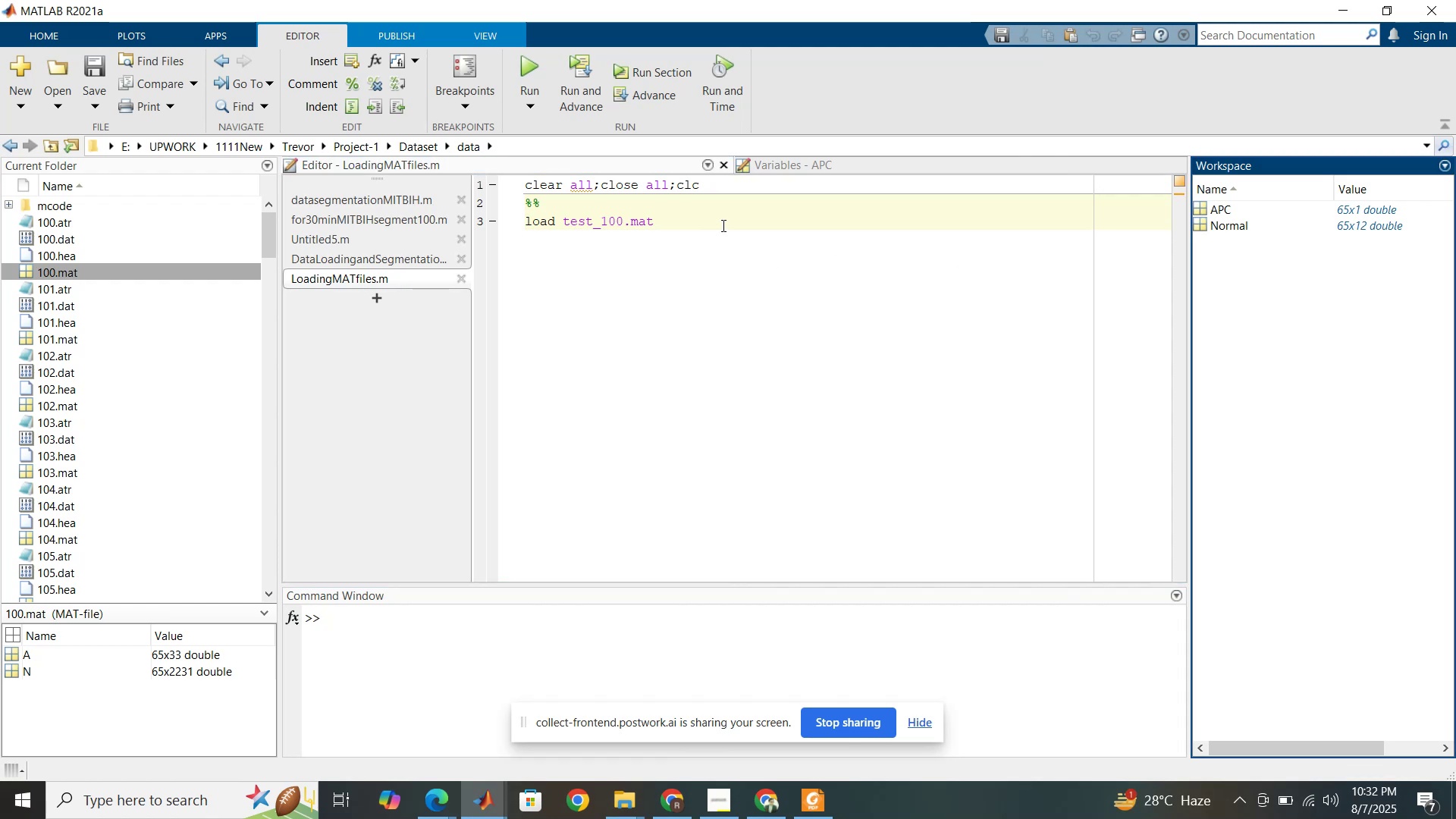 
left_click([722, 224])
 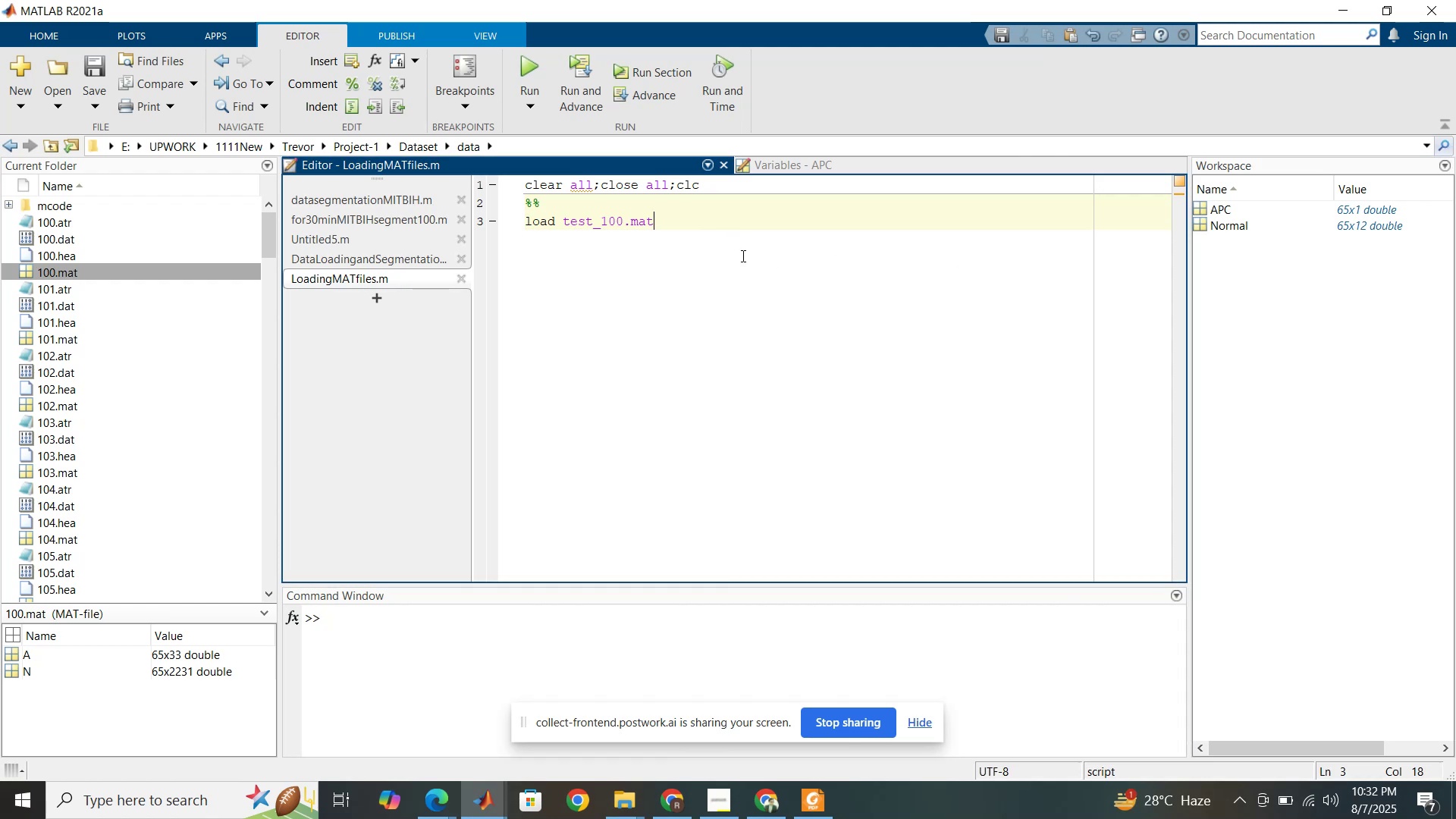 
left_click([403, 260])
 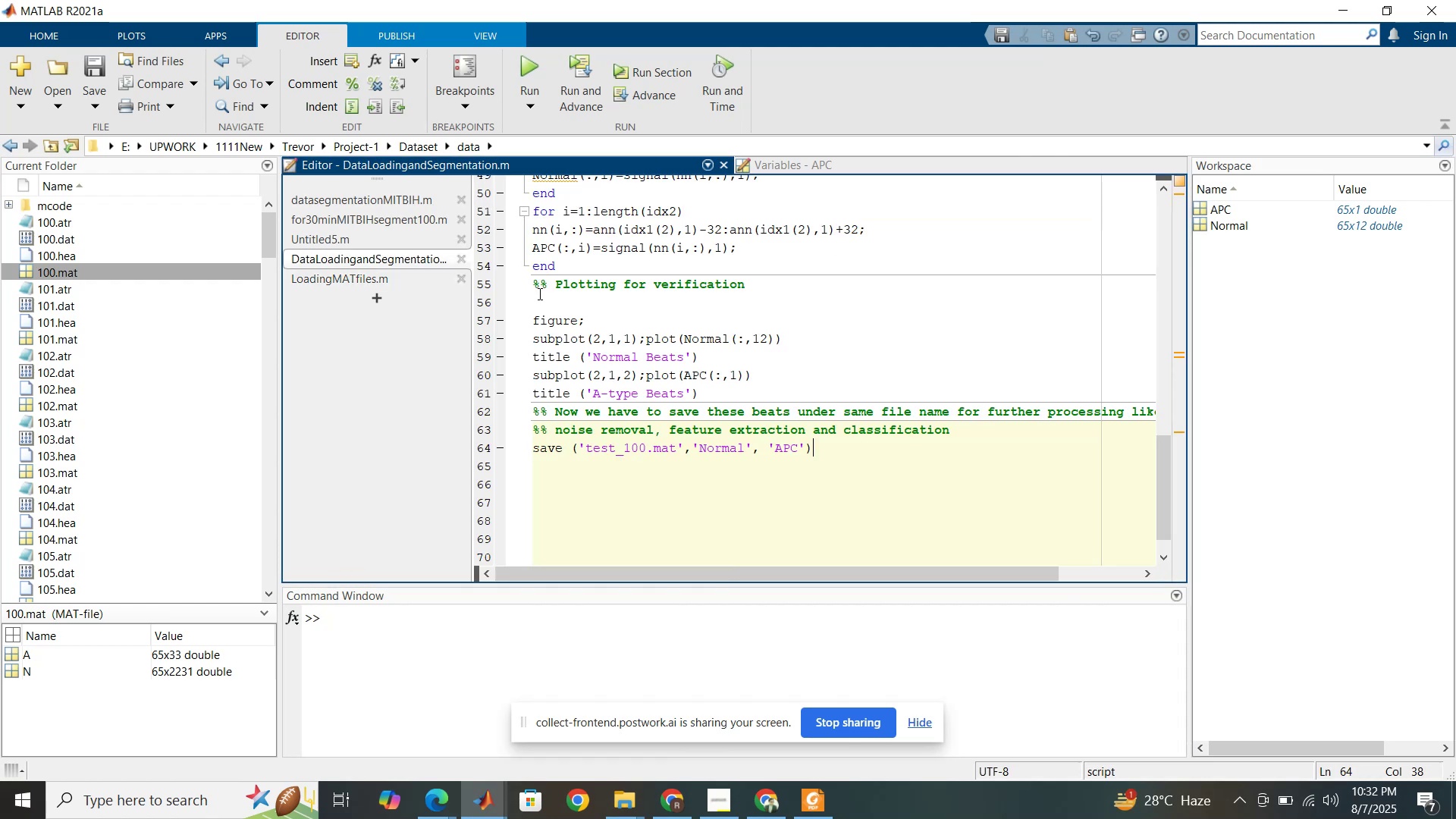 
left_click_drag(start_coordinate=[534, 285], to_coordinate=[744, 400])
 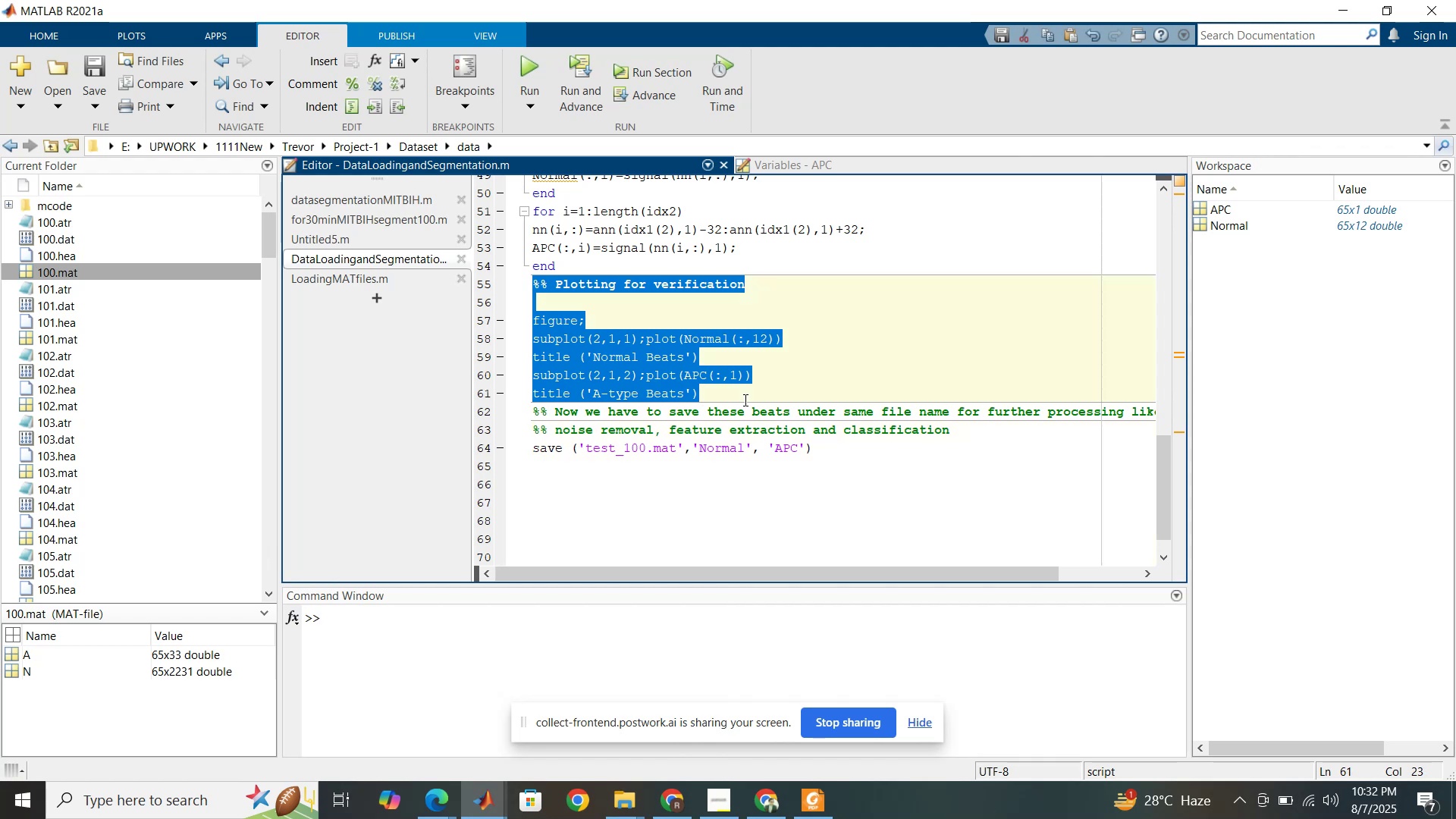 
key(Control+C)
 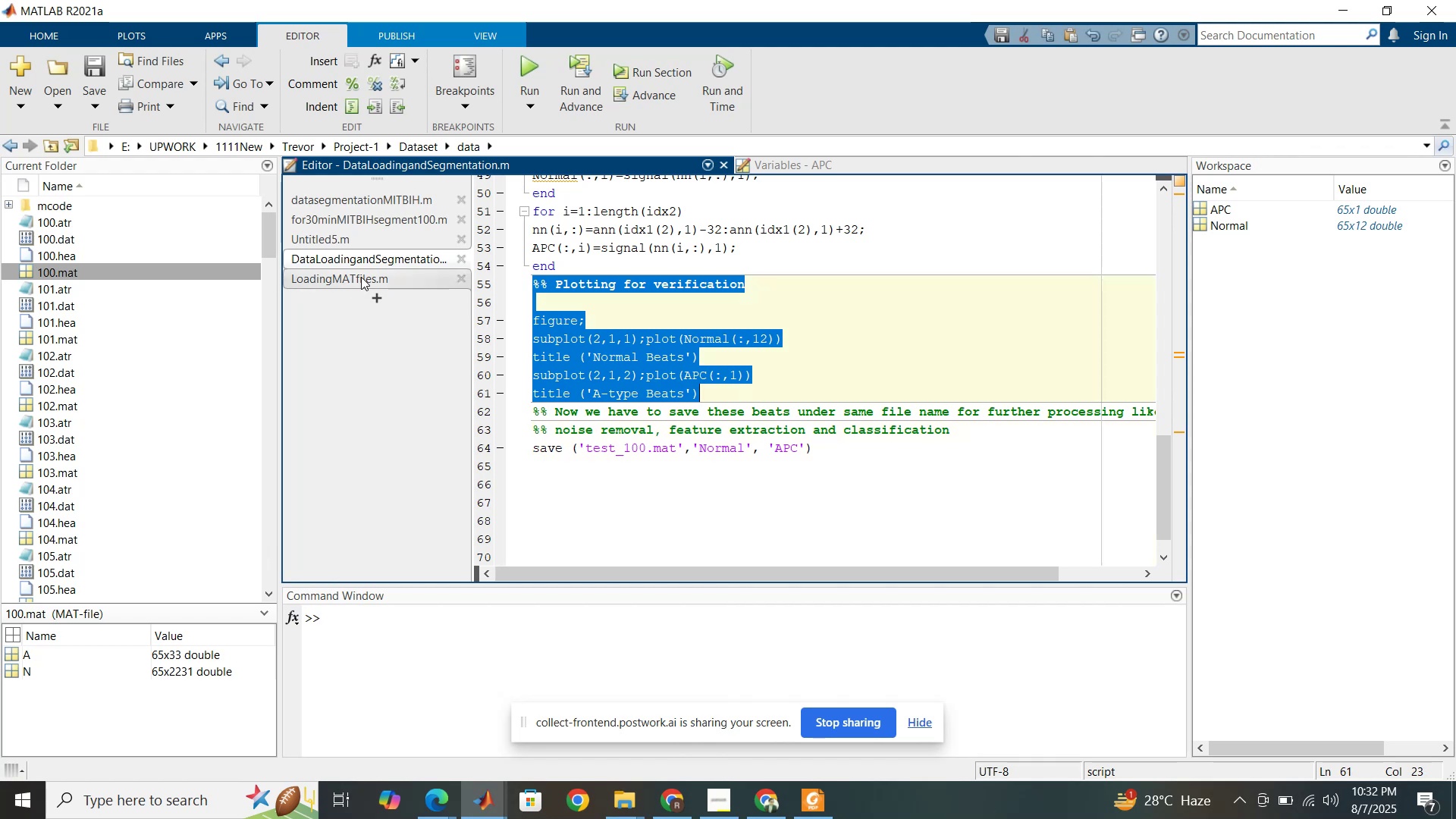 
left_click([361, 276])
 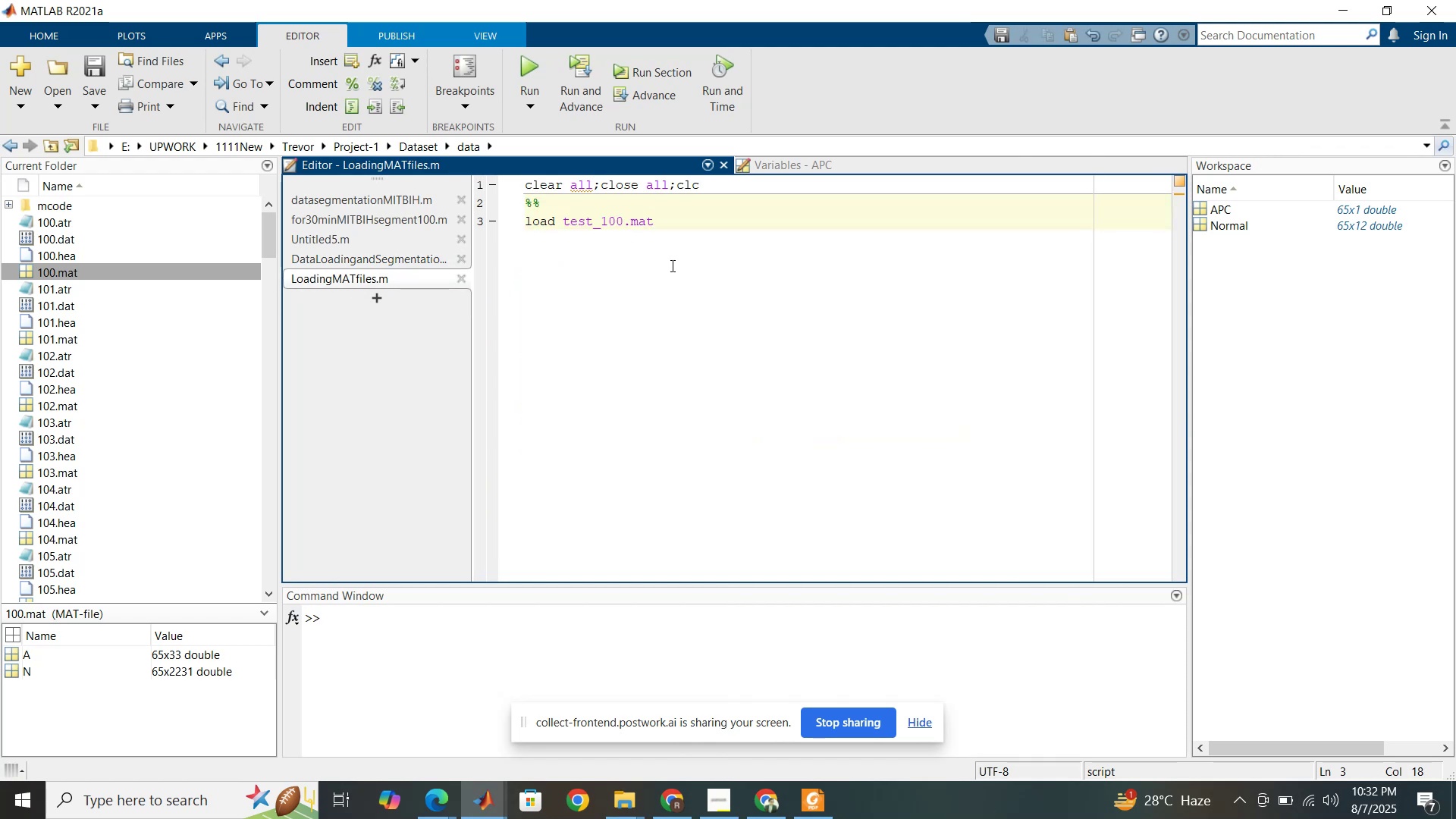 
key(Enter)
 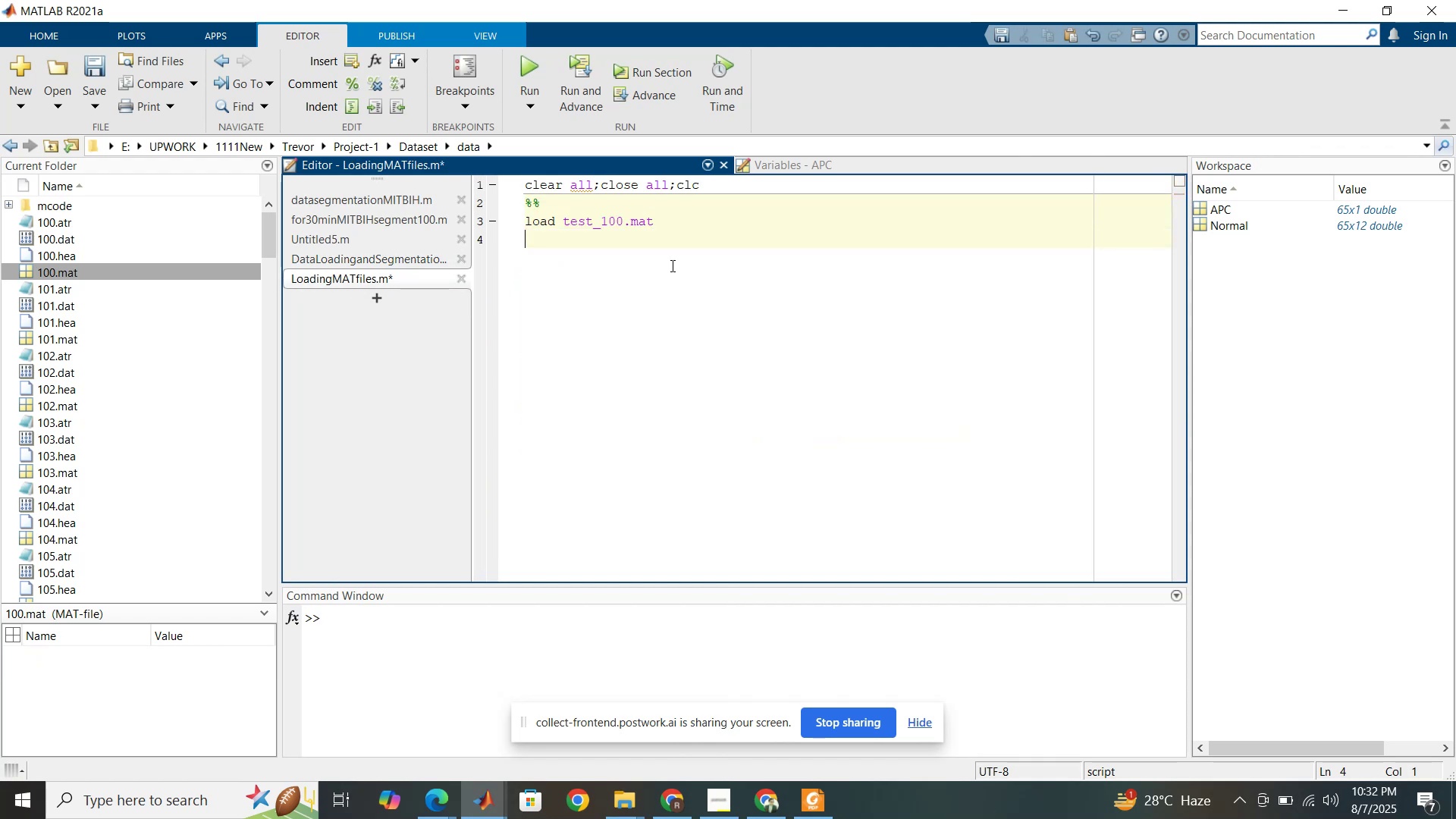 
key(Control+ControlLeft)
 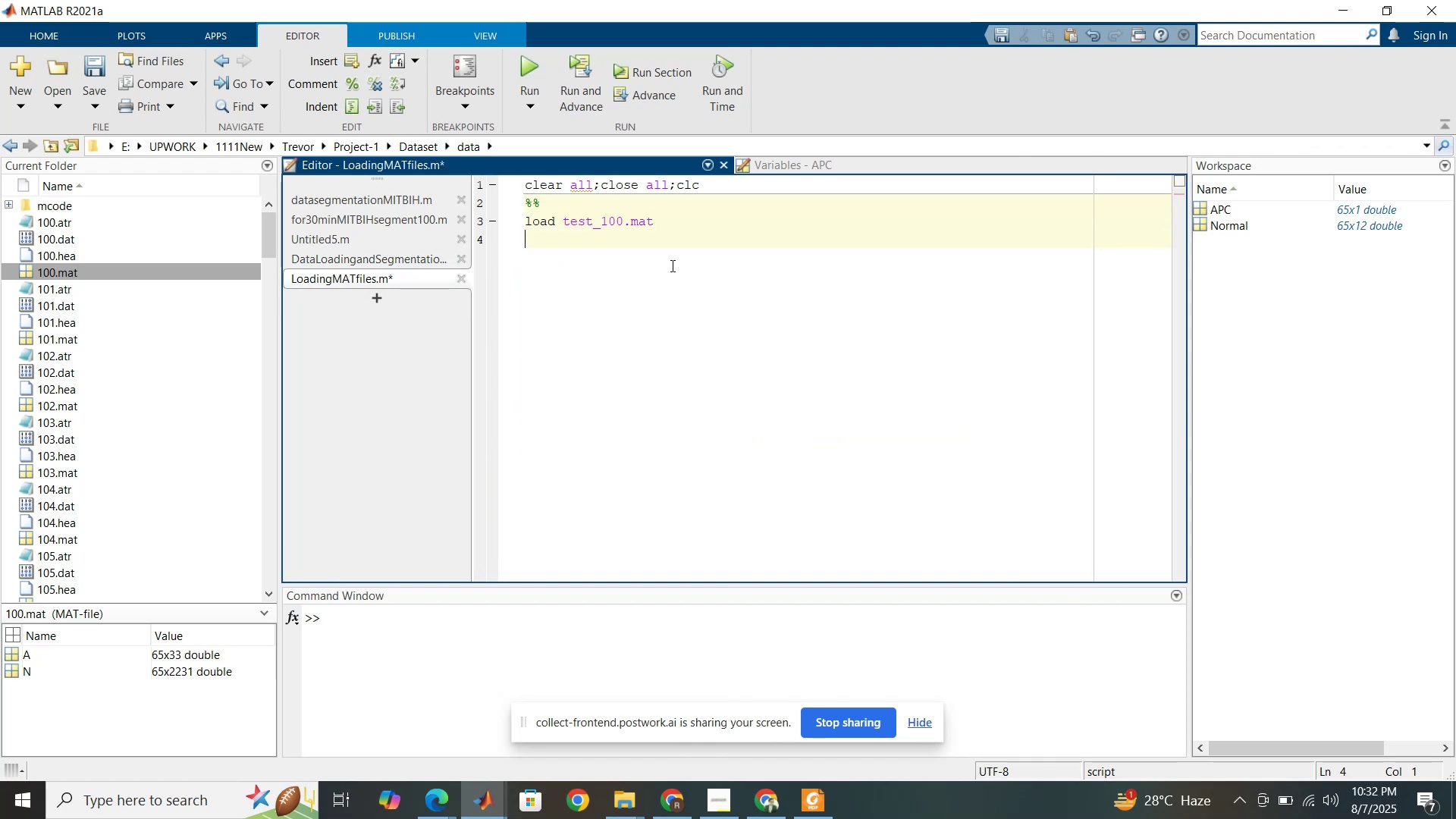 
key(Control+V)
 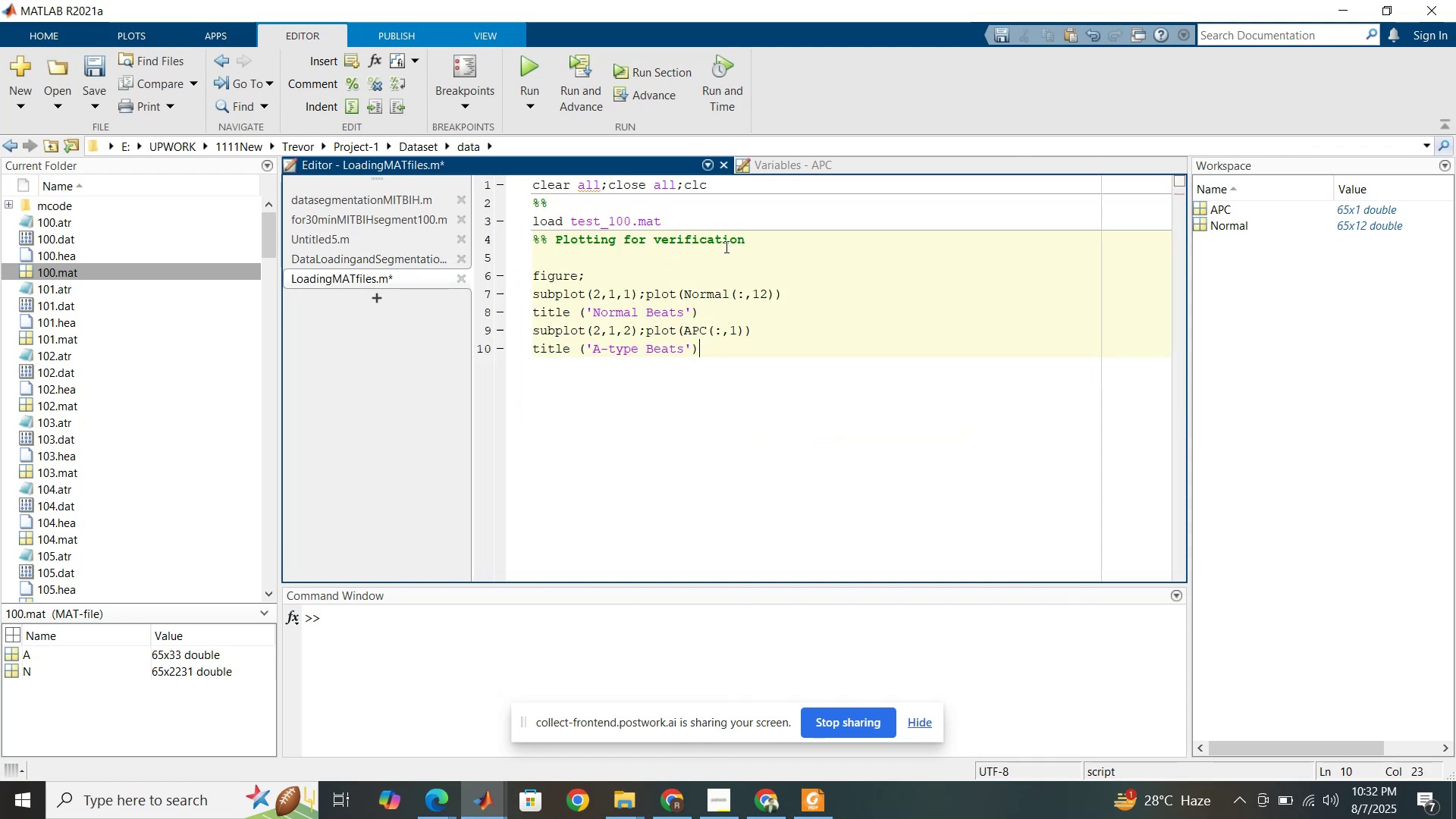 
left_click_drag(start_coordinate=[748, 242], to_coordinate=[559, 236])
 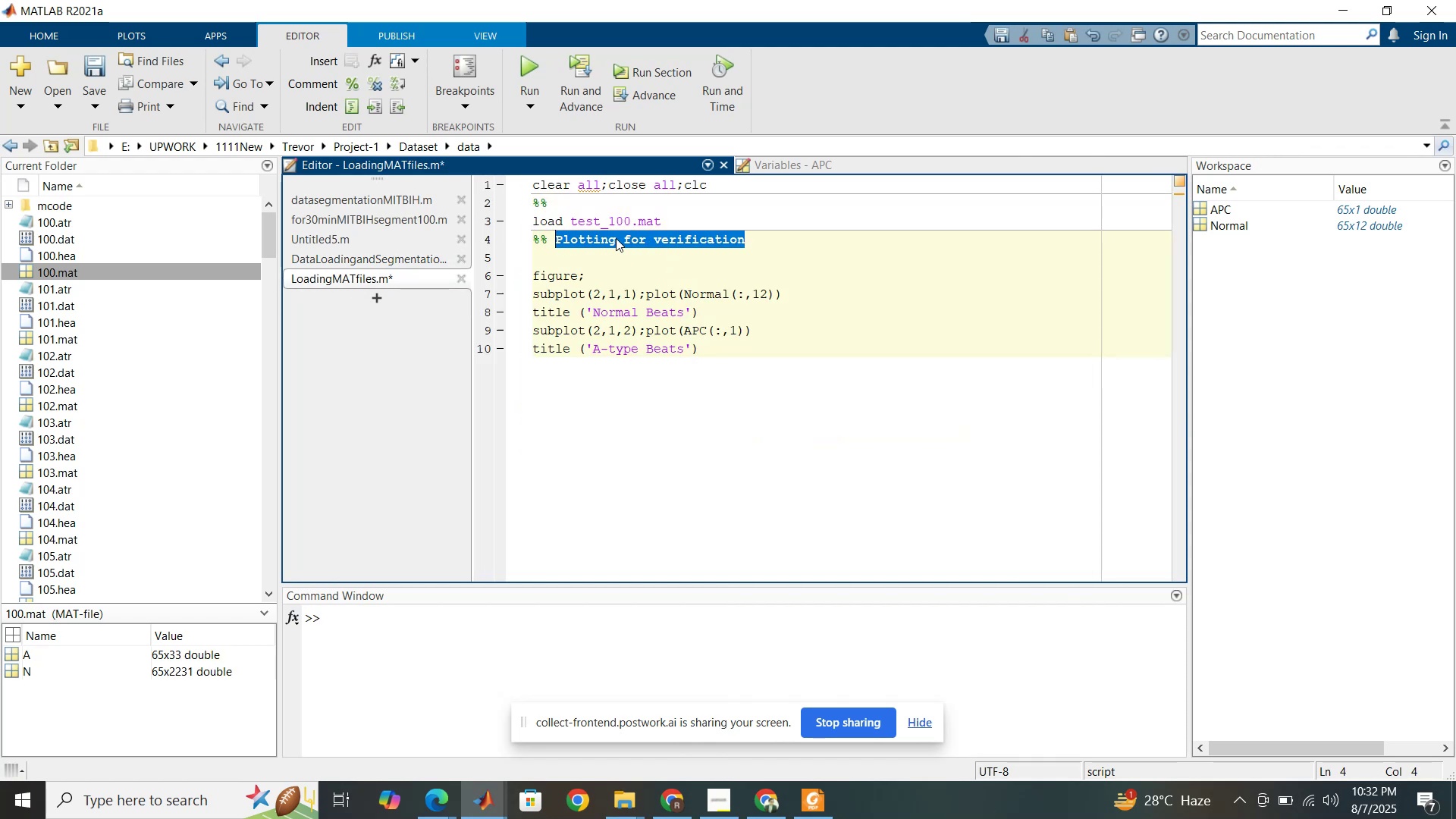 
left_click([629, 239])
 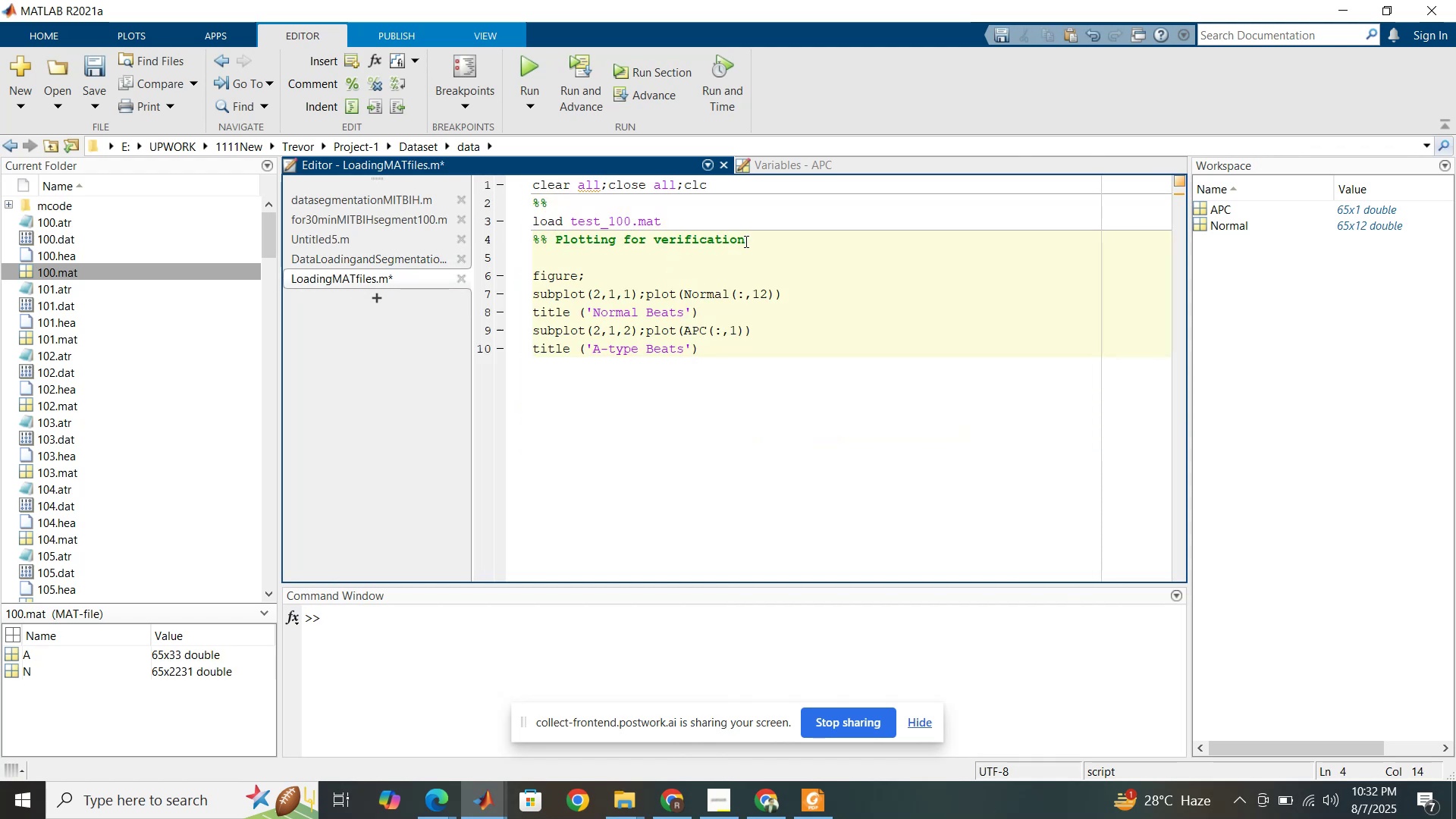 
left_click([750, 238])
 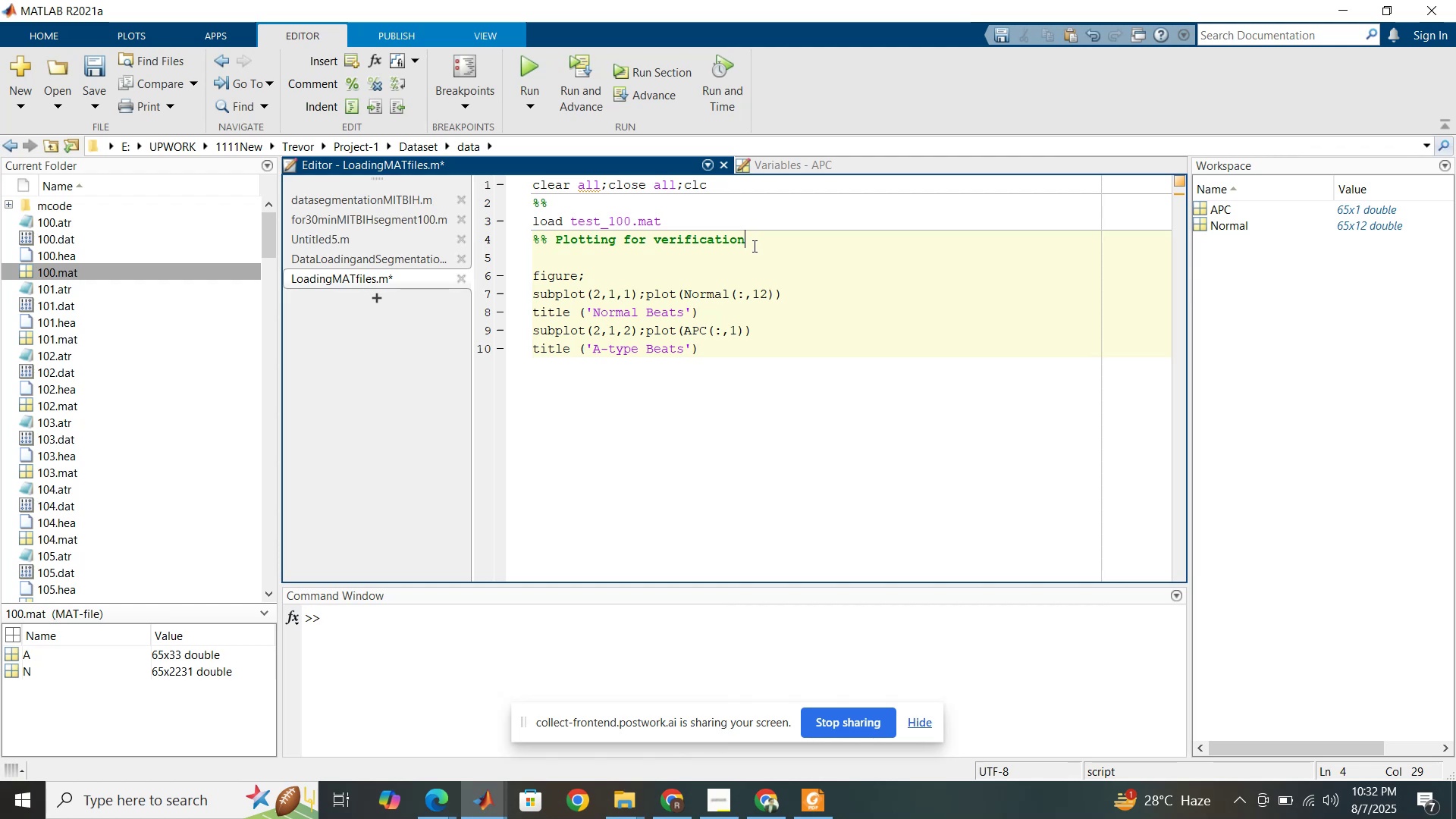 
type( ())
 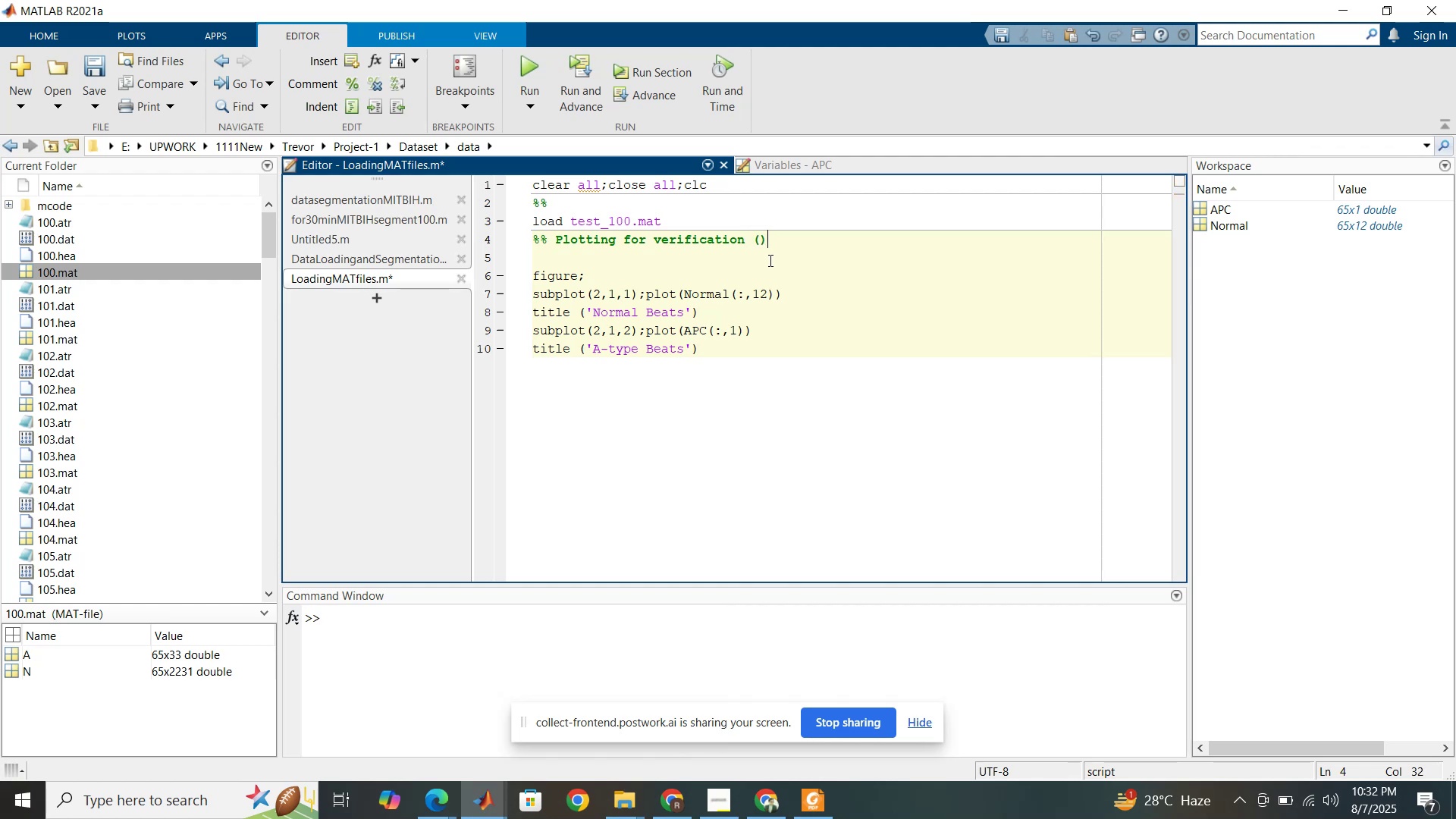 
key(ArrowLeft)
 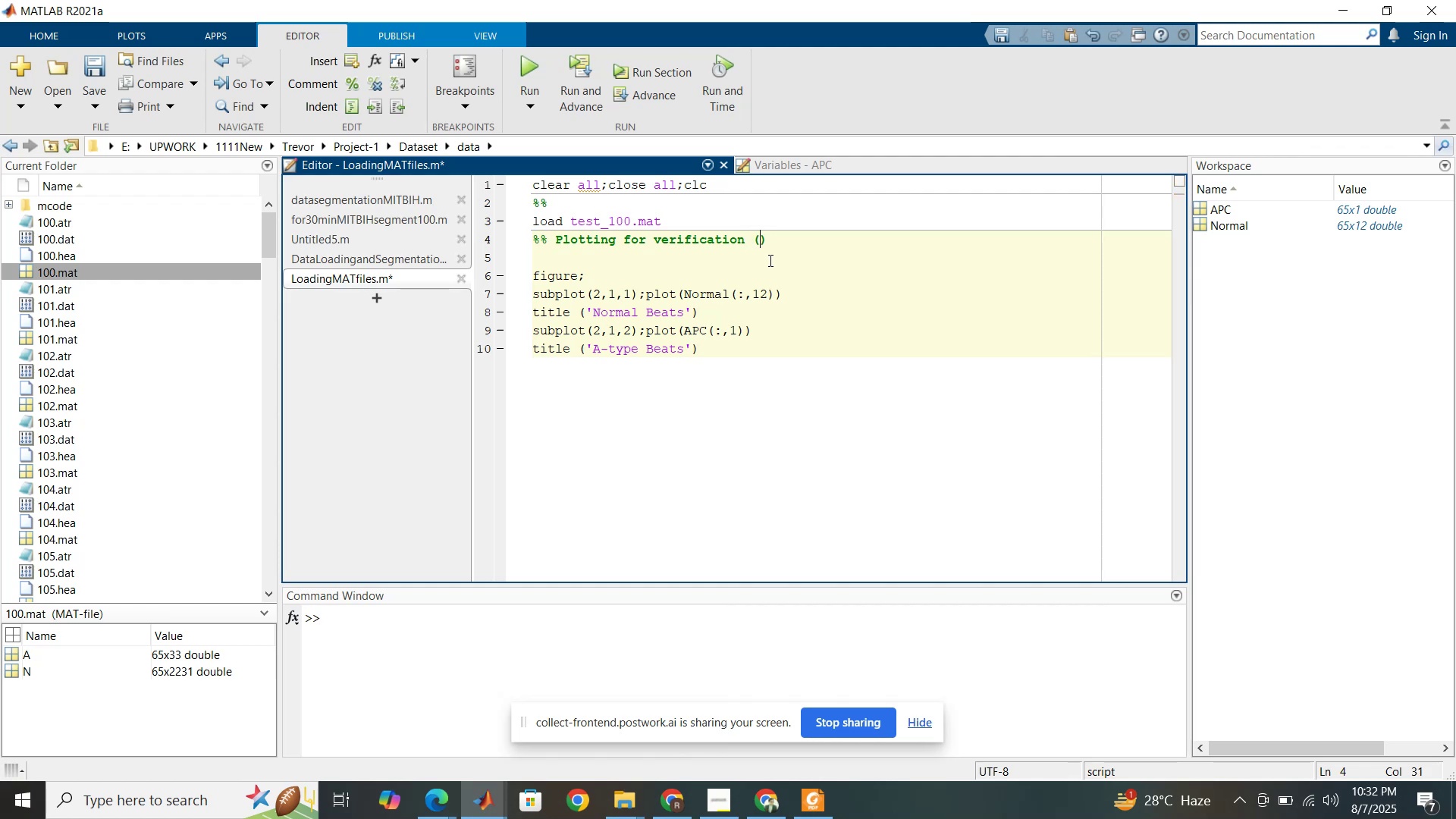 
type(should m)
key(Backspace)
type(be same)
 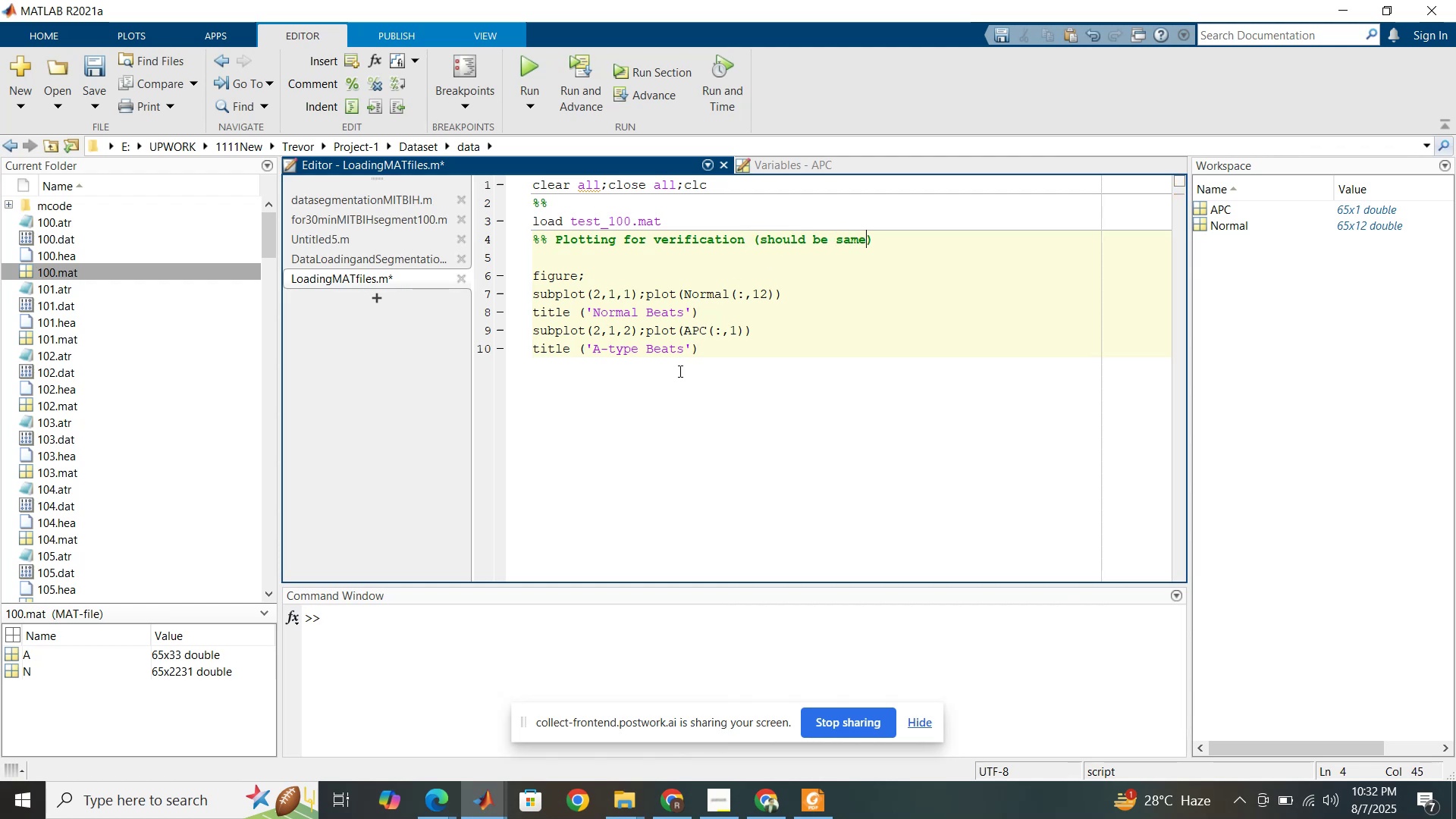 
left_click([714, 328])
 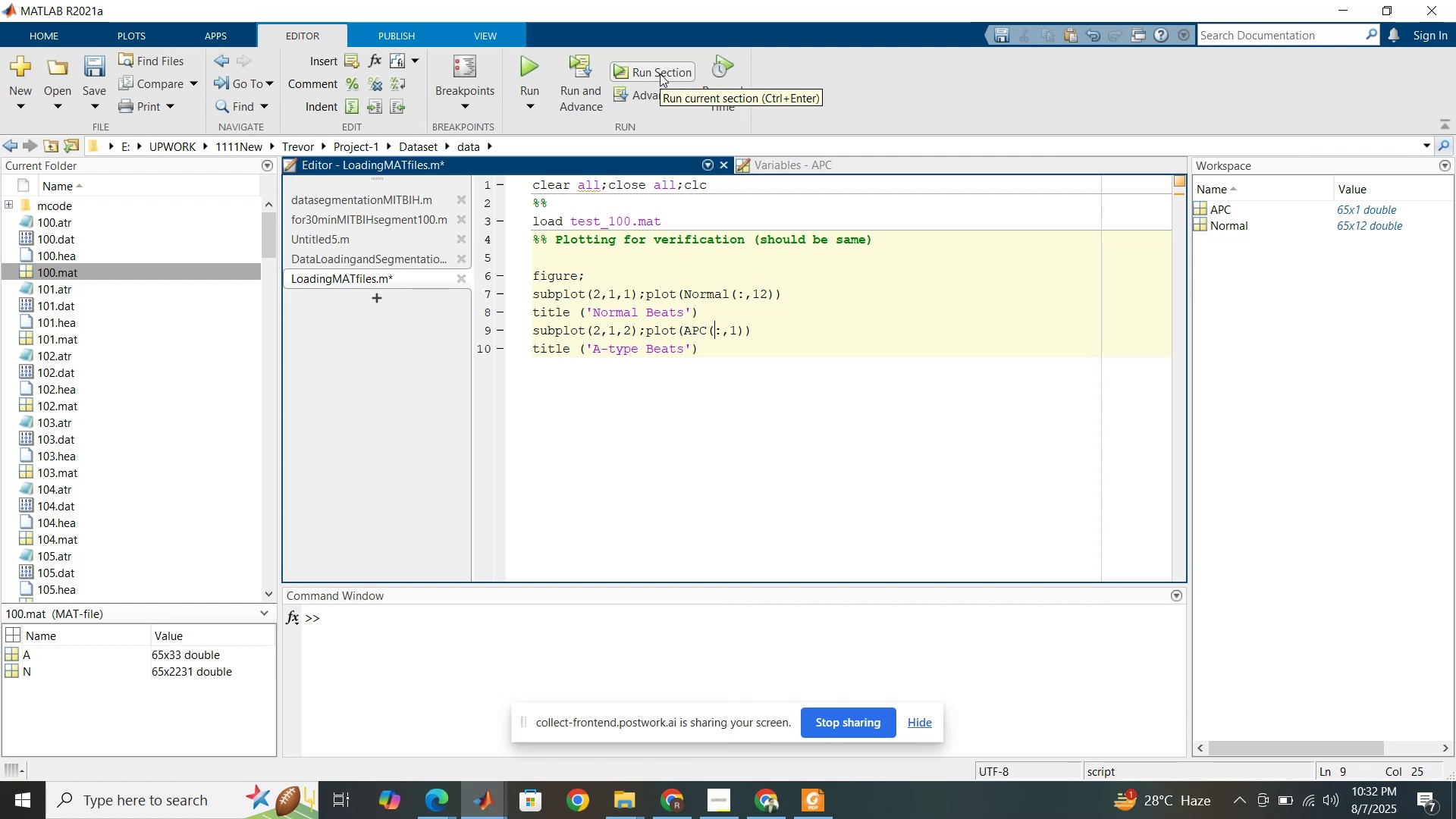 
left_click([660, 74])
 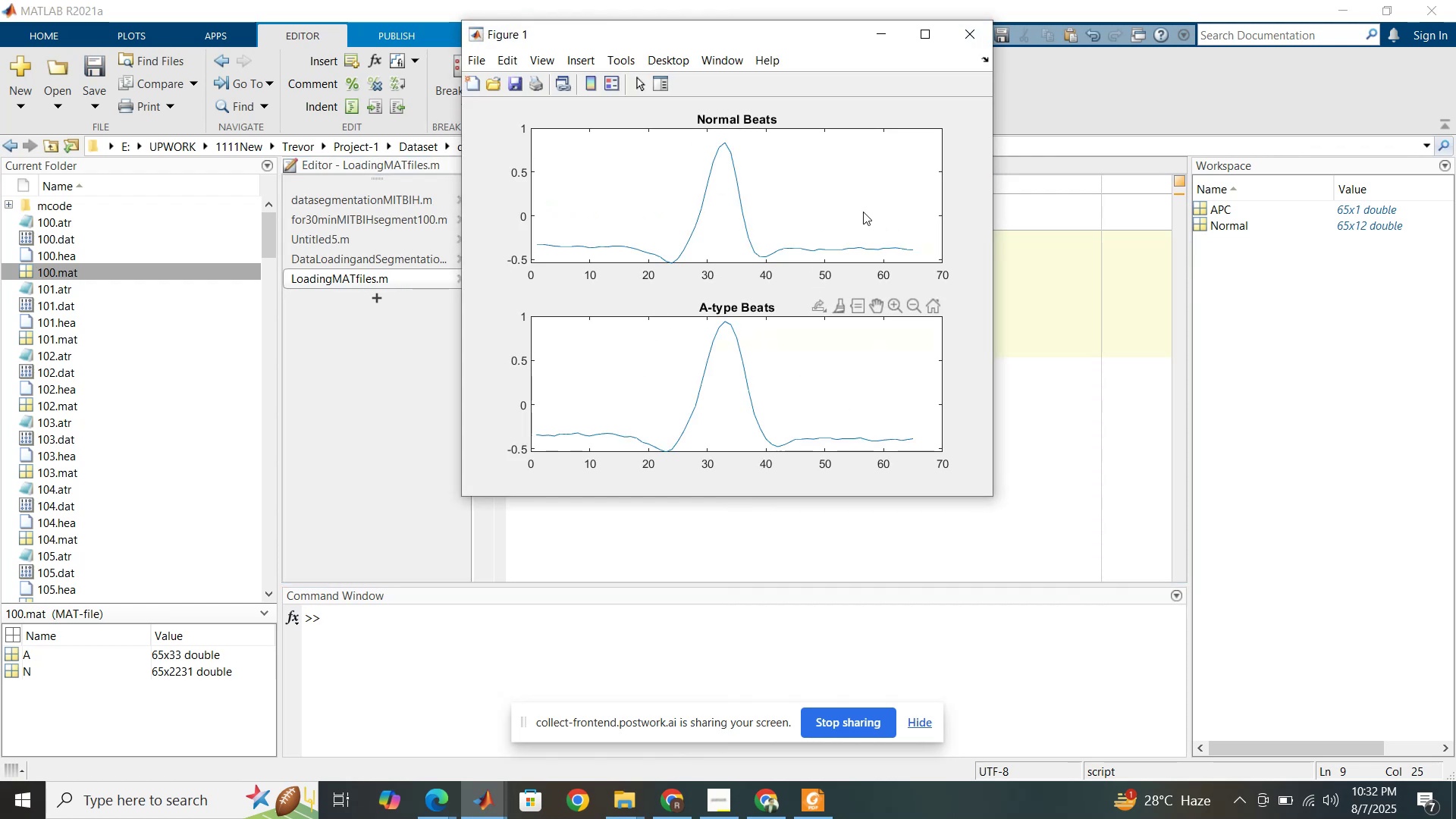 
left_click([960, 37])
 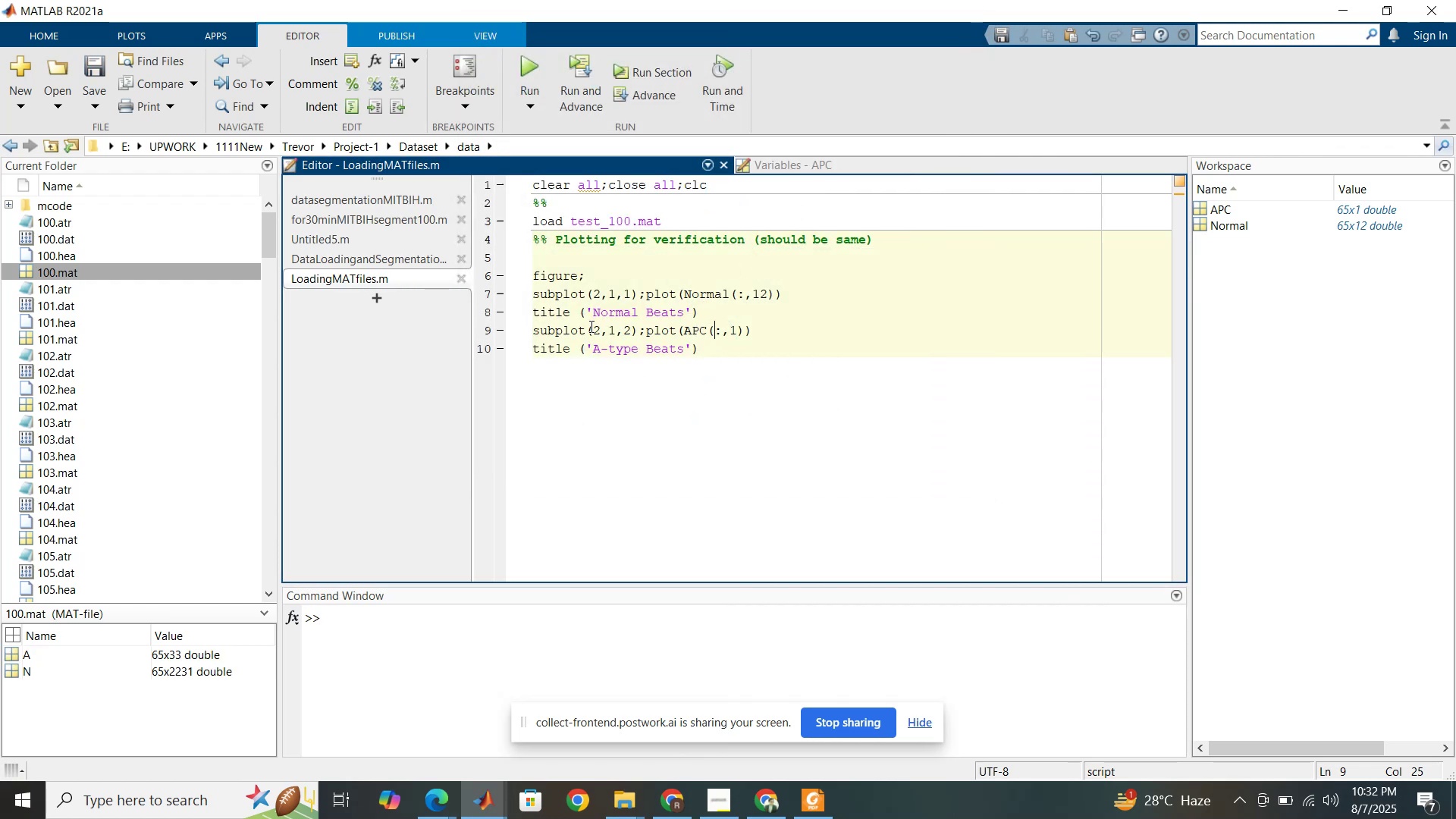 
left_click([607, 315])
 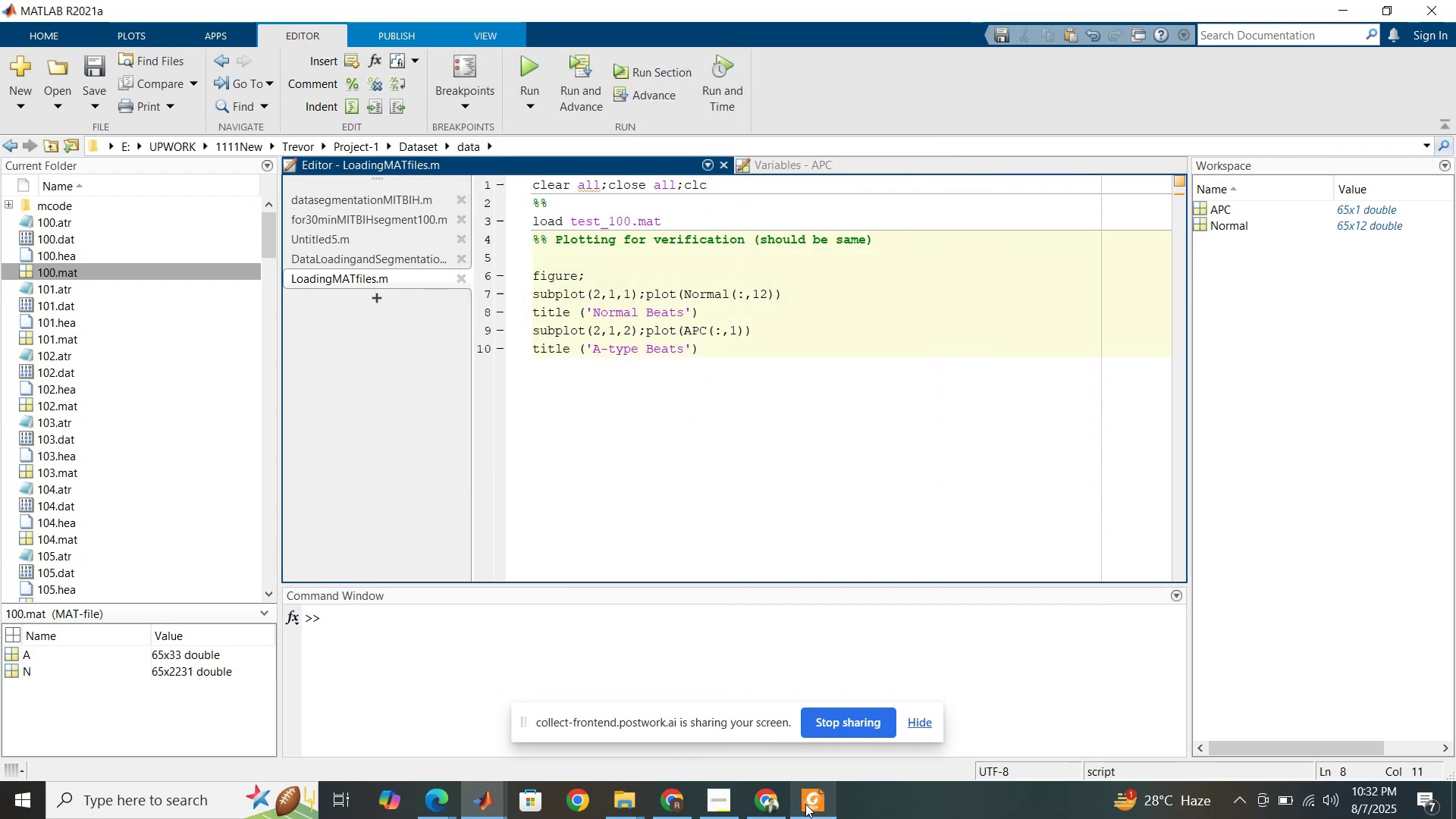 
left_click([805, 804])
 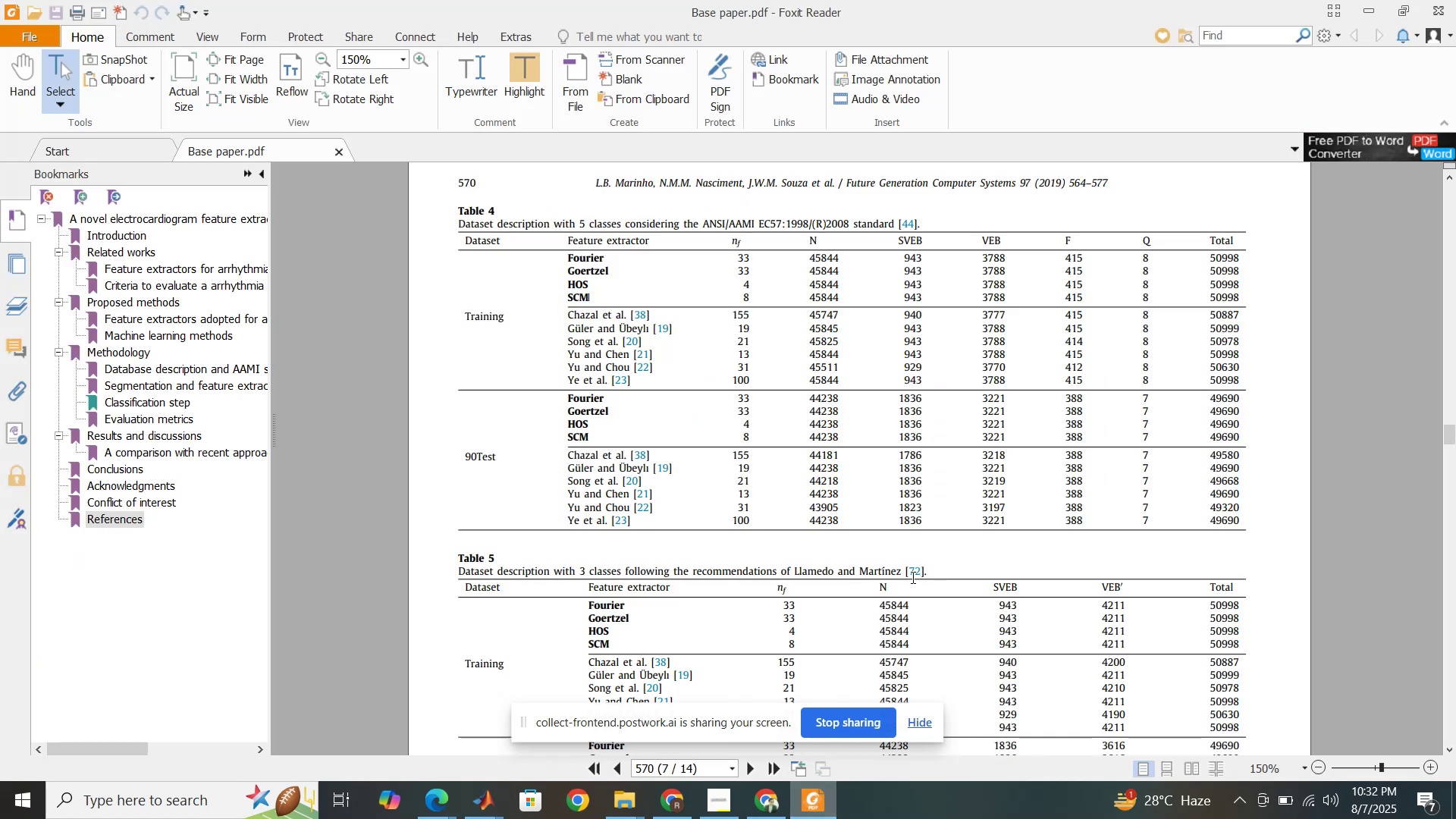 
scroll: coordinate [917, 493], scroll_direction: up, amount: 12.0
 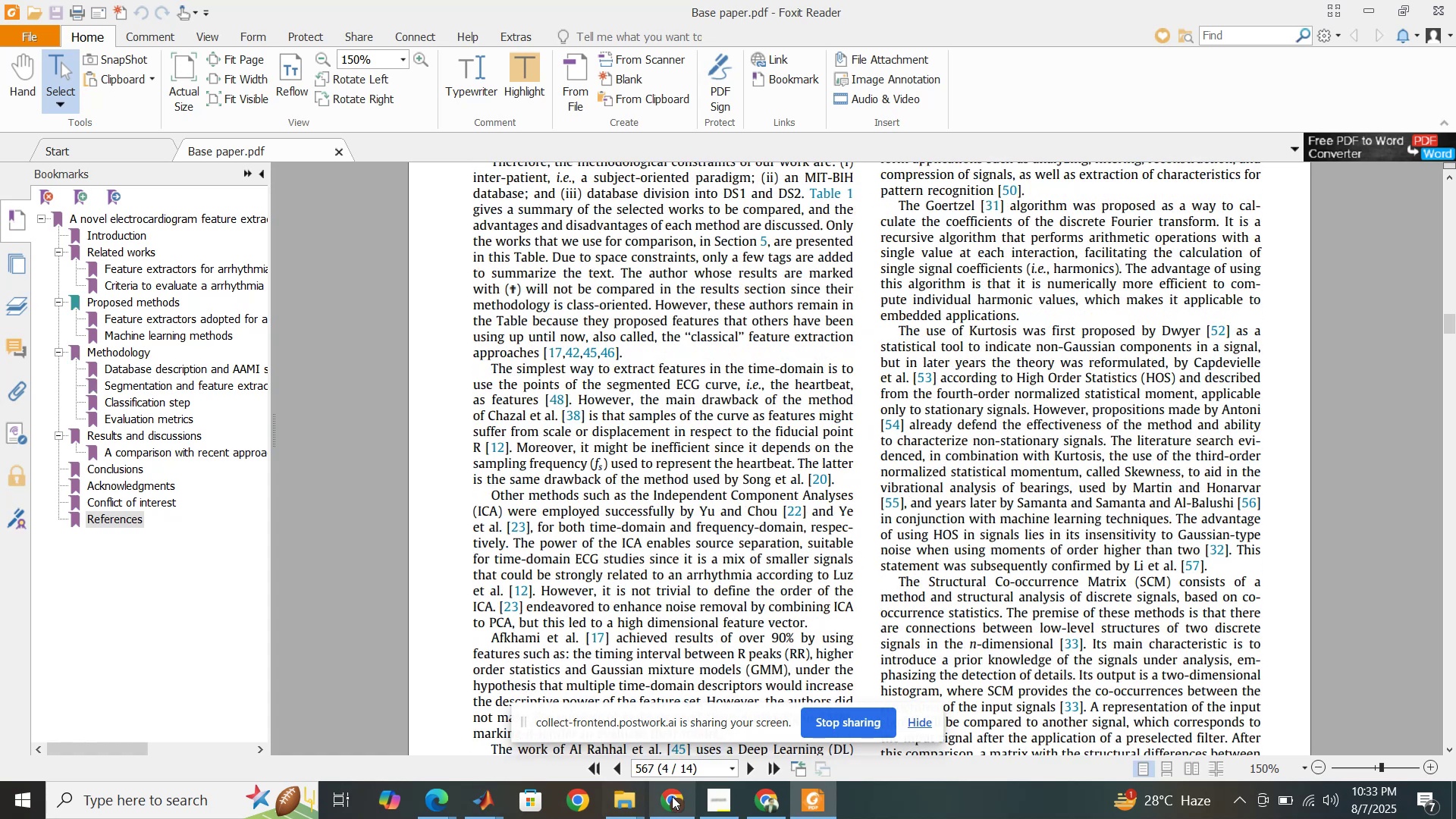 
left_click([672, 796])
 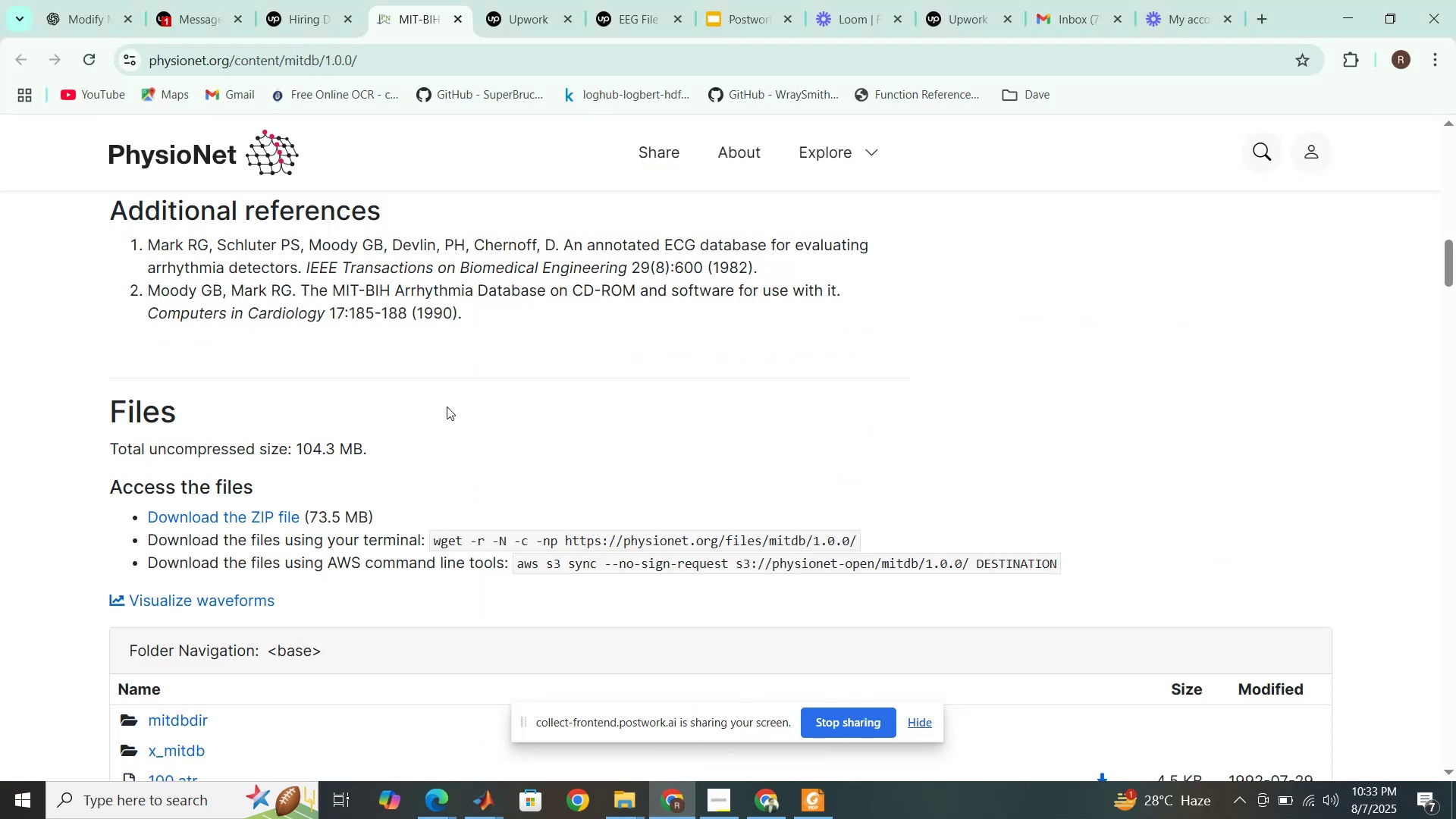 
scroll: coordinate [465, 378], scroll_direction: up, amount: 20.0
 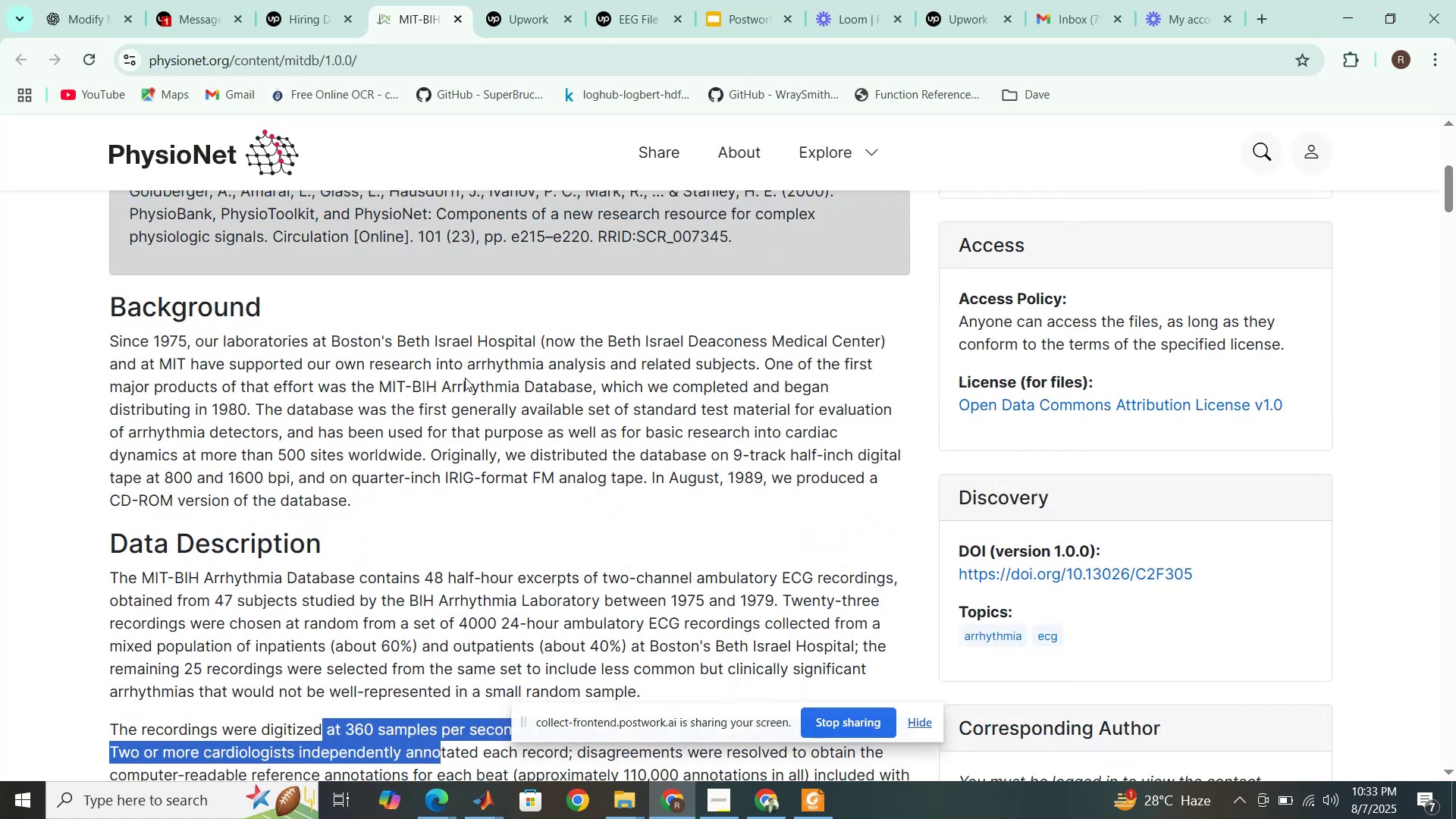 
scroll: coordinate [469, 375], scroll_direction: down, amount: 2.0
 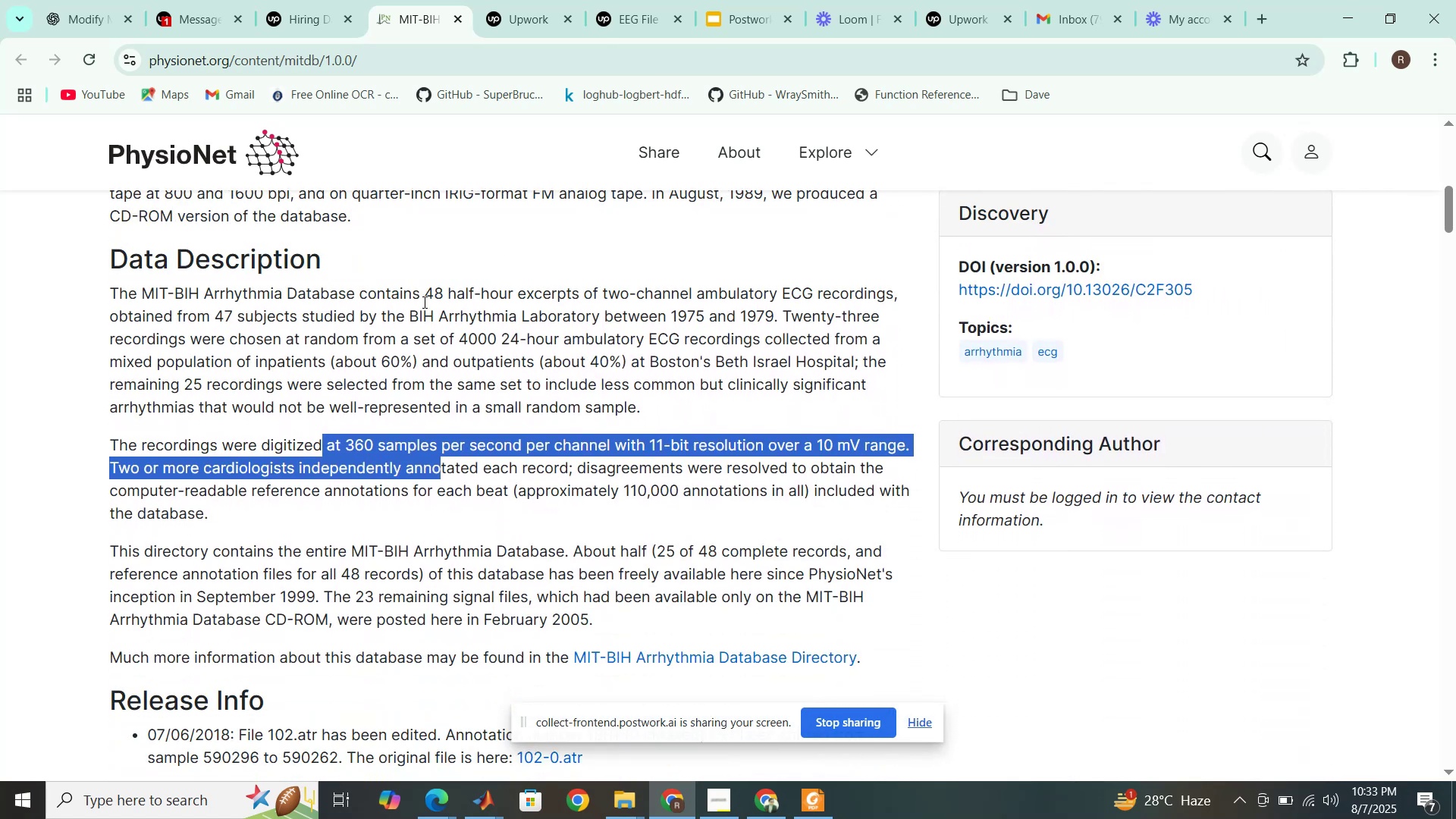 
left_click_drag(start_coordinate=[425, 297], to_coordinate=[455, 305])
 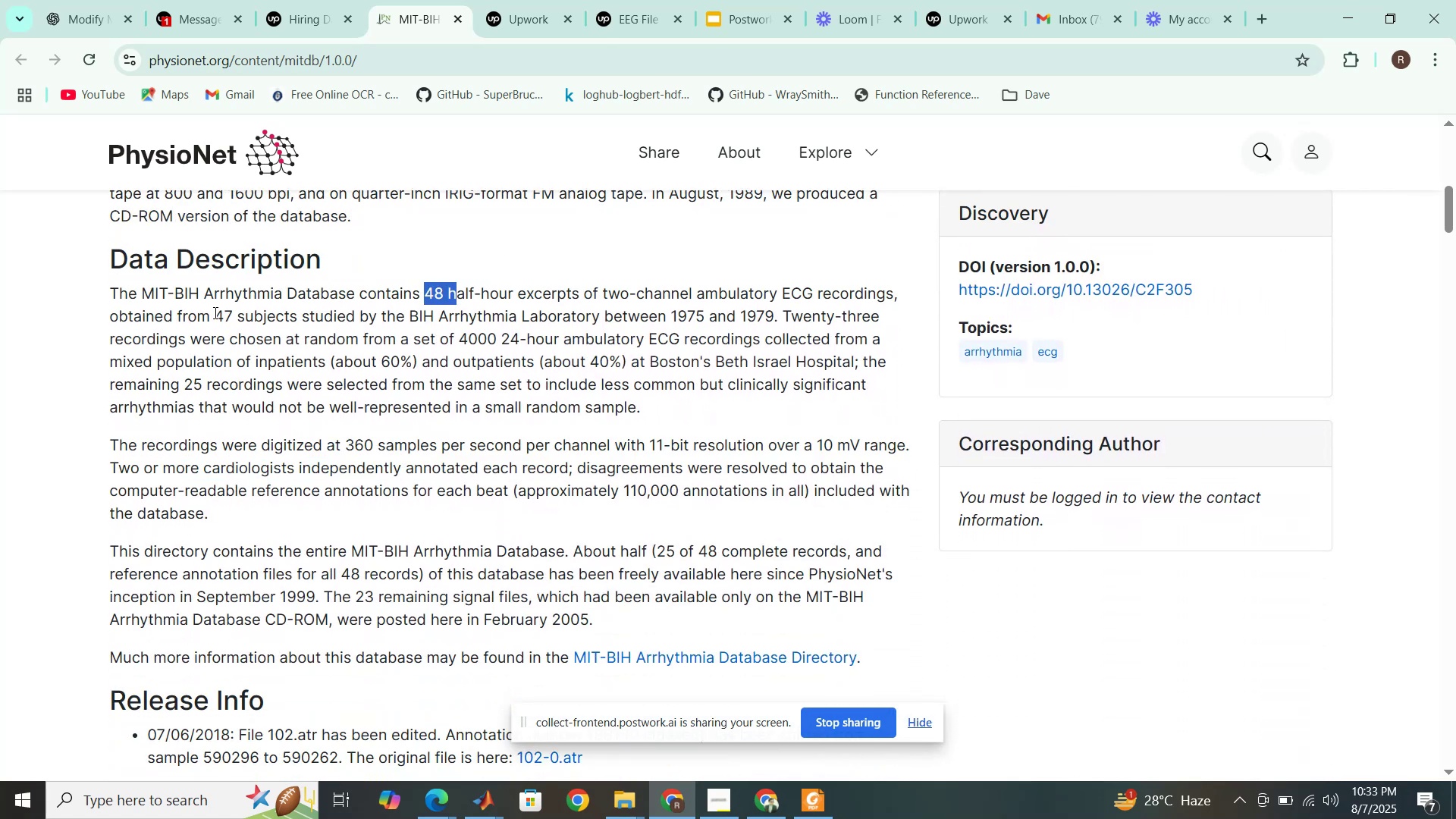 
left_click_drag(start_coordinate=[209, 312], to_coordinate=[303, 313])
 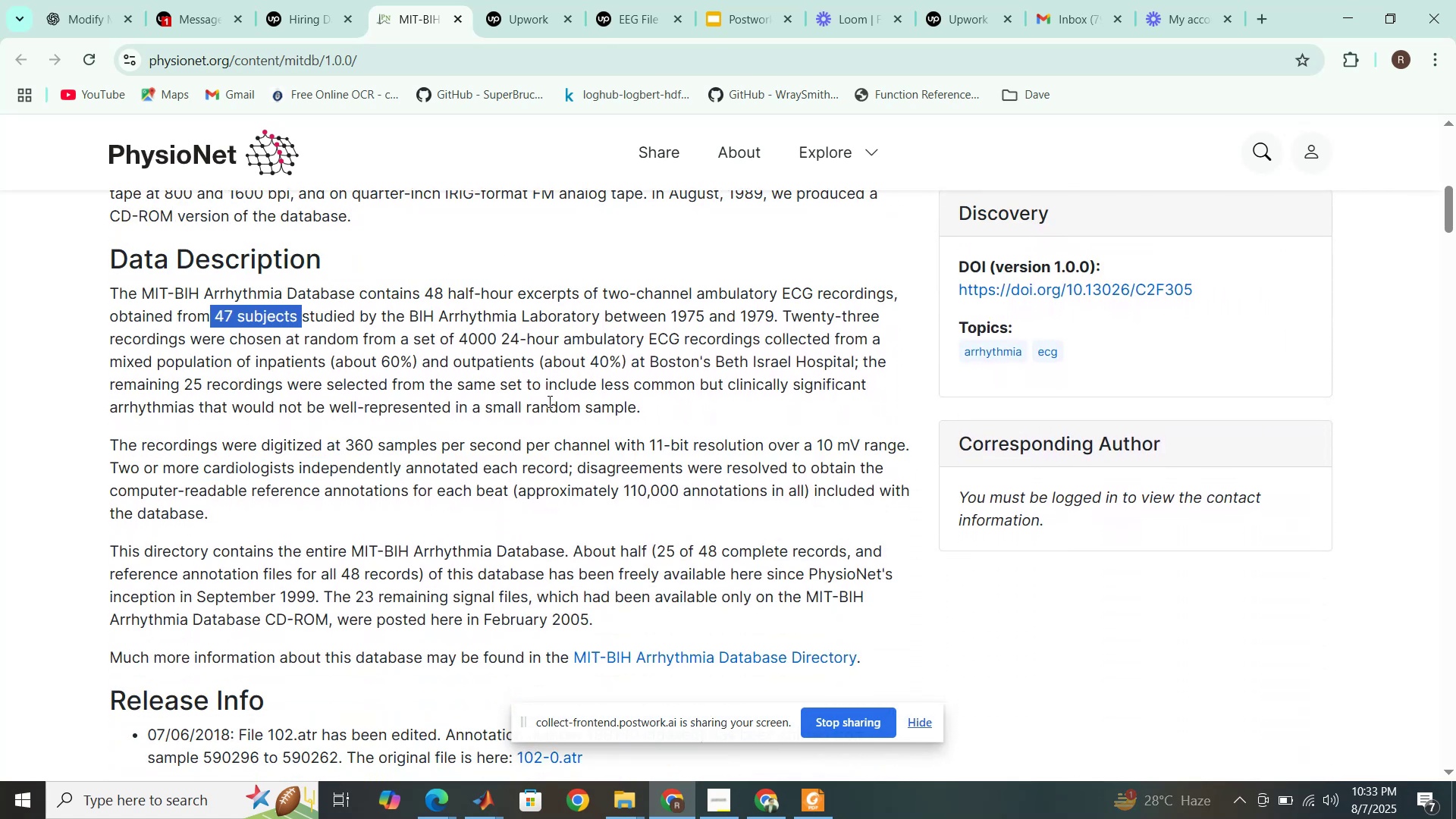 
scroll: coordinate [548, 441], scroll_direction: down, amount: 1.0
 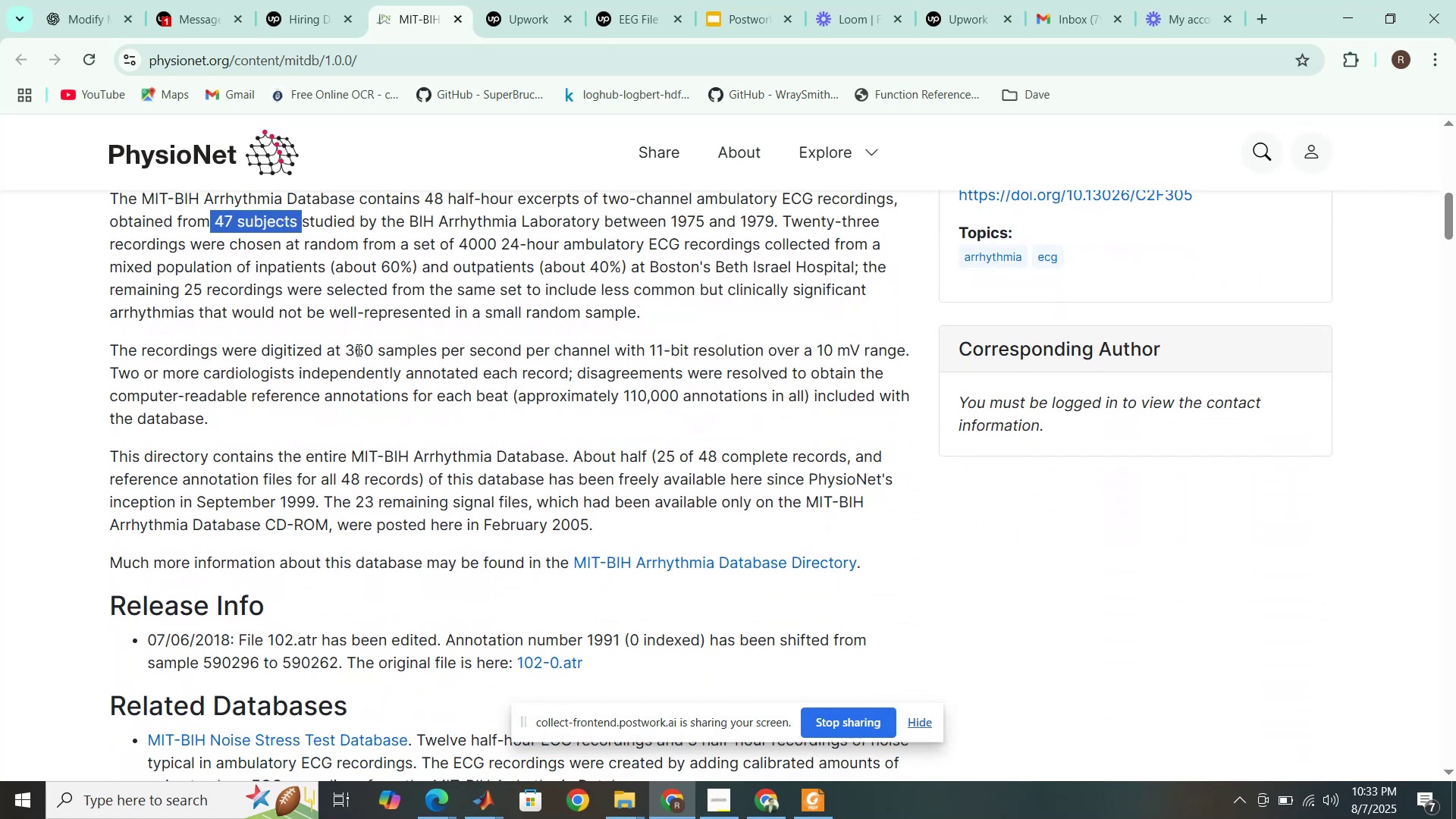 
left_click_drag(start_coordinate=[351, 344], to_coordinate=[575, 386])
 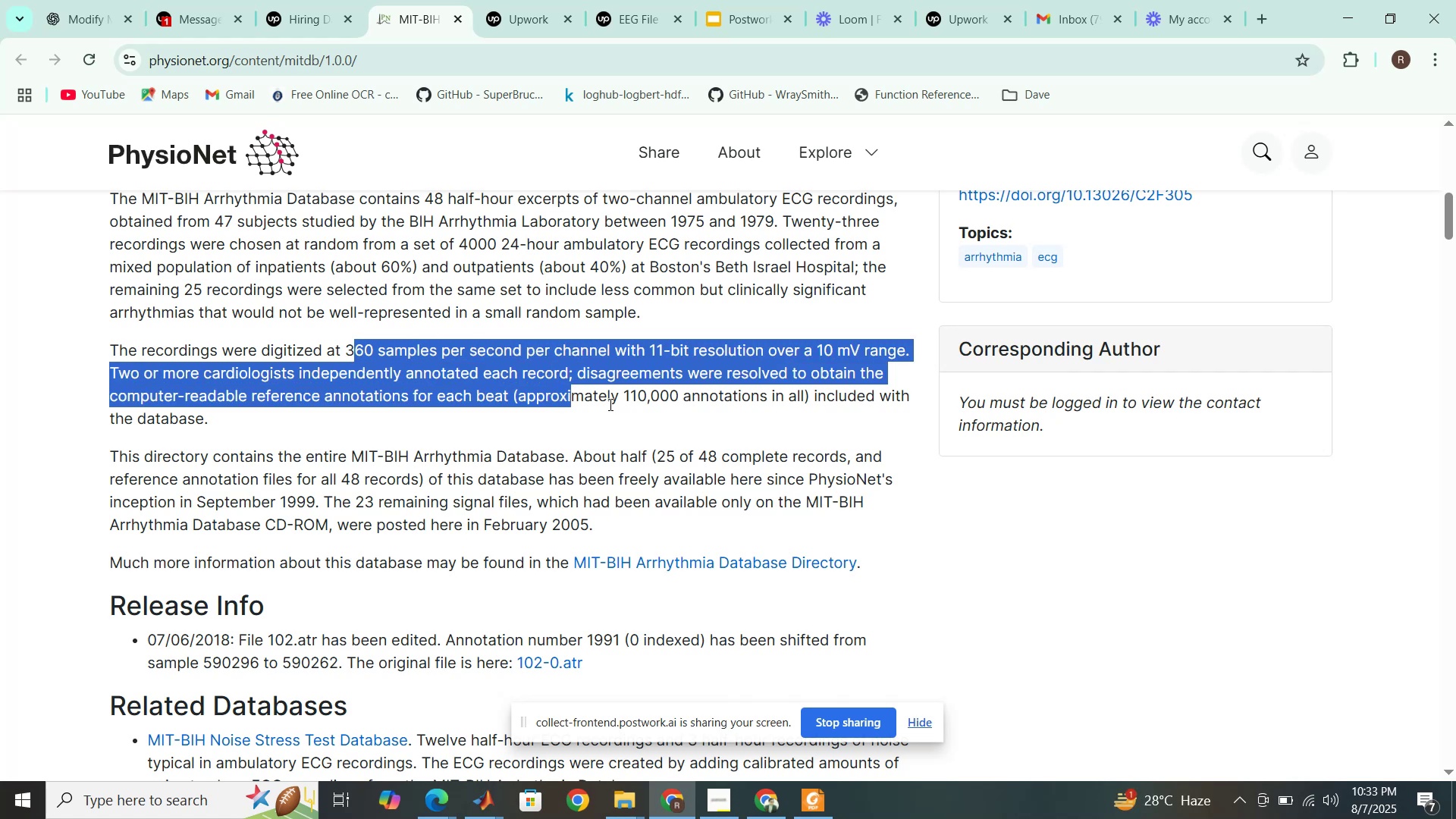 
left_click([609, 404])
 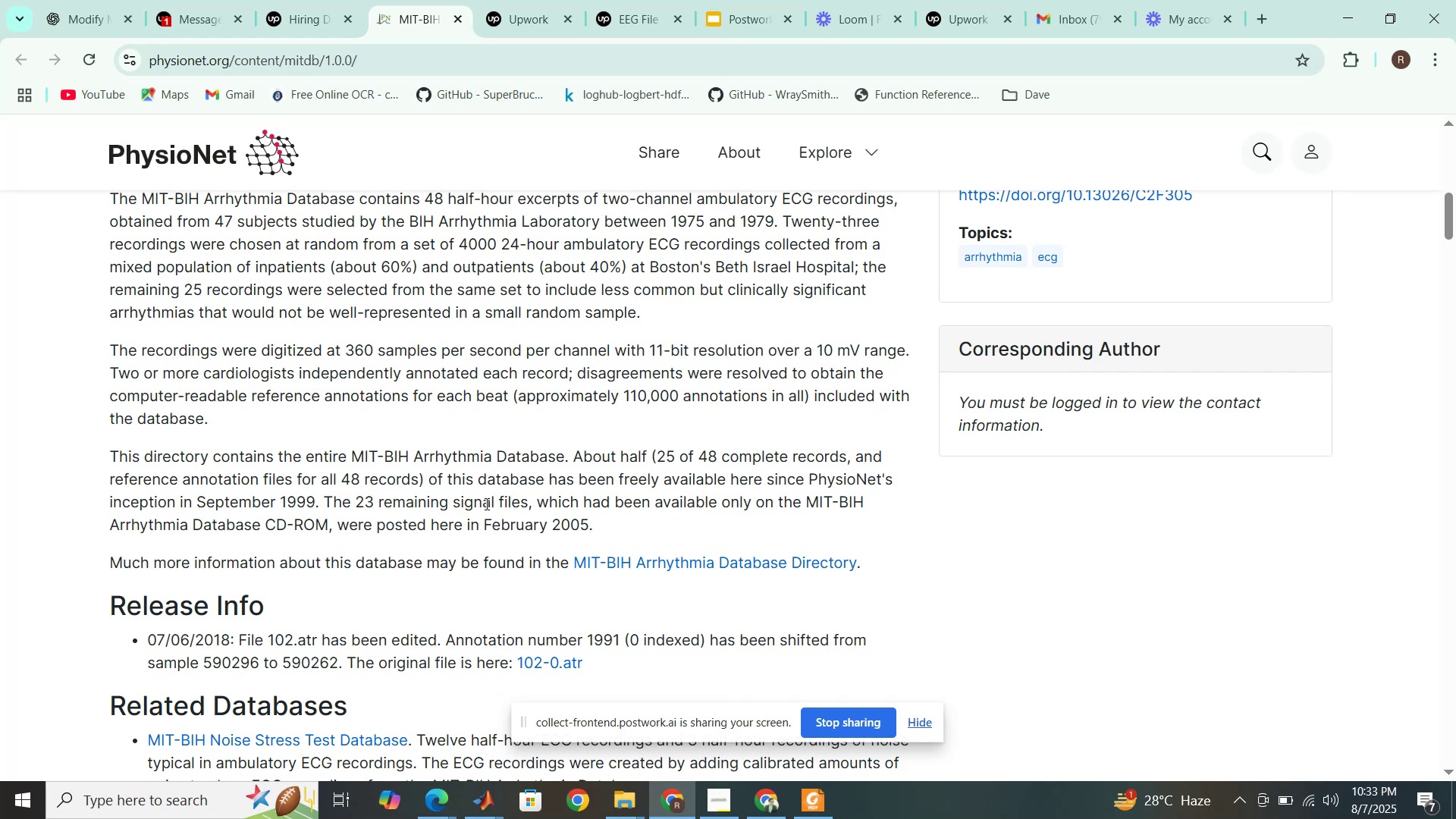 
wait(6.14)
 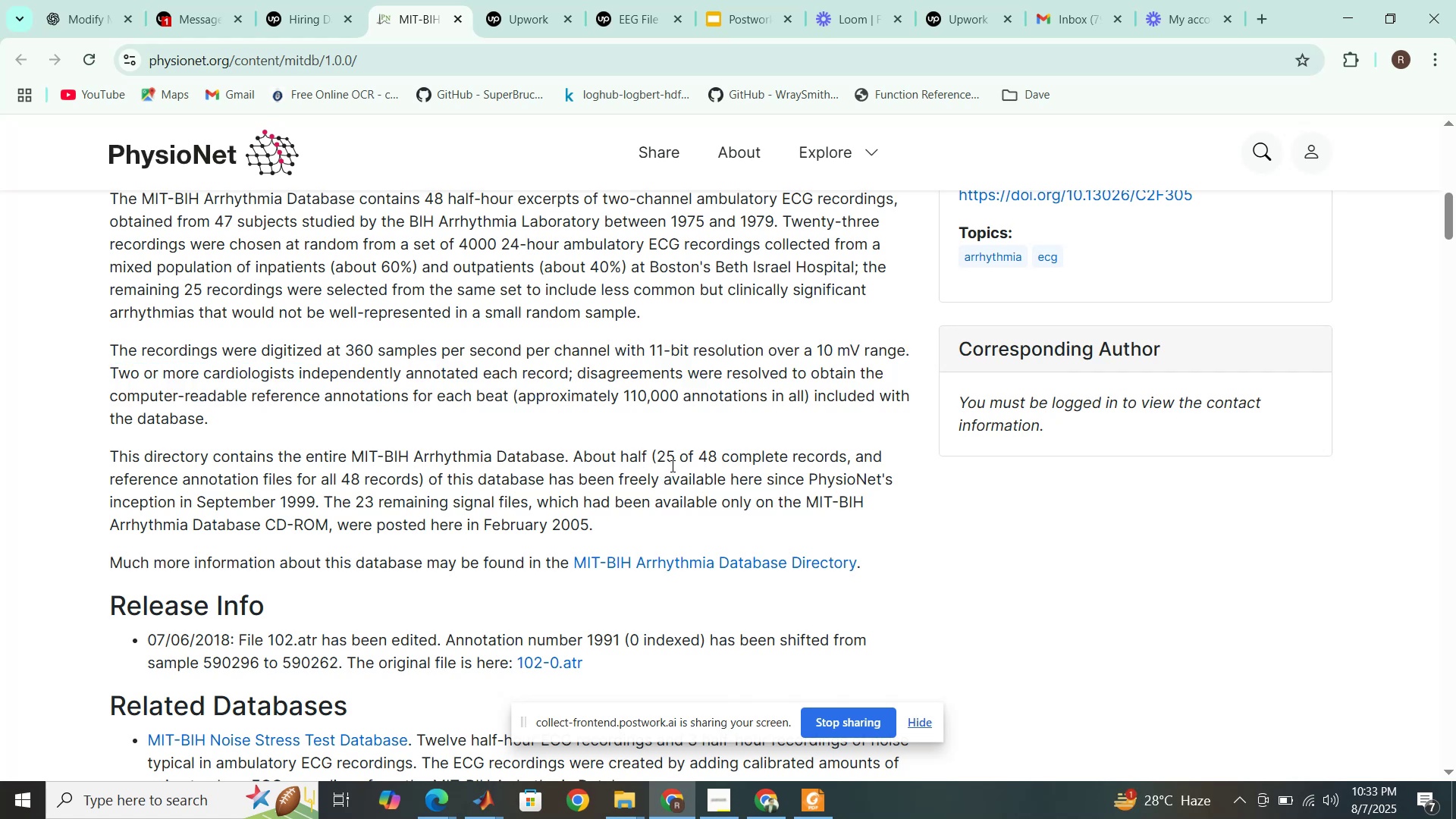 
left_click_drag(start_coordinate=[353, 500], to_coordinate=[522, 515])
 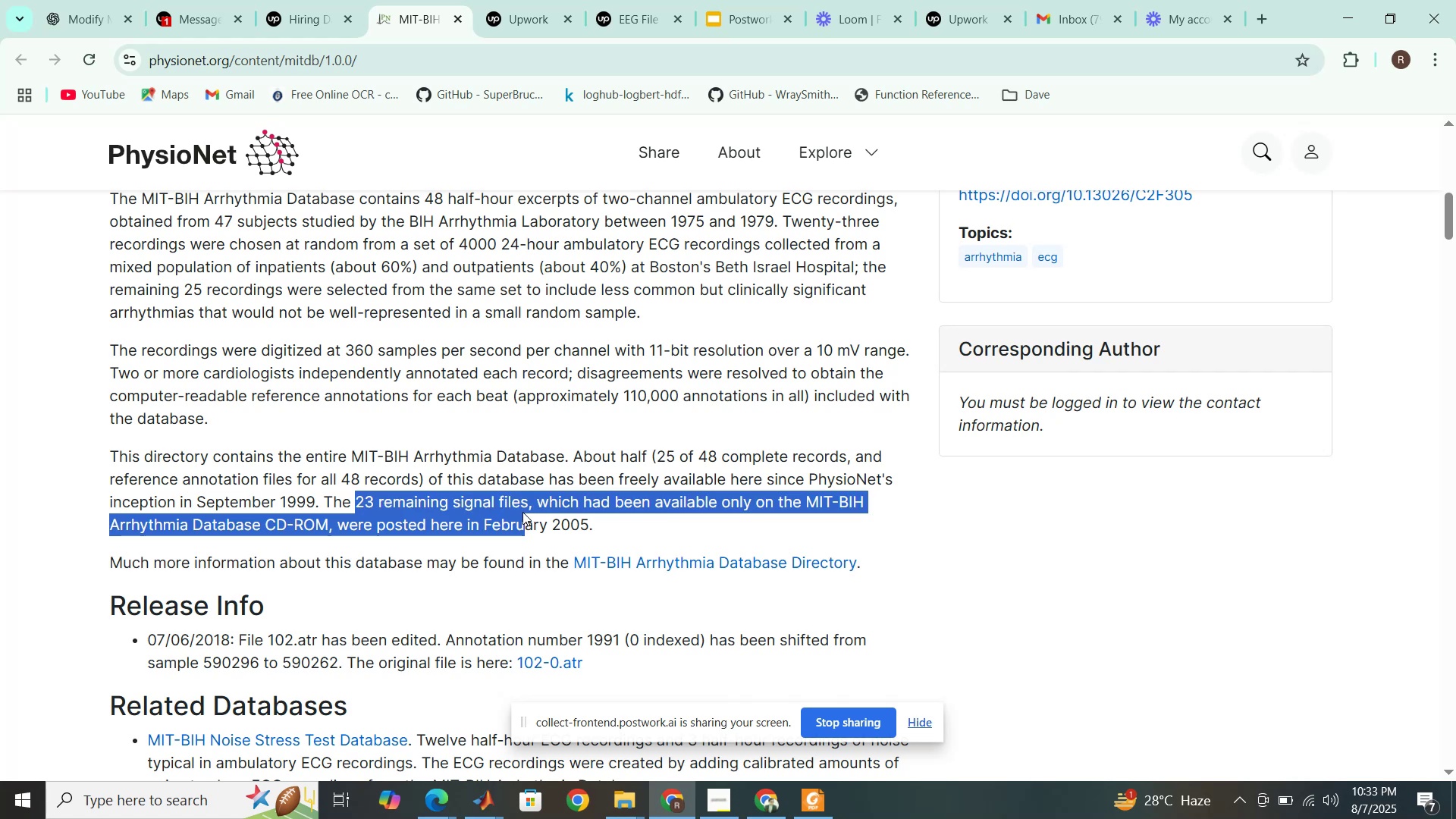 
scroll: coordinate [522, 512], scroll_direction: down, amount: 1.0
 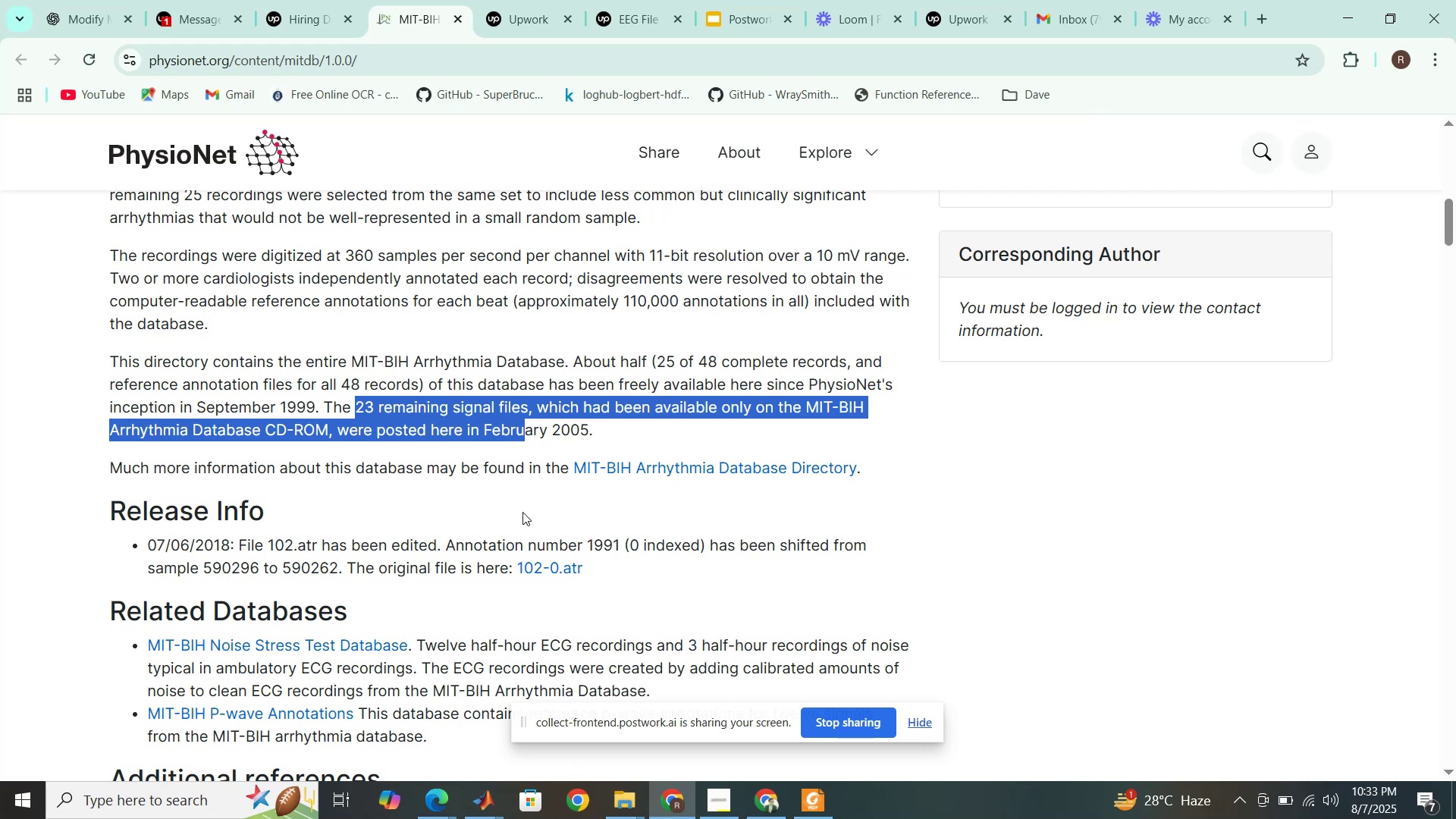 
wait(6.79)
 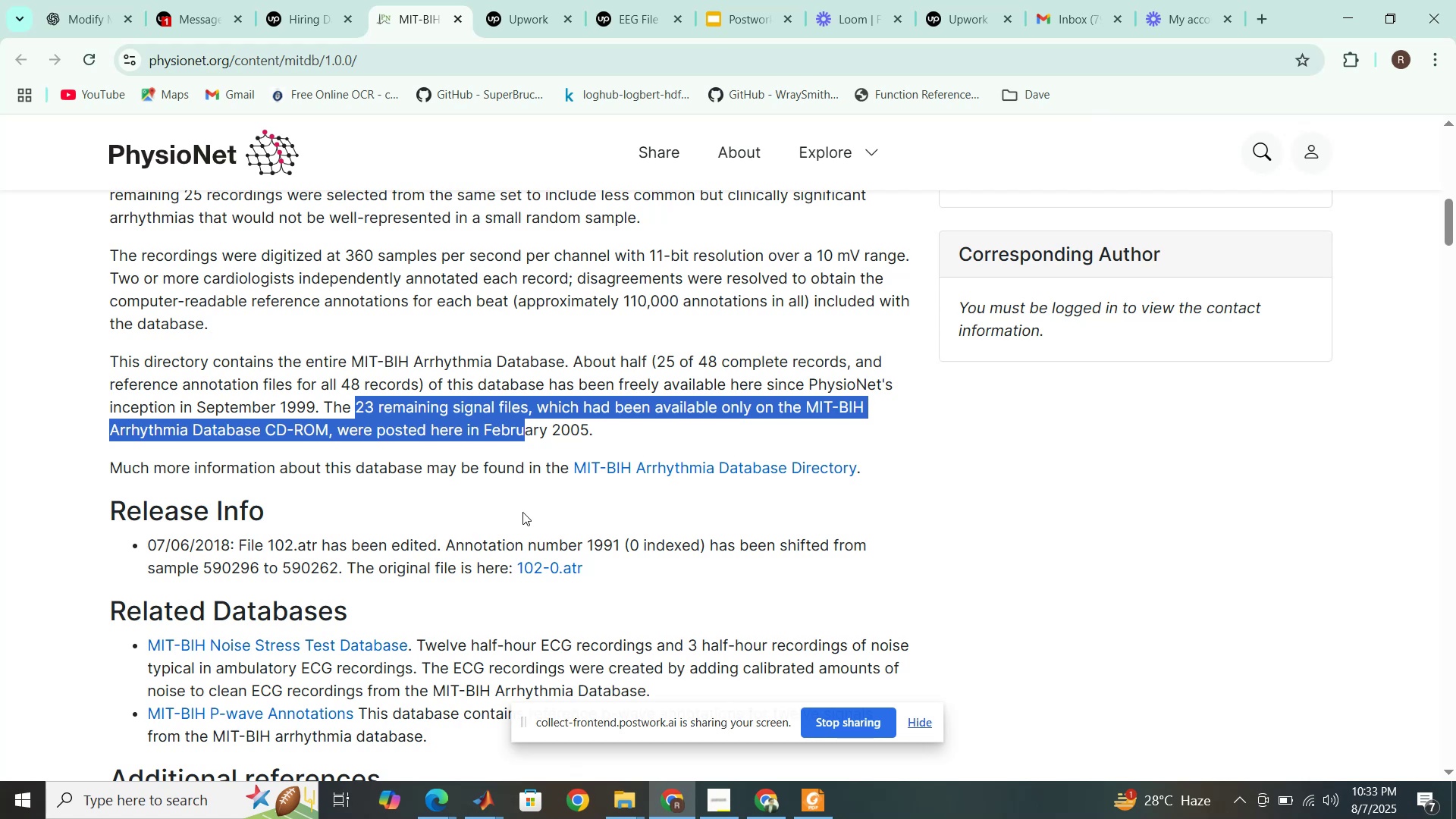 
scroll: coordinate [522, 511], scroll_direction: down, amount: 8.0
 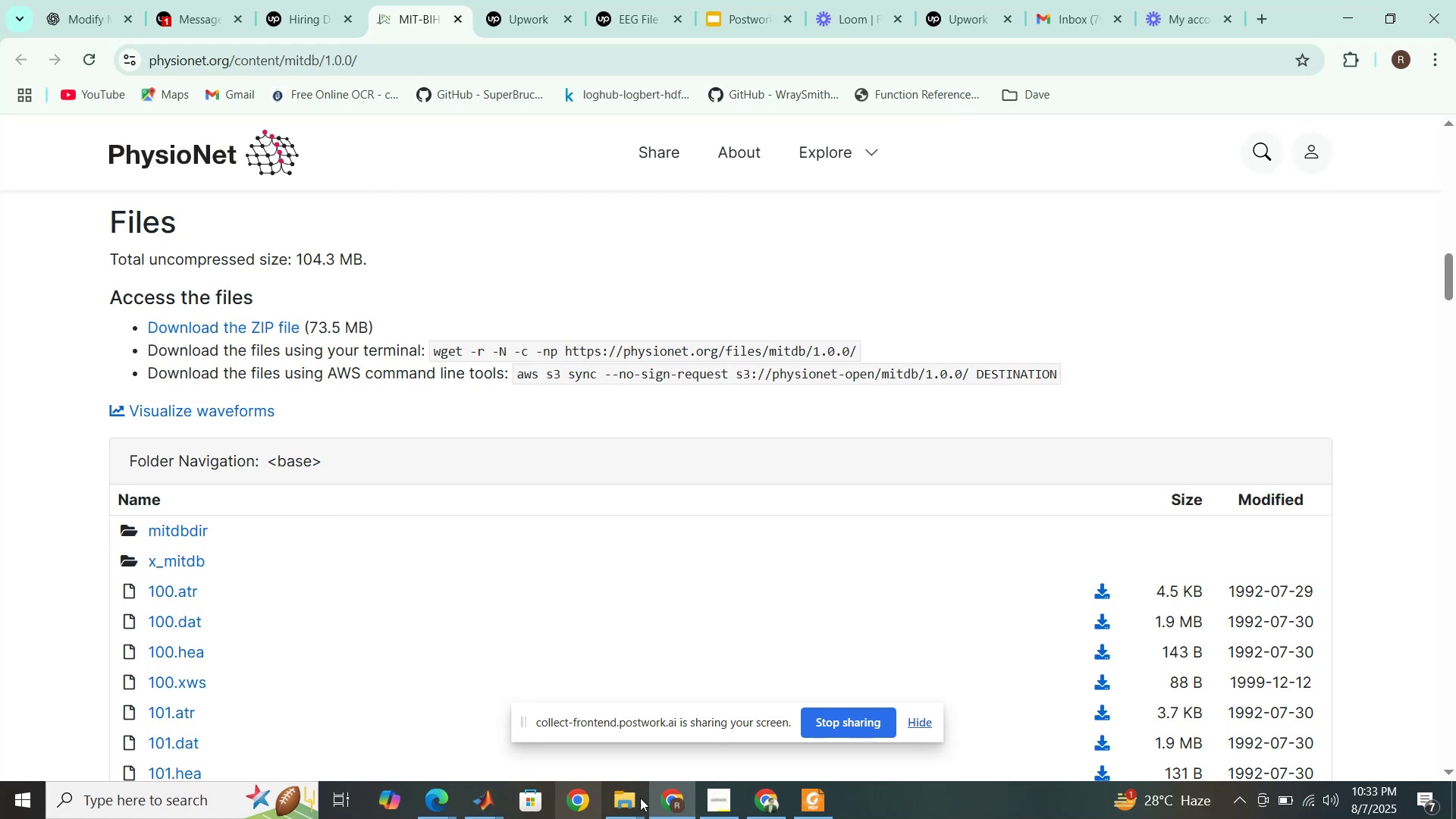 
wait(5.75)
 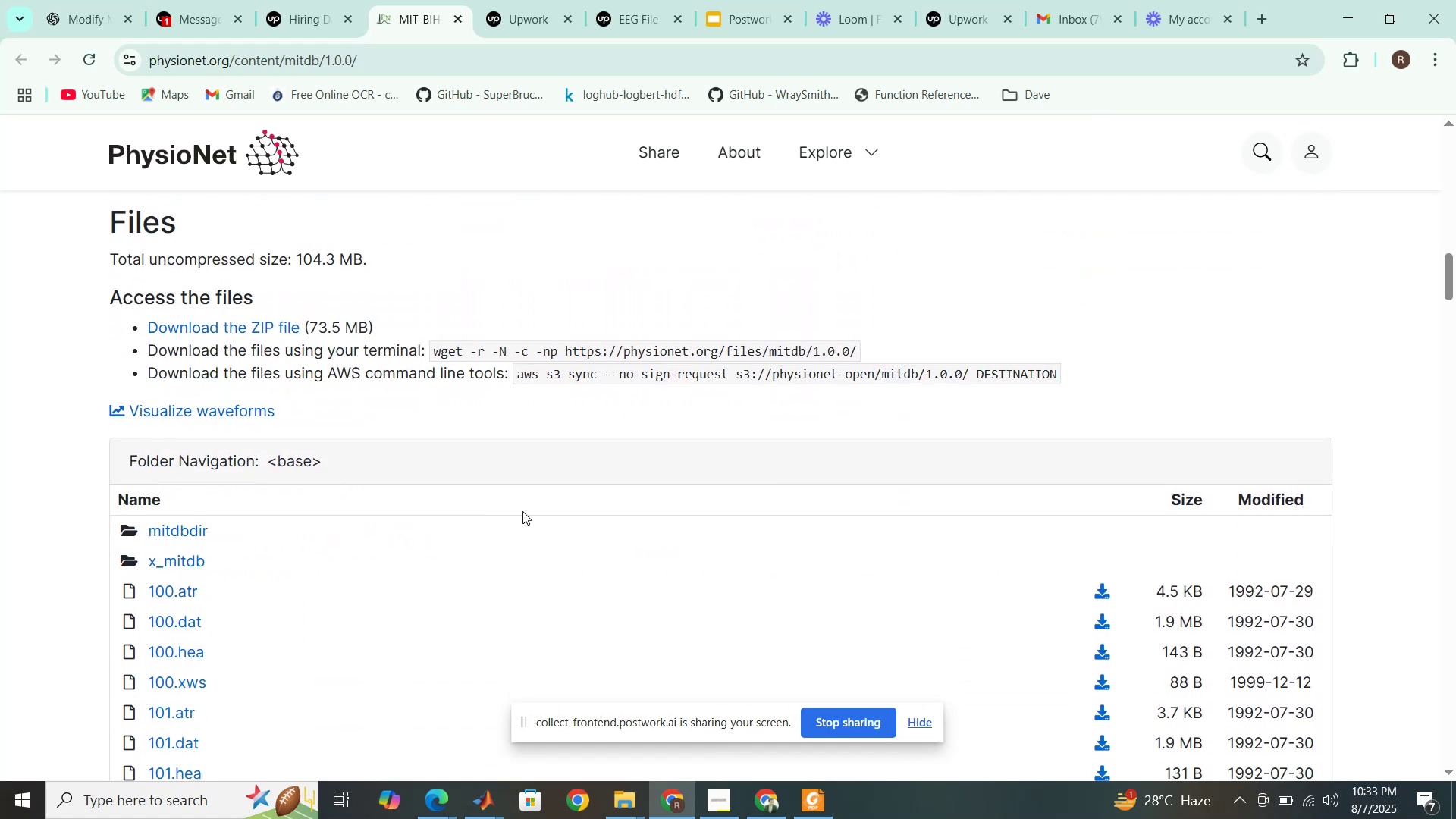 
left_click([438, 807])
 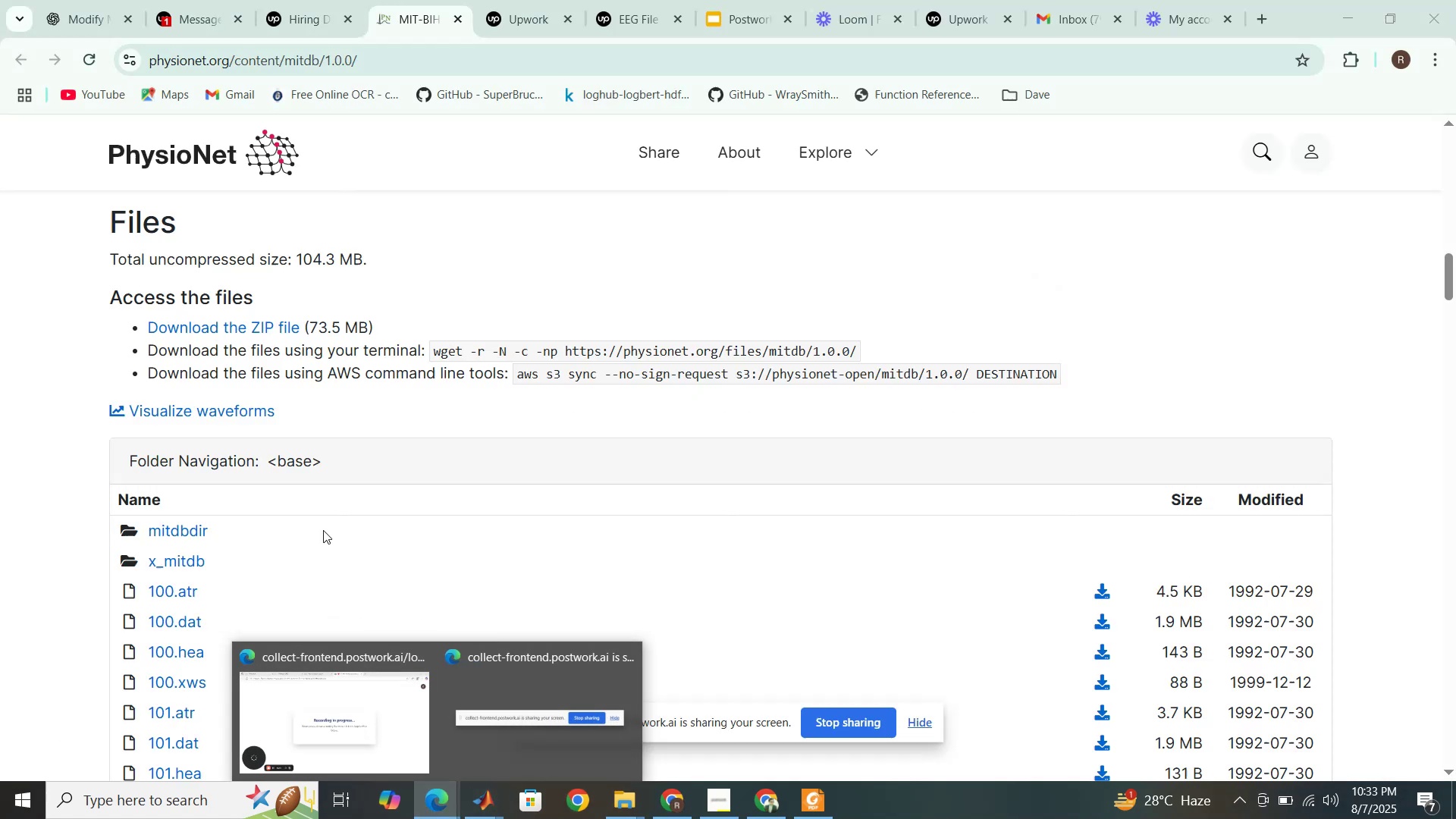 
left_click([346, 730])
 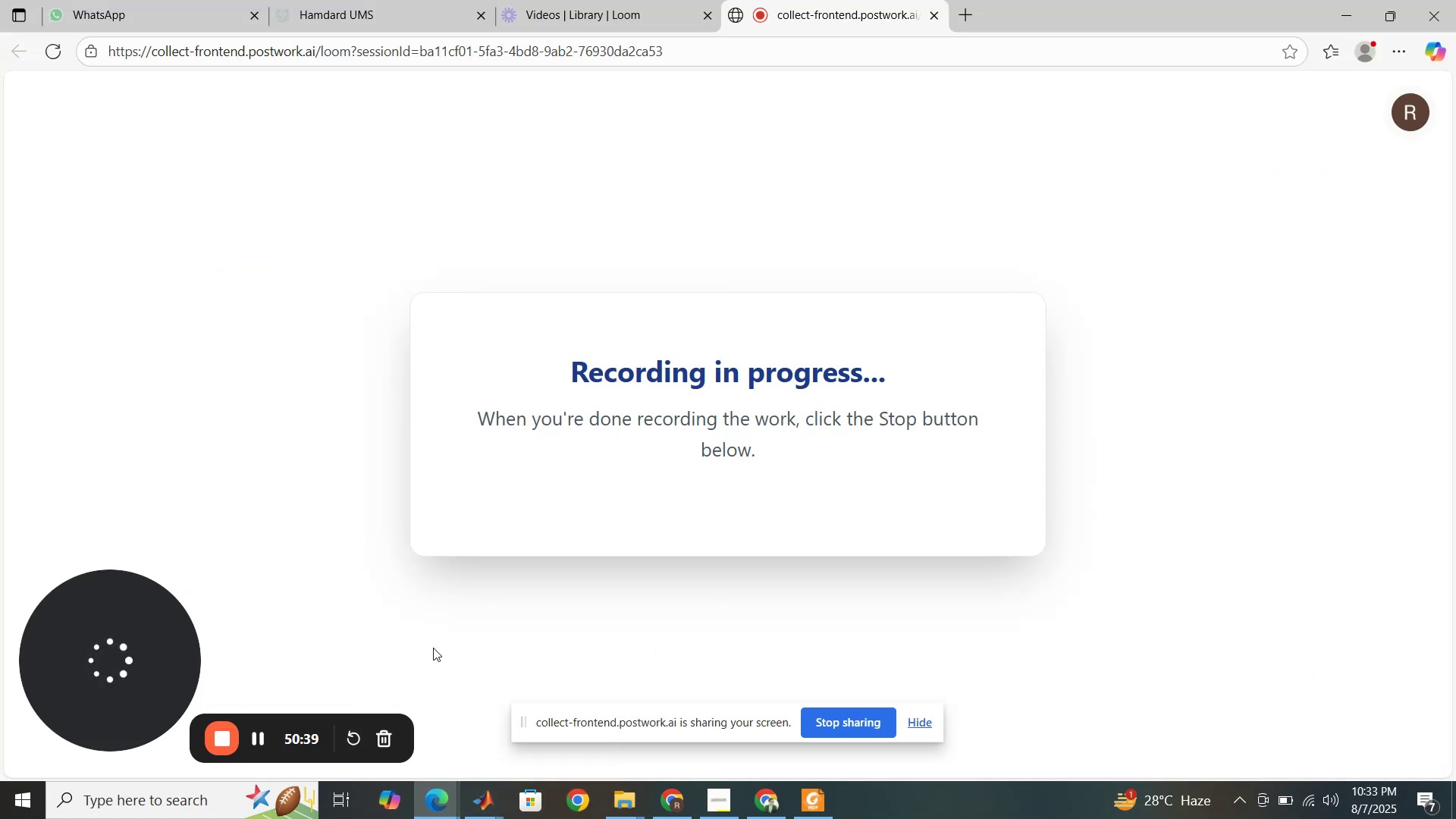 
mouse_move([510, 791])
 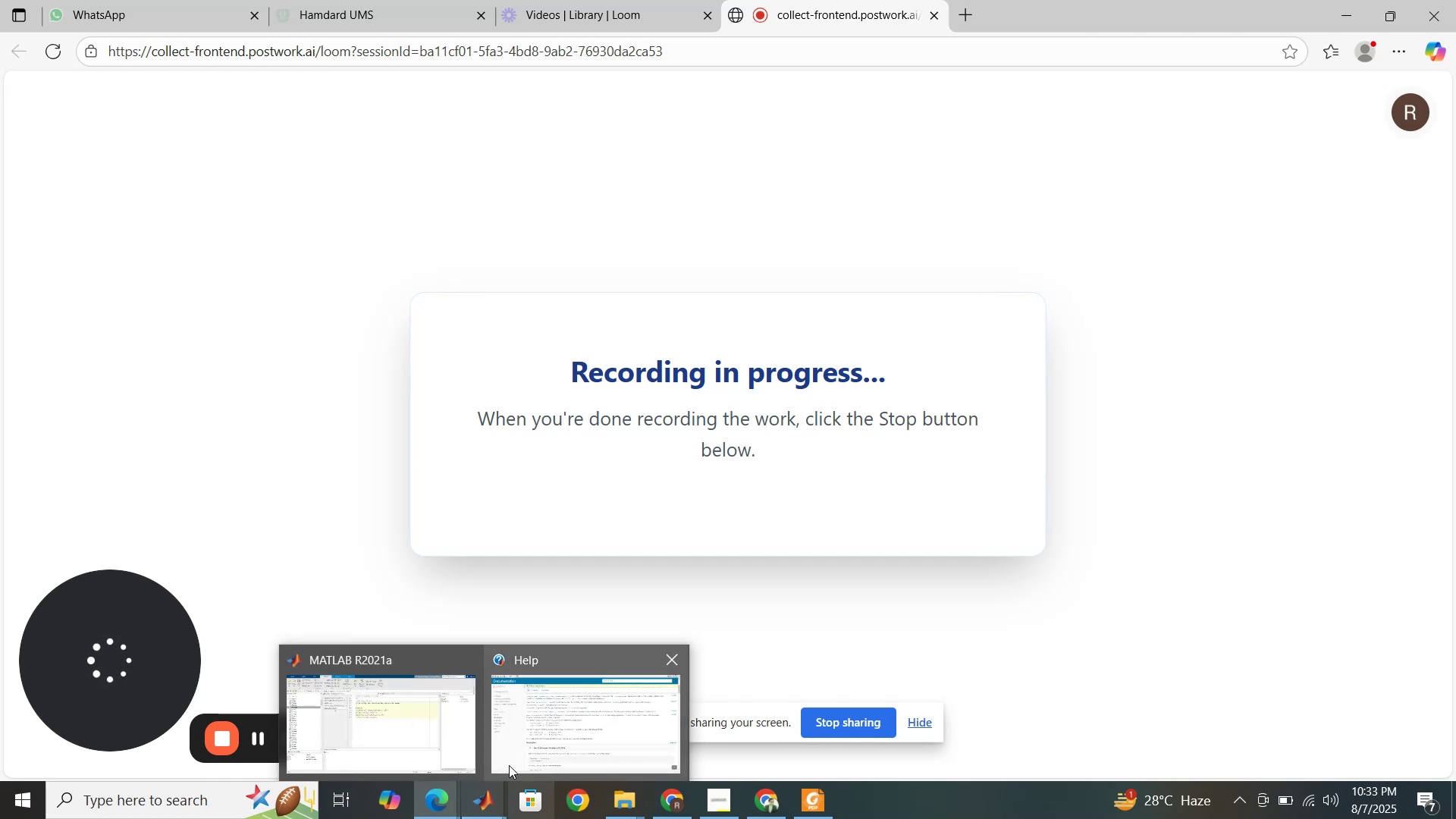 
mouse_move([453, 726])
 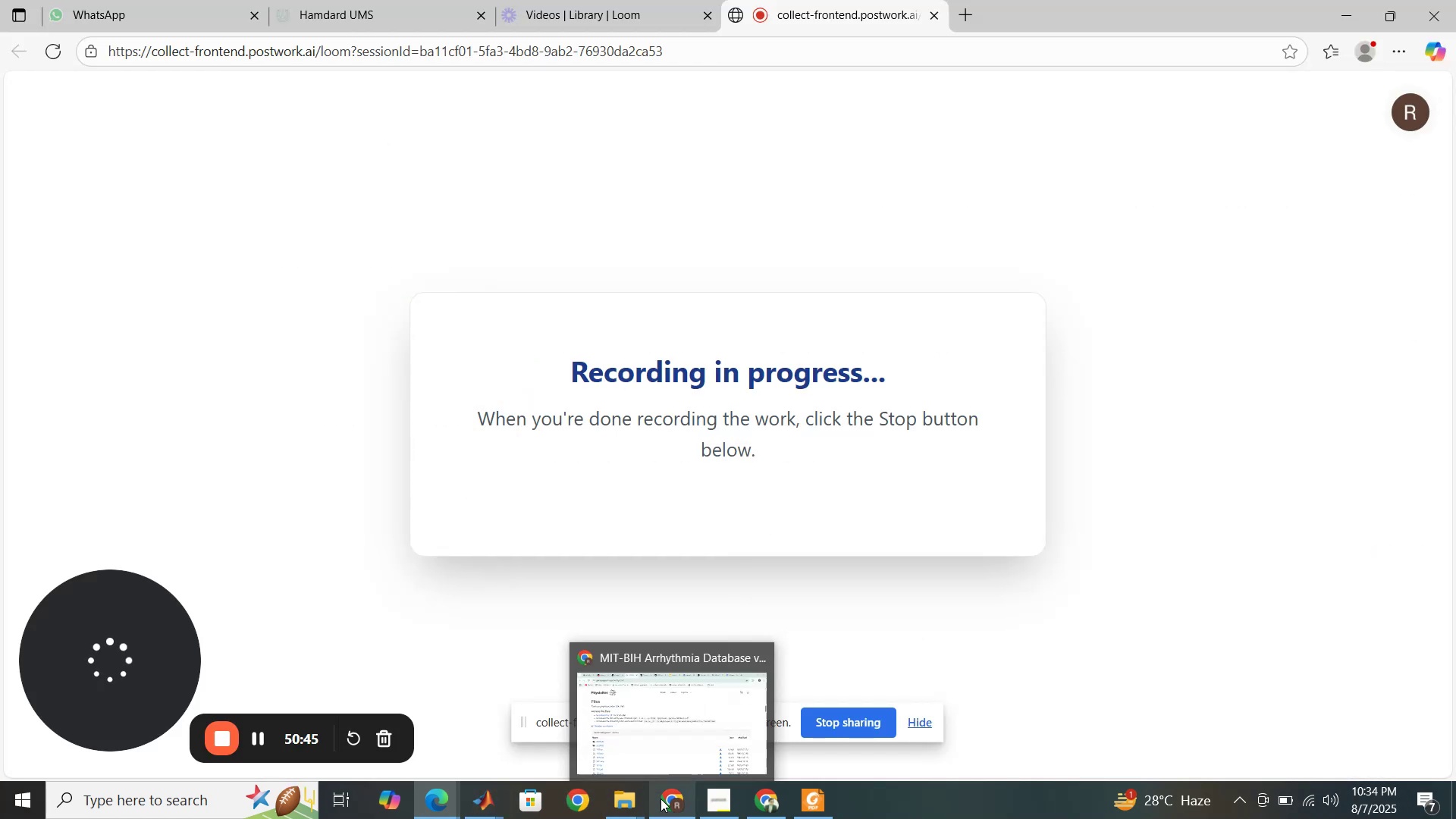 
left_click([667, 799])
 